 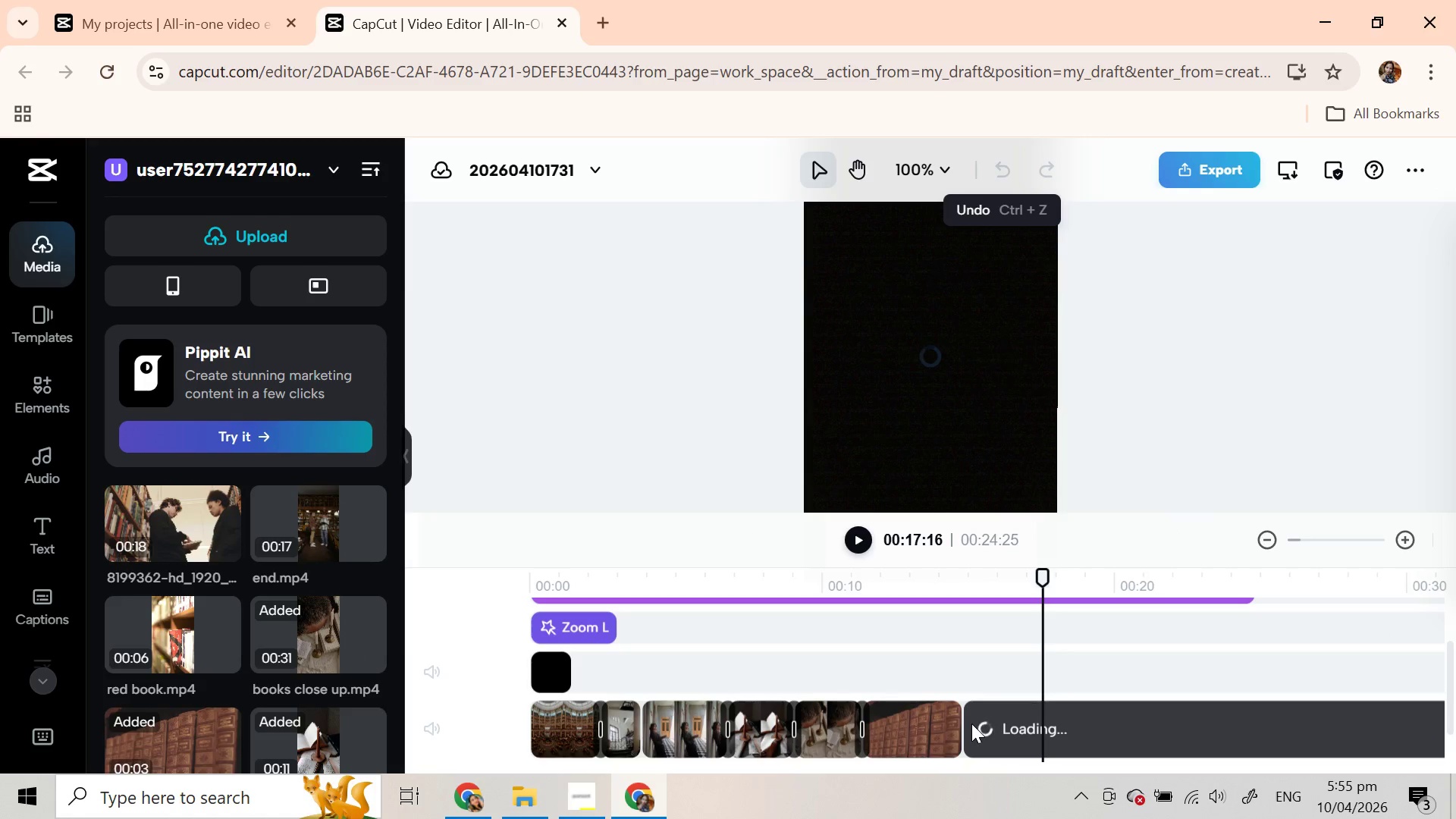 
left_click_drag(start_coordinate=[1191, 734], to_coordinate=[1147, 739])
 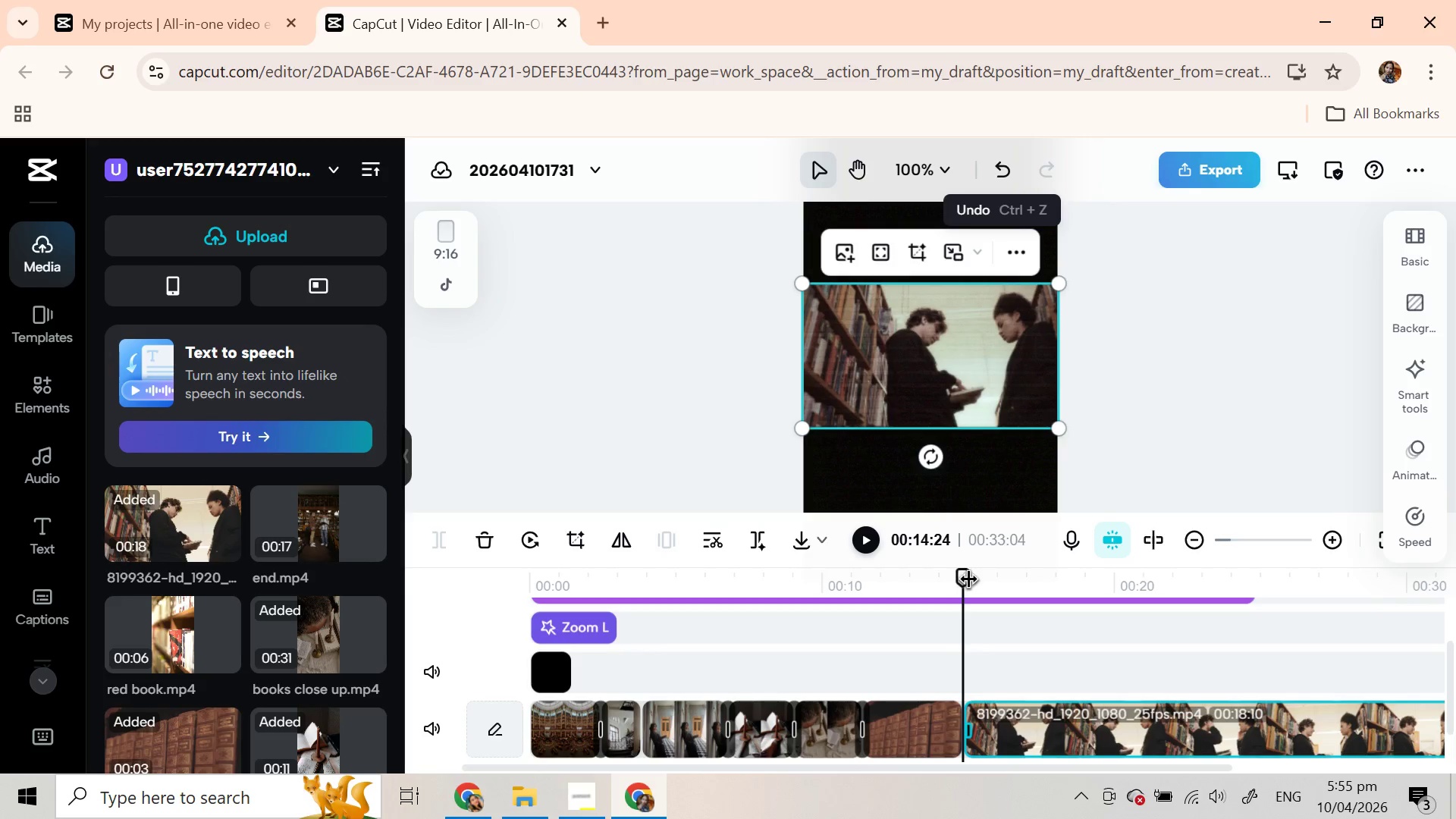 
left_click_drag(start_coordinate=[965, 582], to_coordinate=[1054, 633])
 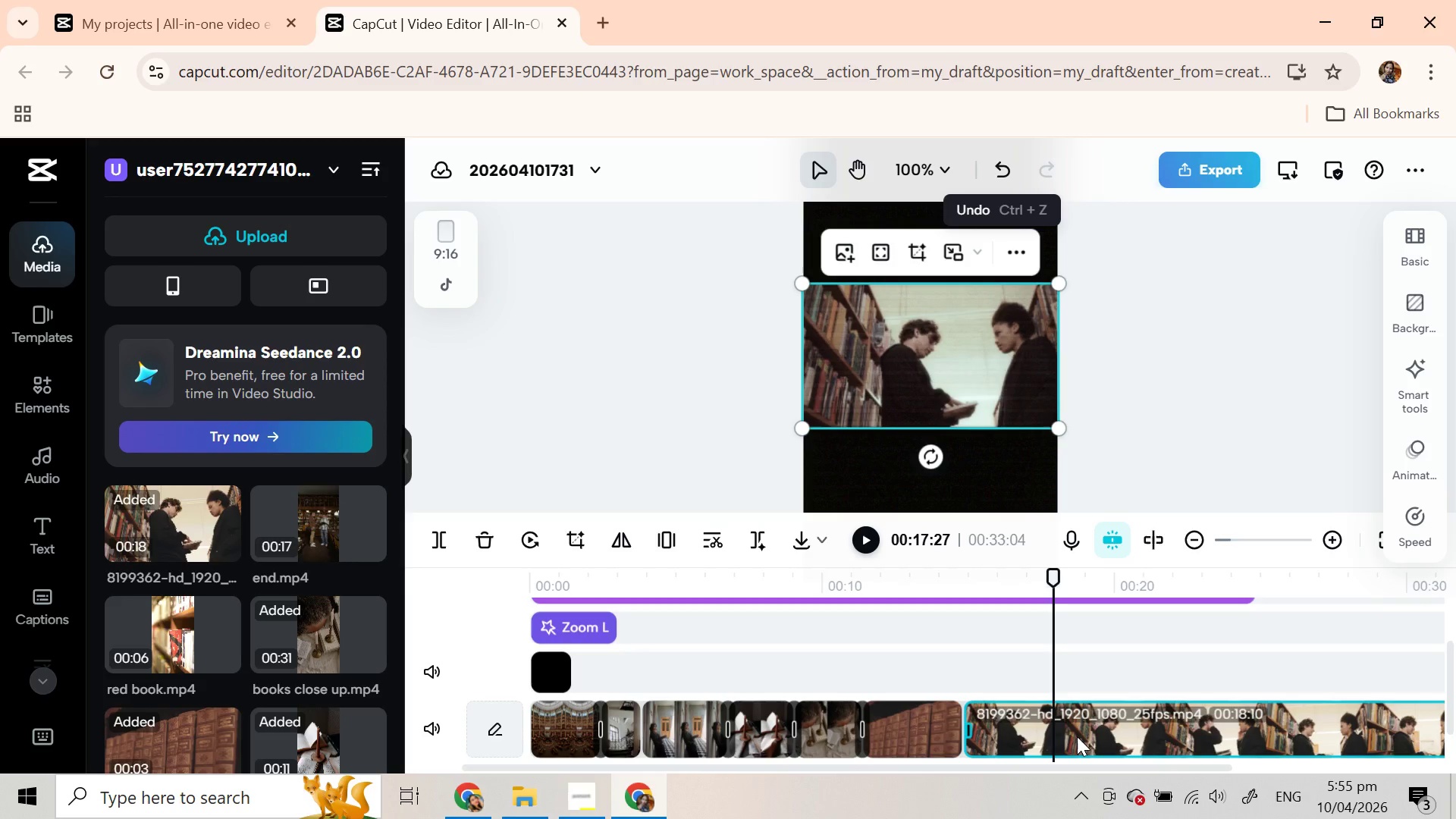 
left_click([1077, 736])
 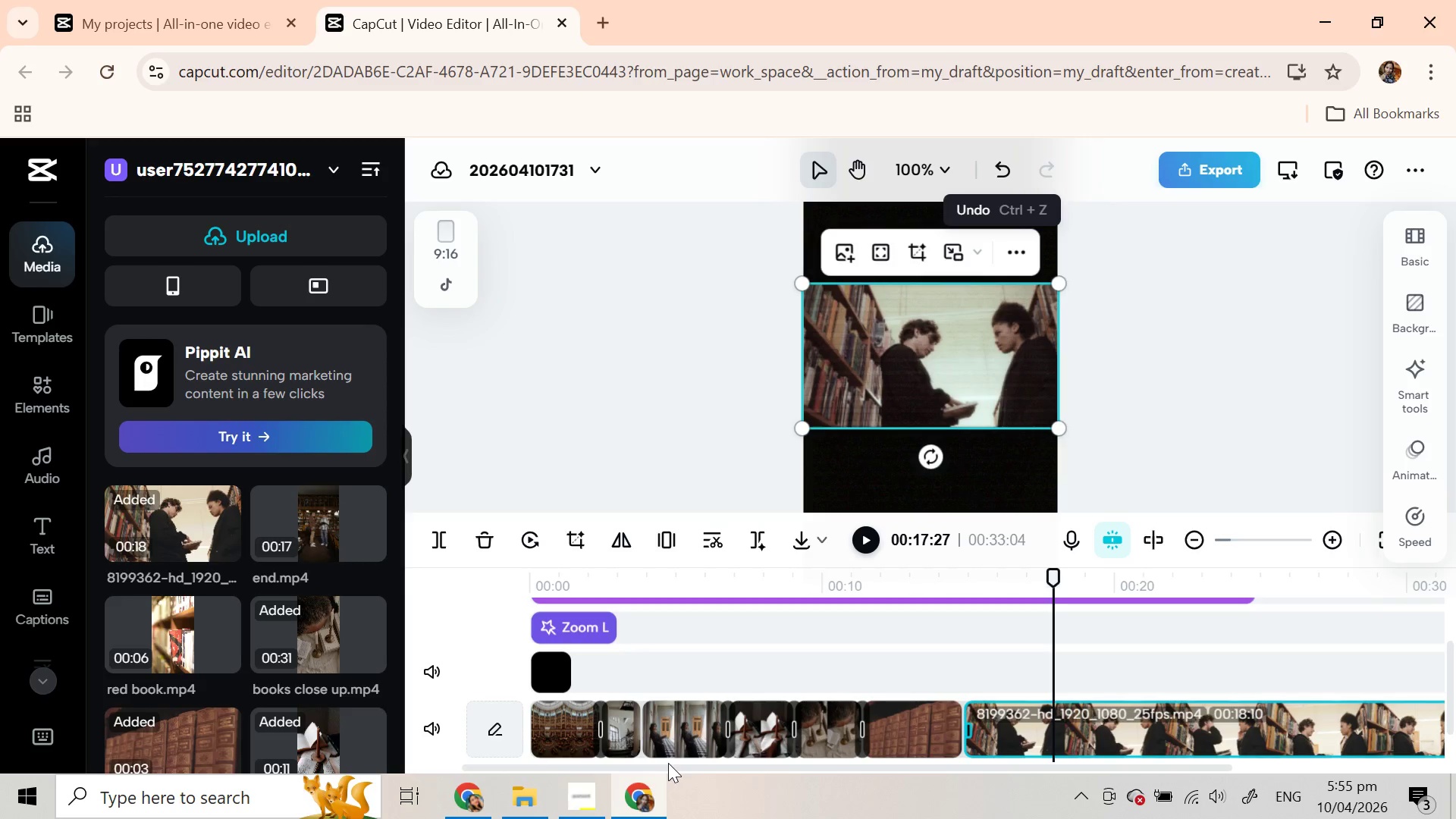 
left_click_drag(start_coordinate=[672, 765], to_coordinate=[846, 783])
 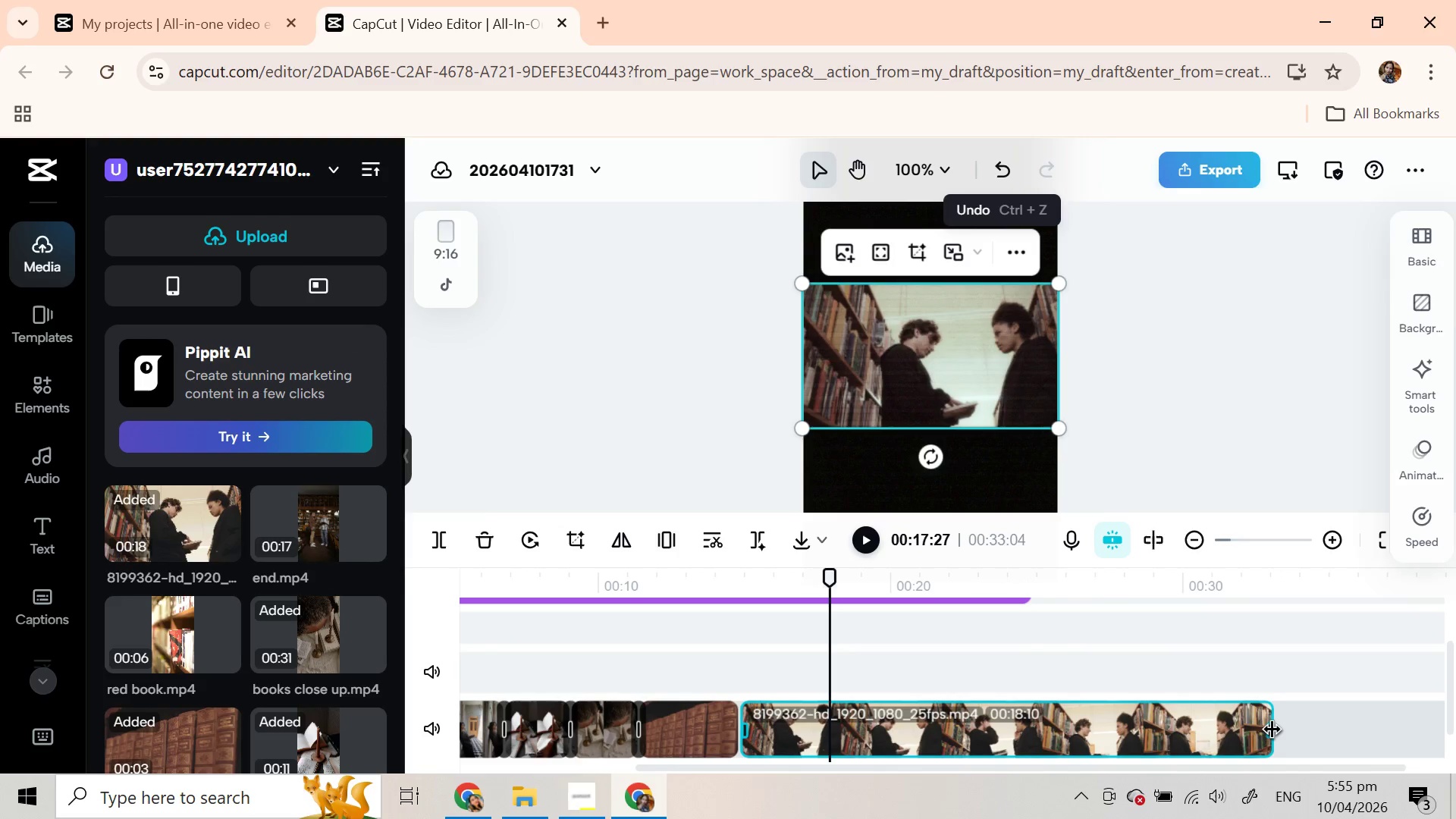 
left_click_drag(start_coordinate=[1272, 730], to_coordinate=[832, 709])
 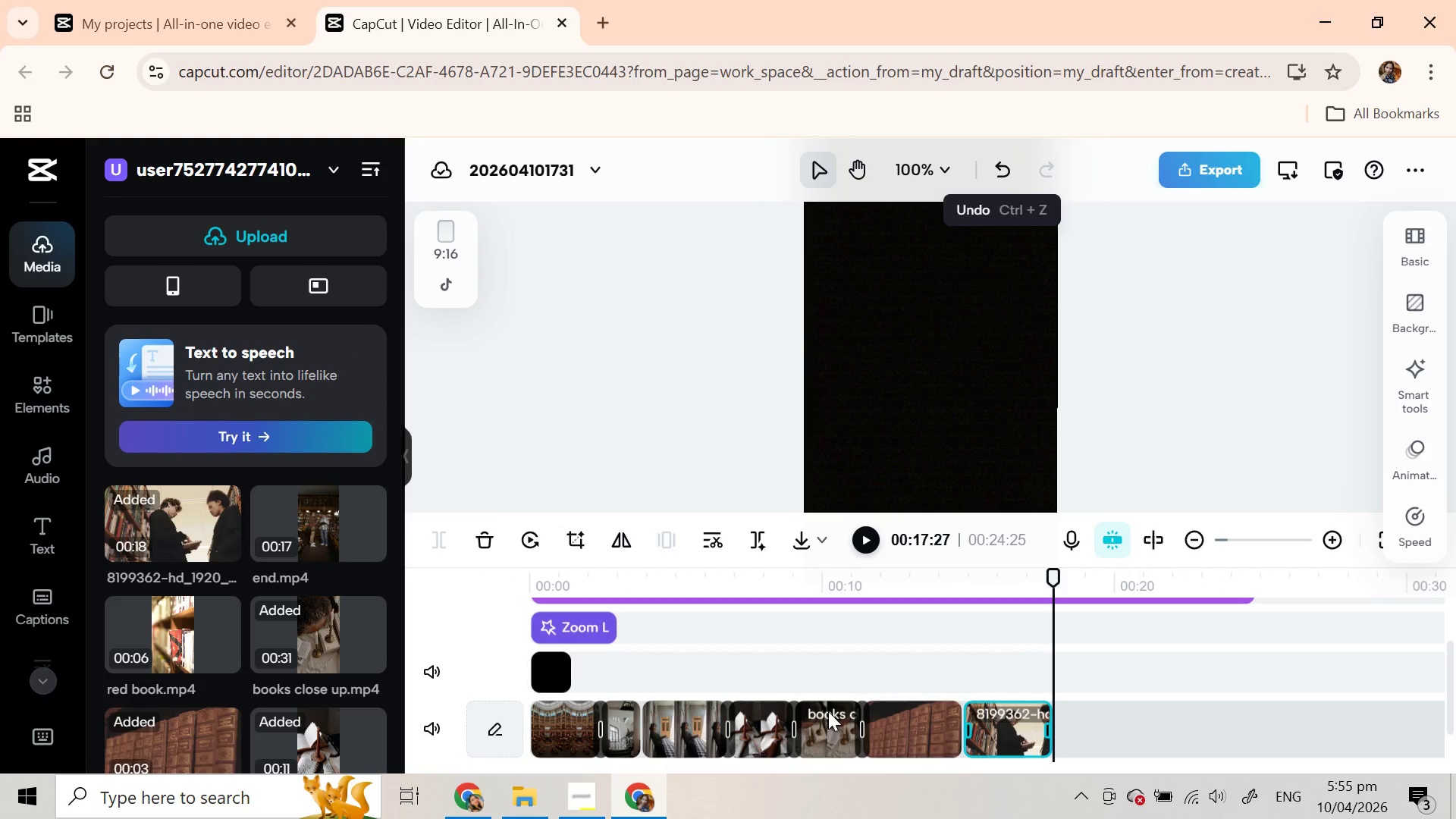 
left_click([903, 717])
 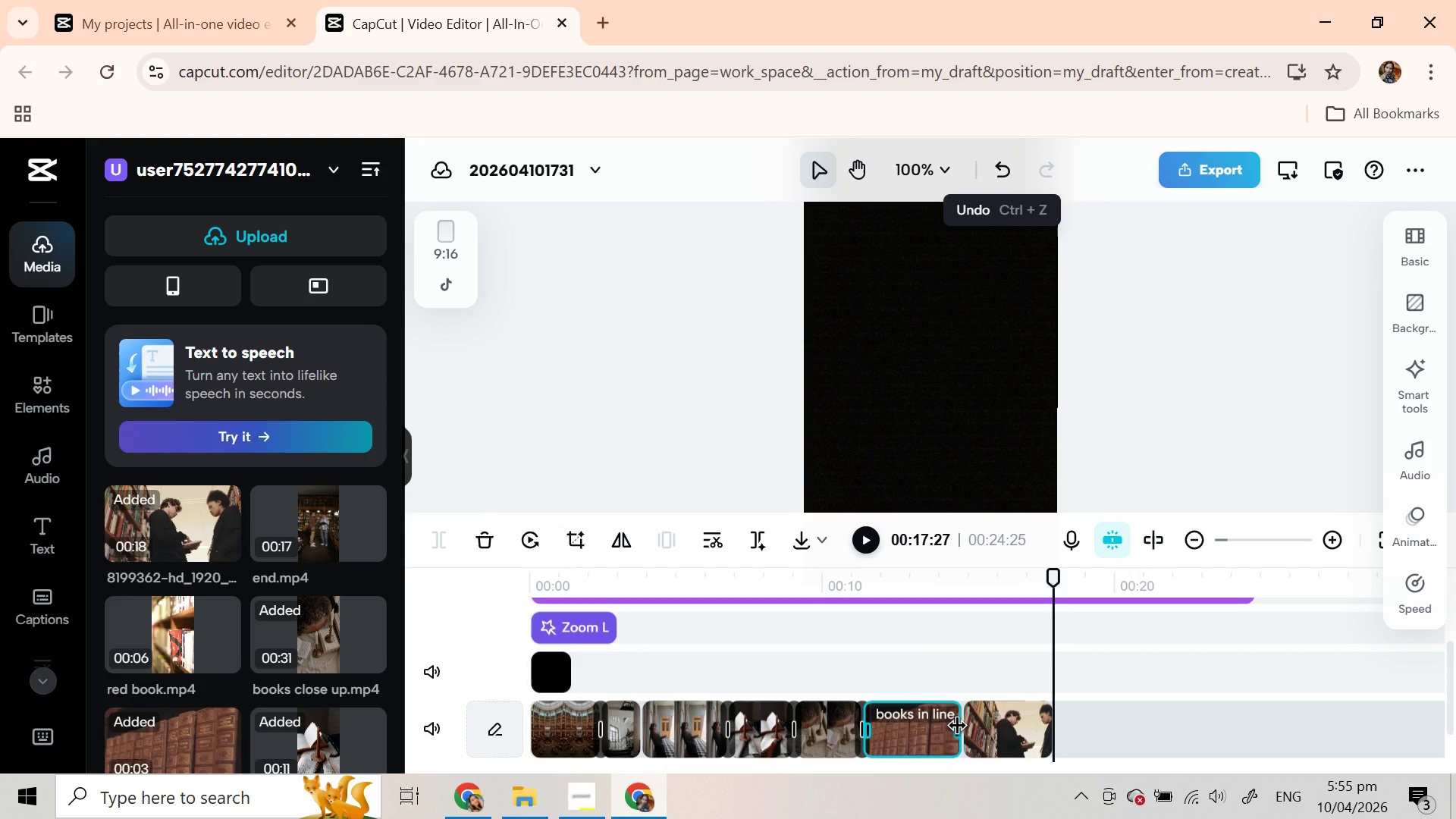 
left_click_drag(start_coordinate=[958, 728], to_coordinate=[927, 727])
 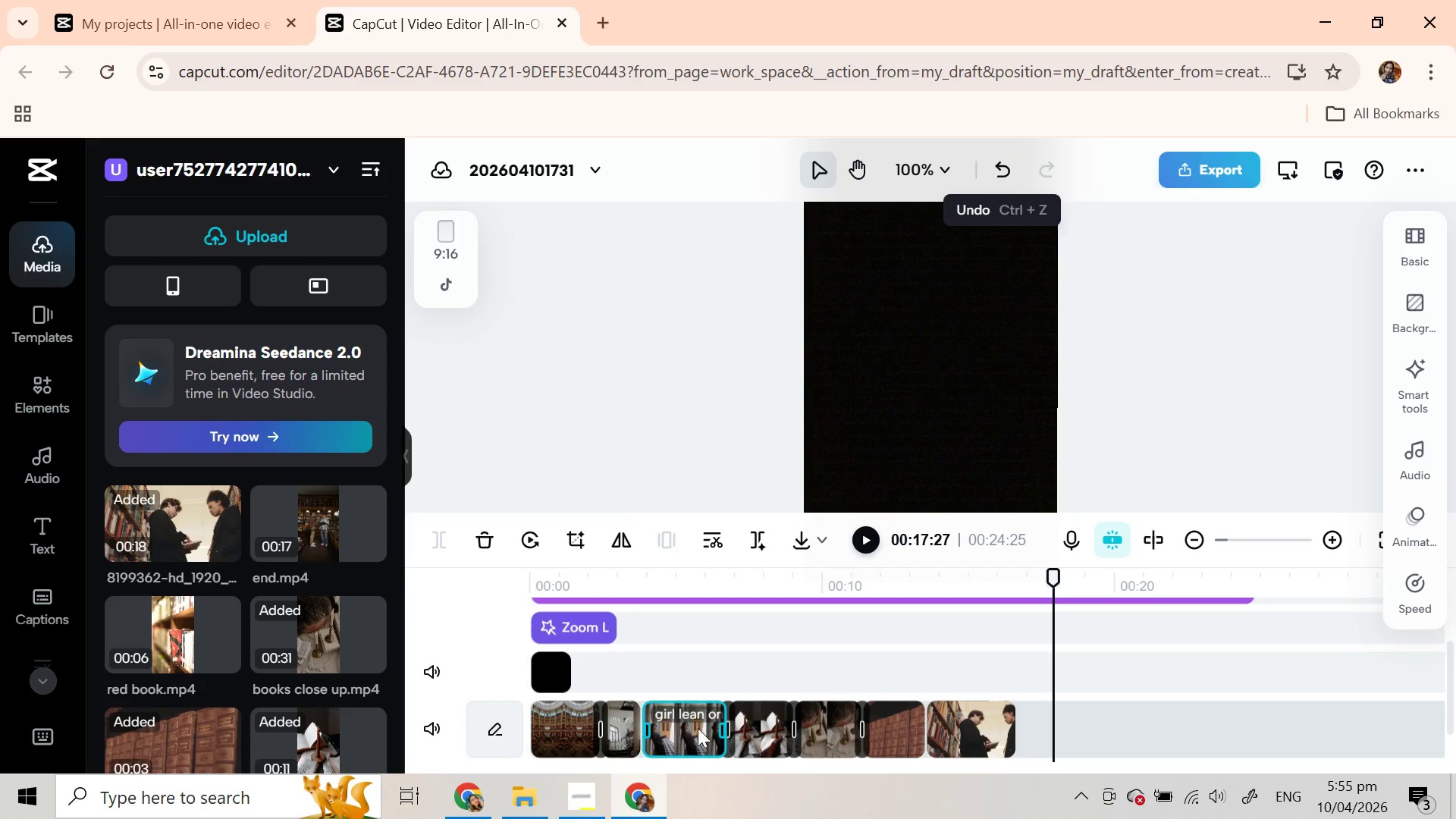 
left_click_drag(start_coordinate=[720, 727], to_coordinate=[711, 727])
 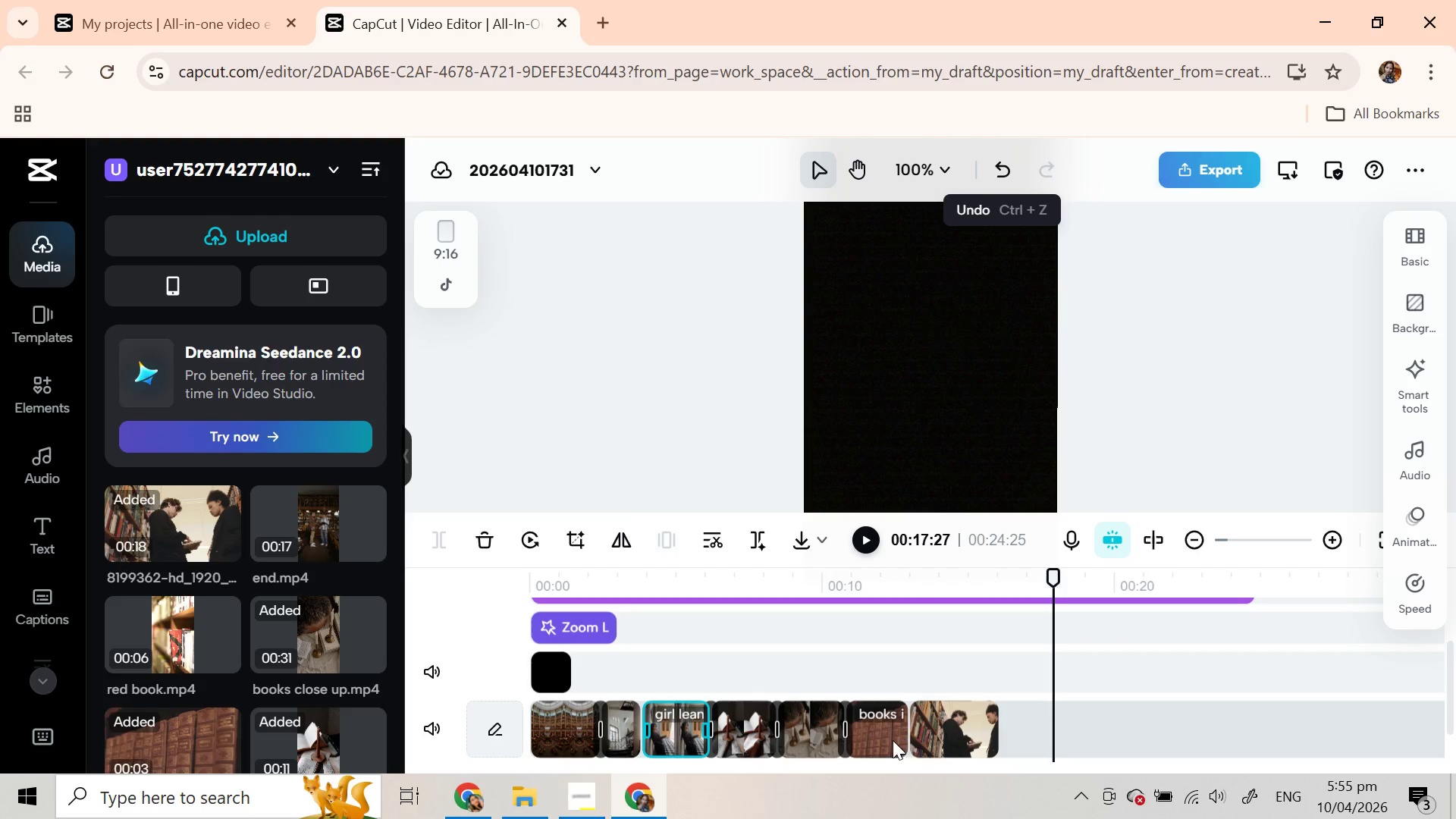 
left_click([879, 733])
 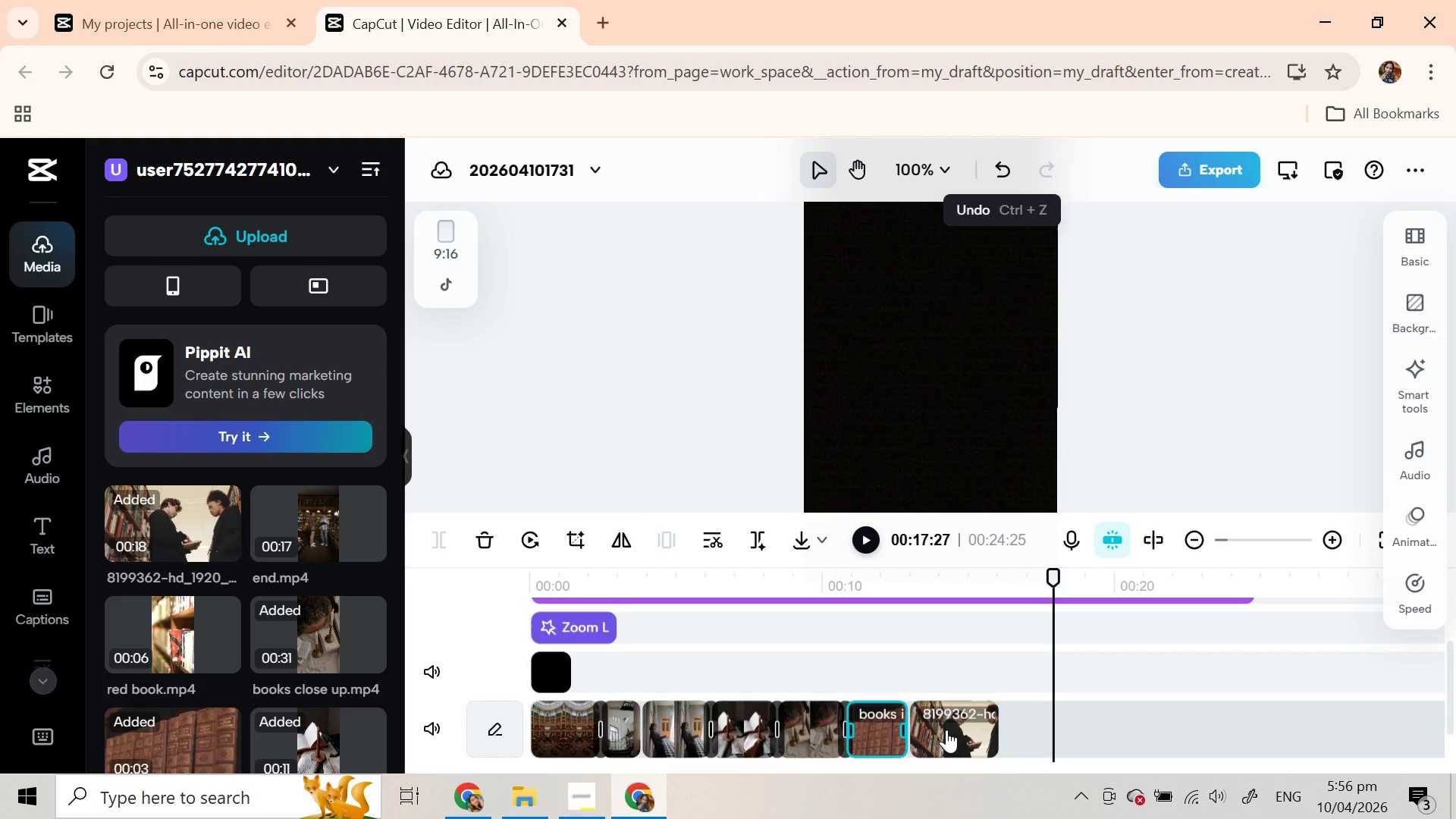 
left_click([946, 730])
 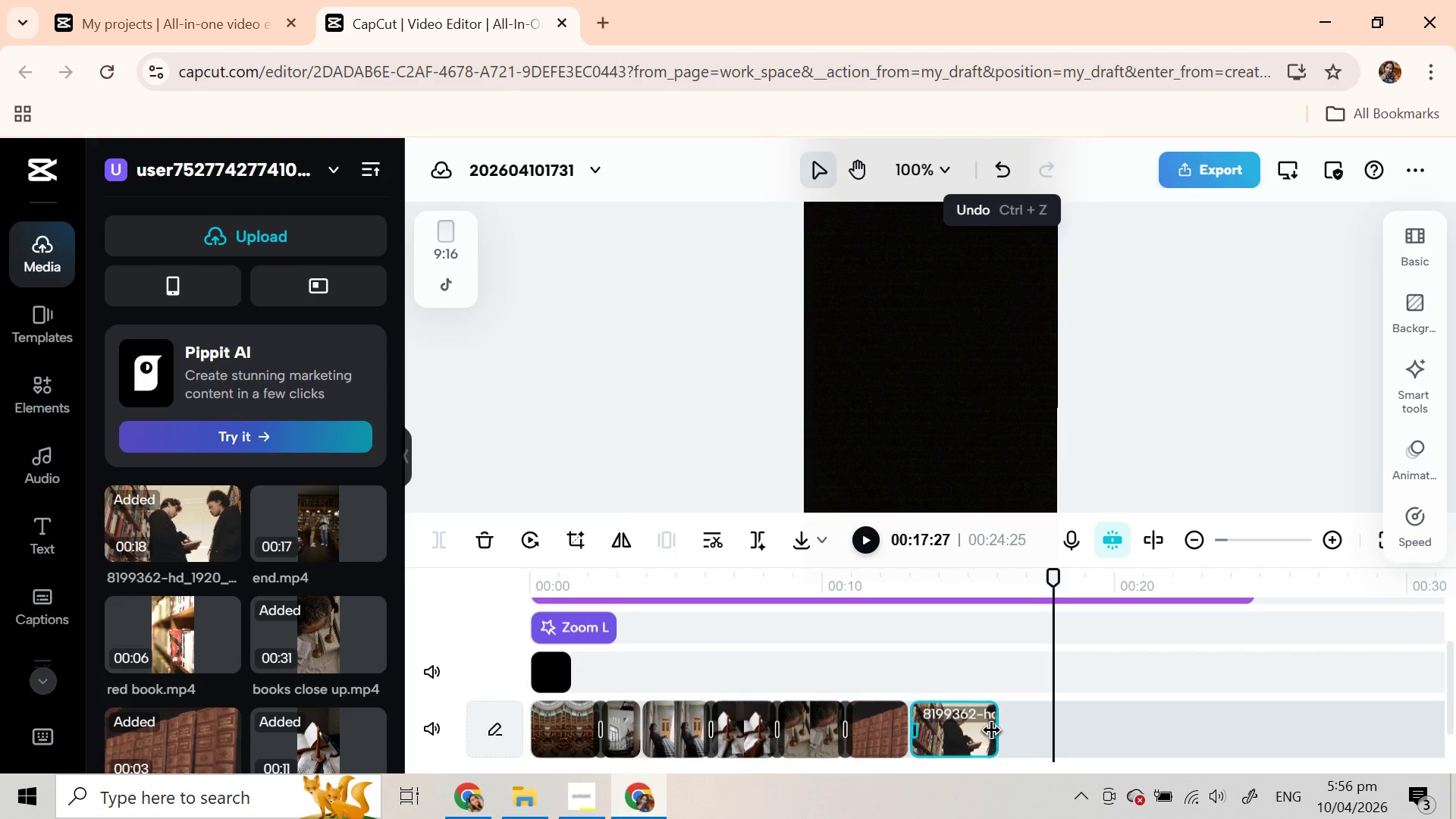 
left_click_drag(start_coordinate=[992, 732], to_coordinate=[963, 732])
 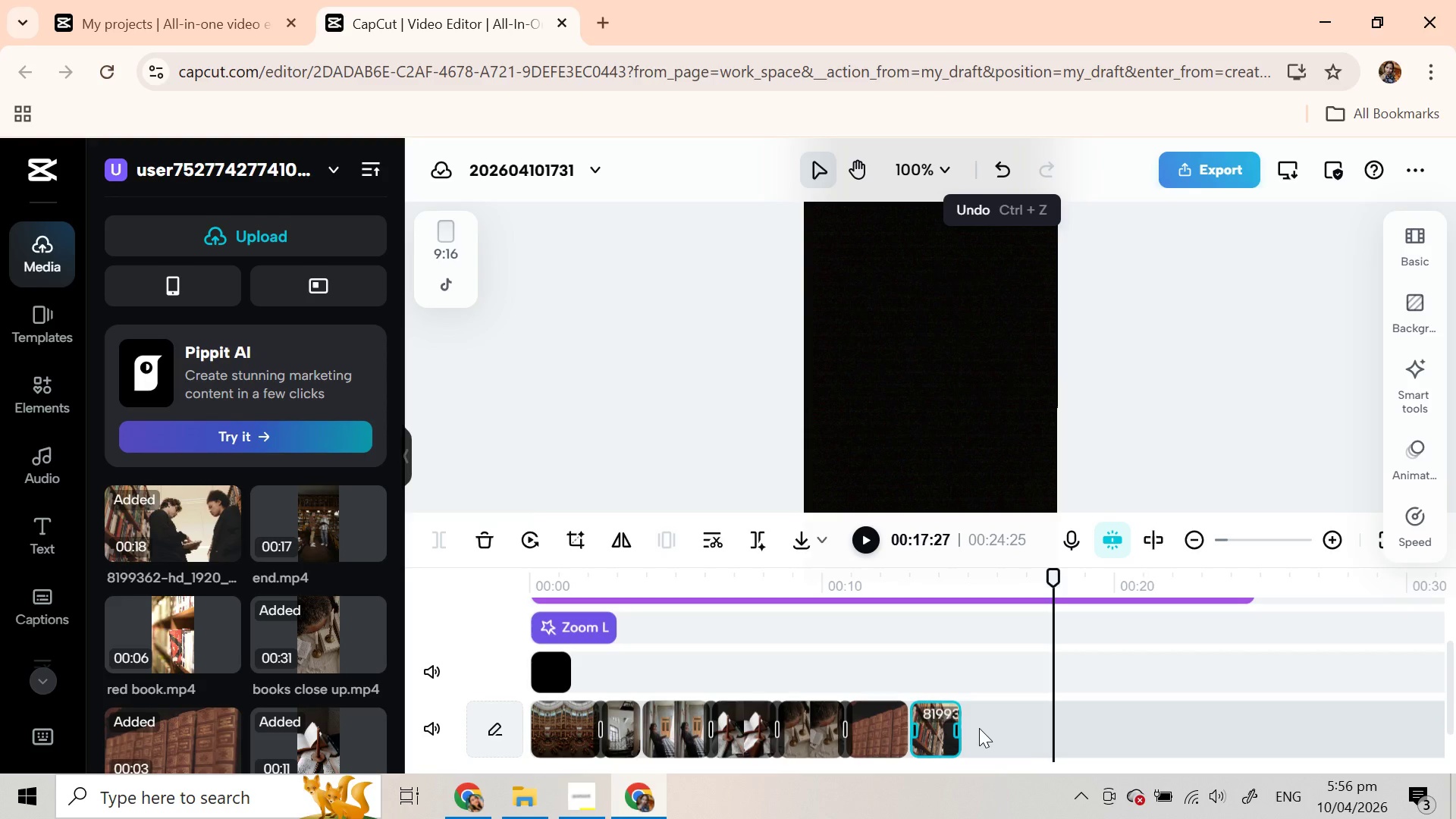 
left_click([979, 728])
 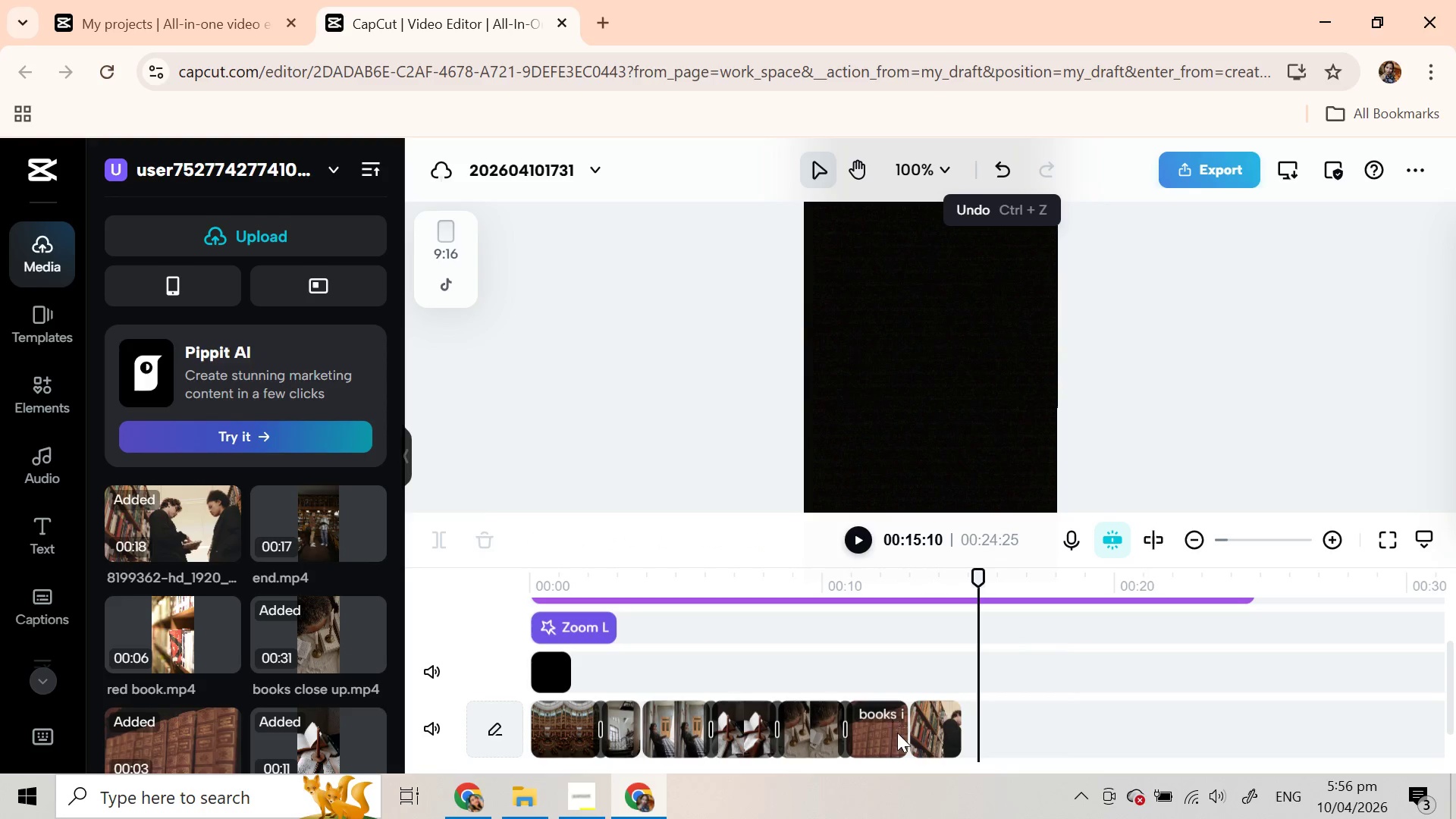 
left_click([897, 733])
 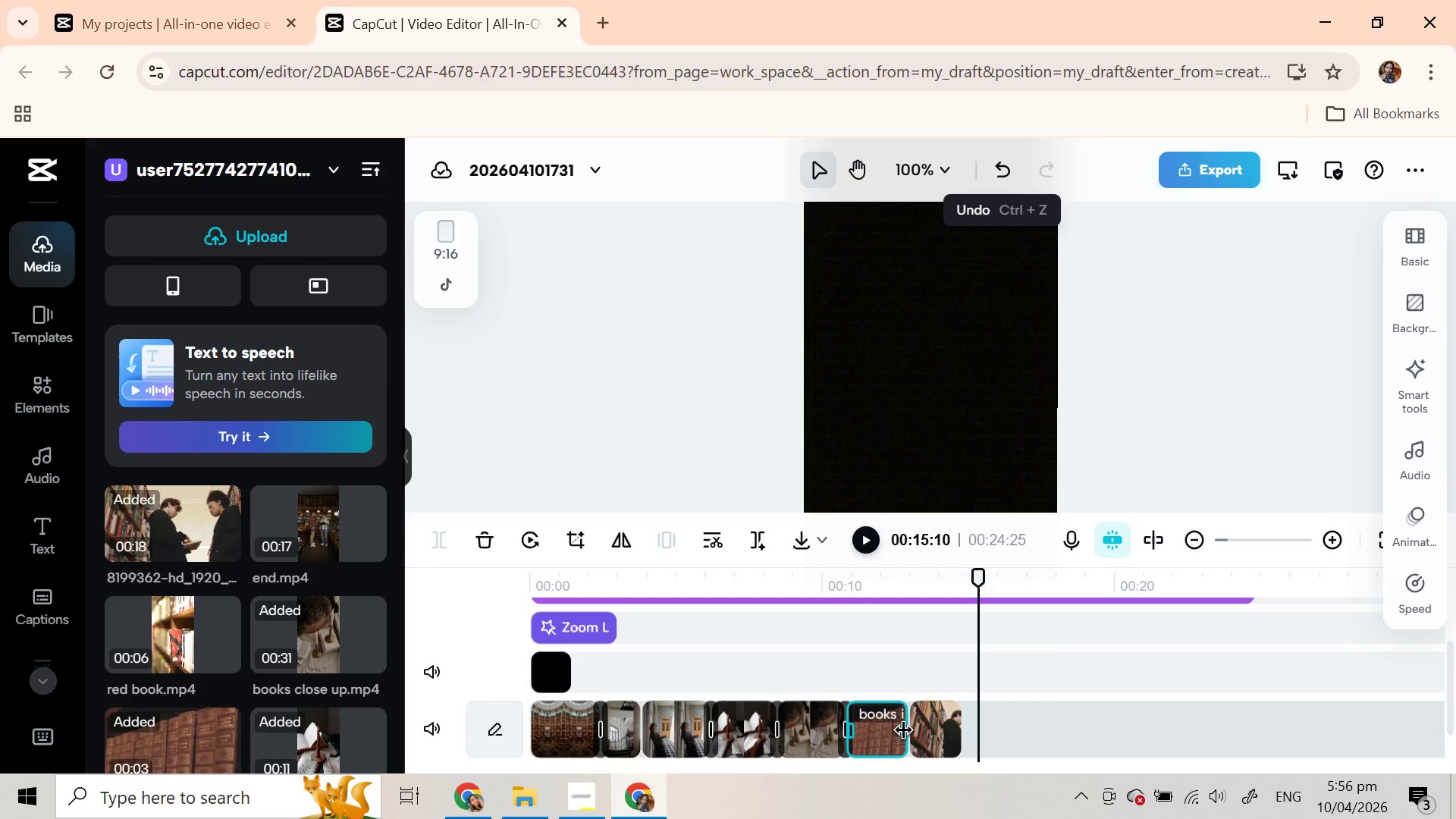 
left_click_drag(start_coordinate=[904, 733], to_coordinate=[896, 734])
 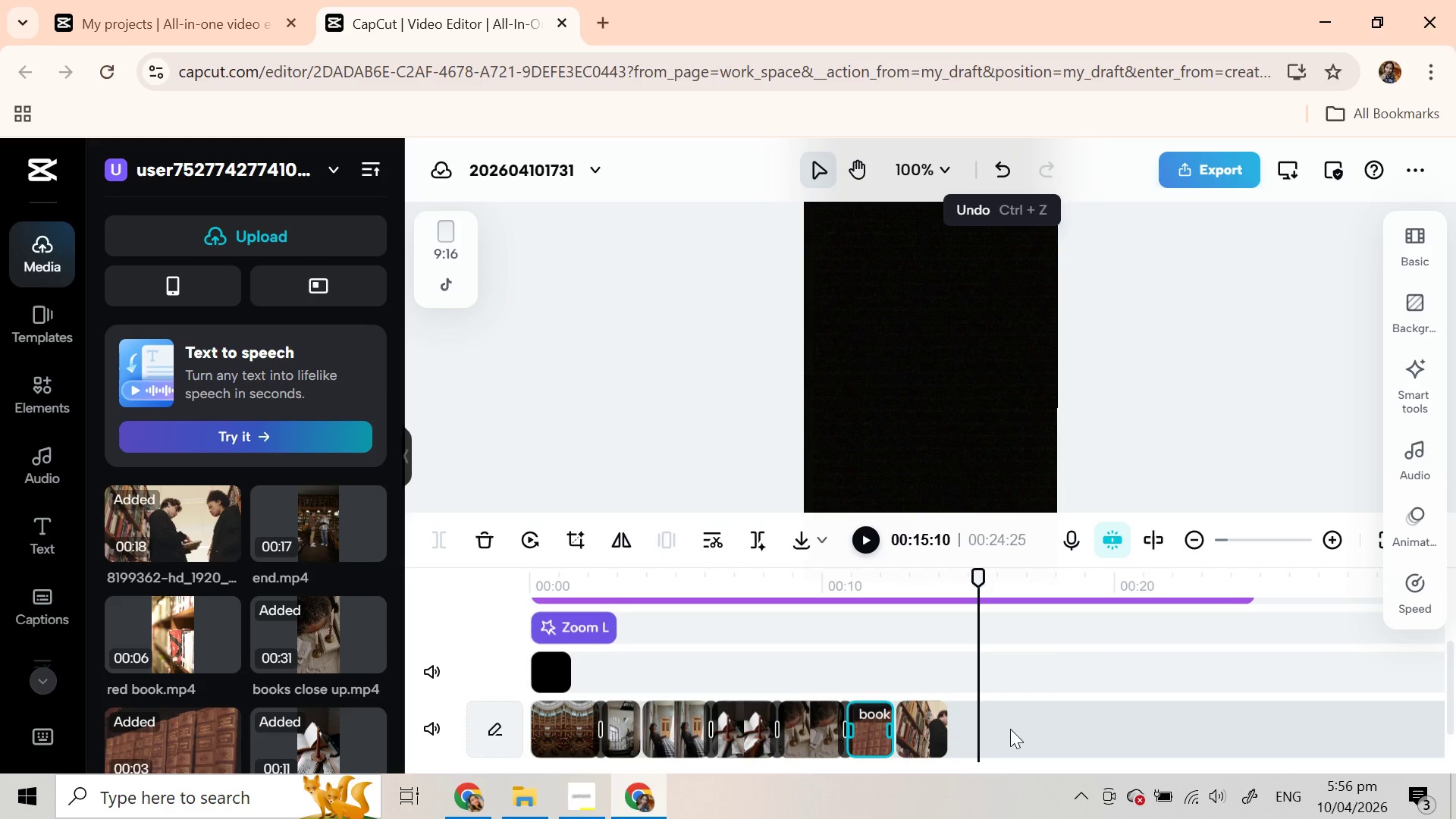 
left_click([1010, 729])
 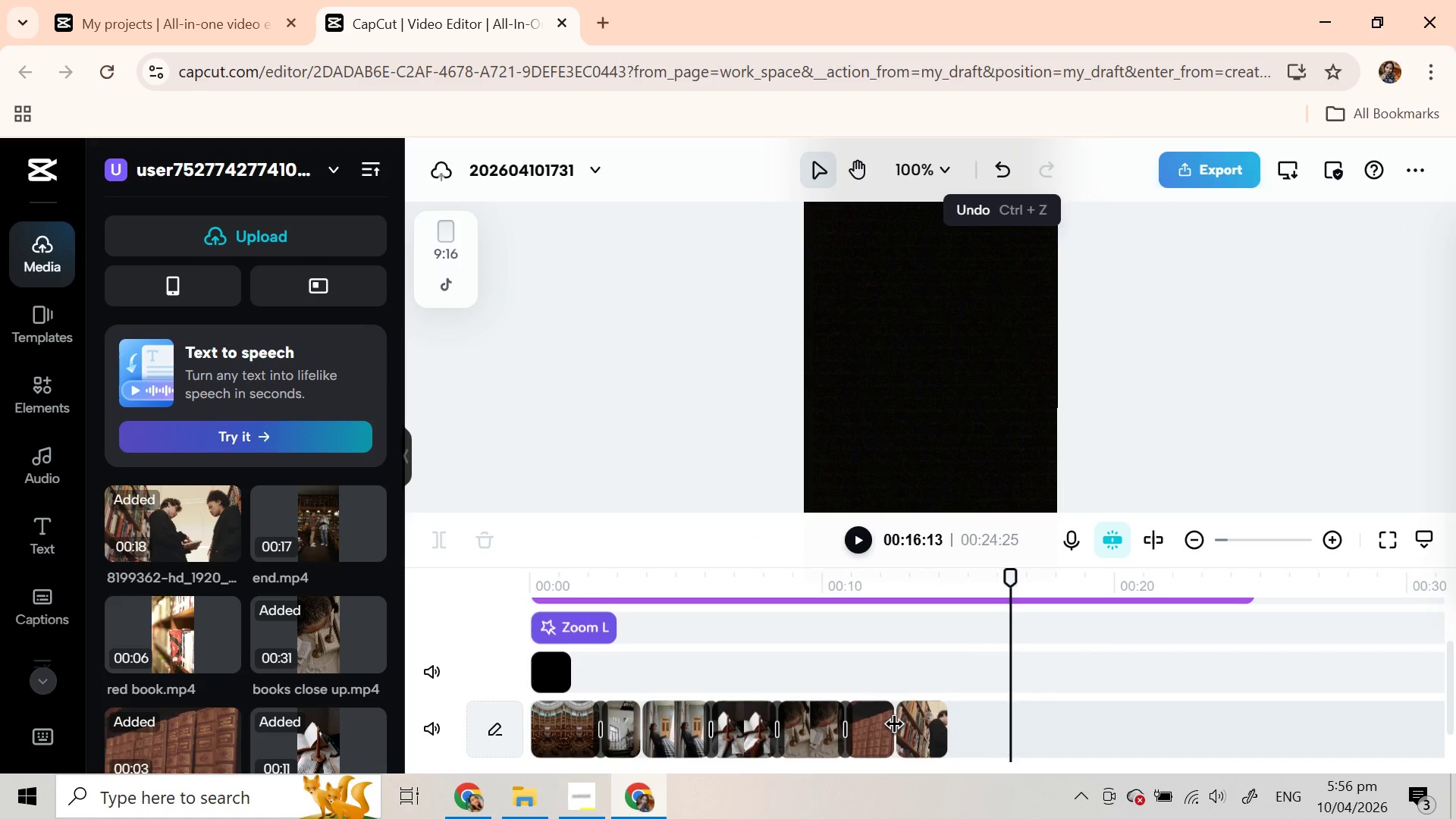 
left_click([895, 726])
 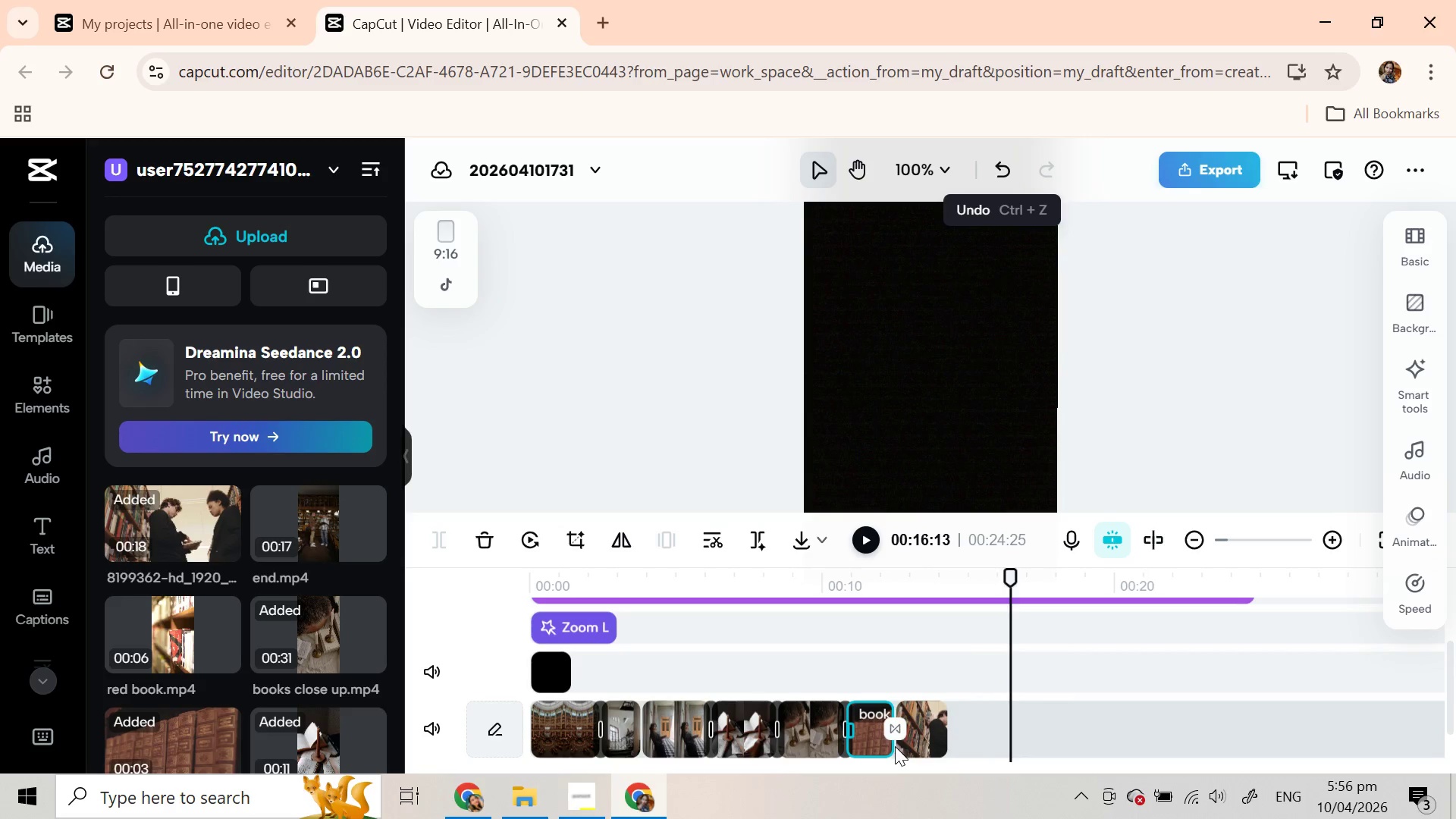 
left_click([895, 737])
 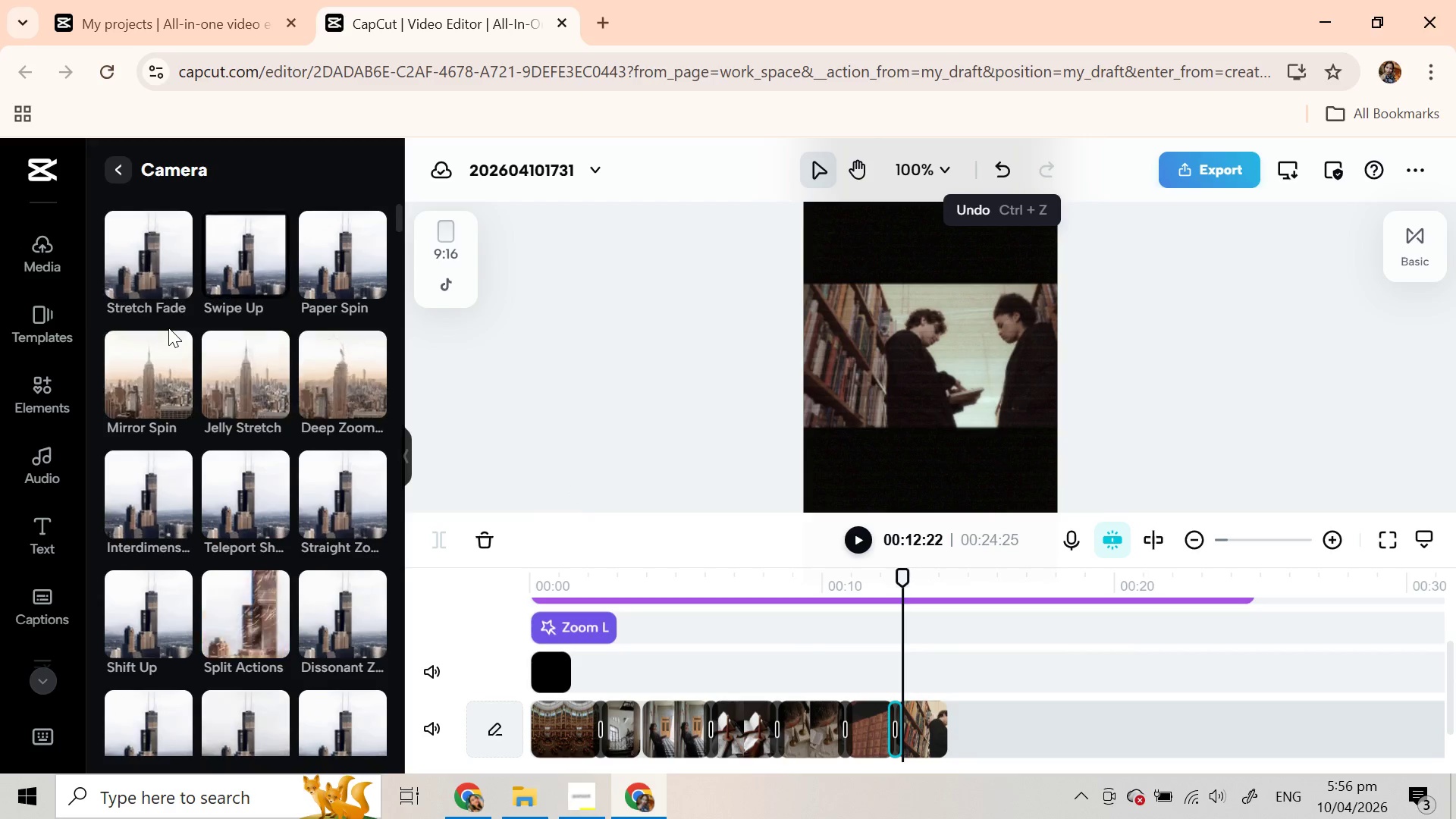 
wait(8.61)
 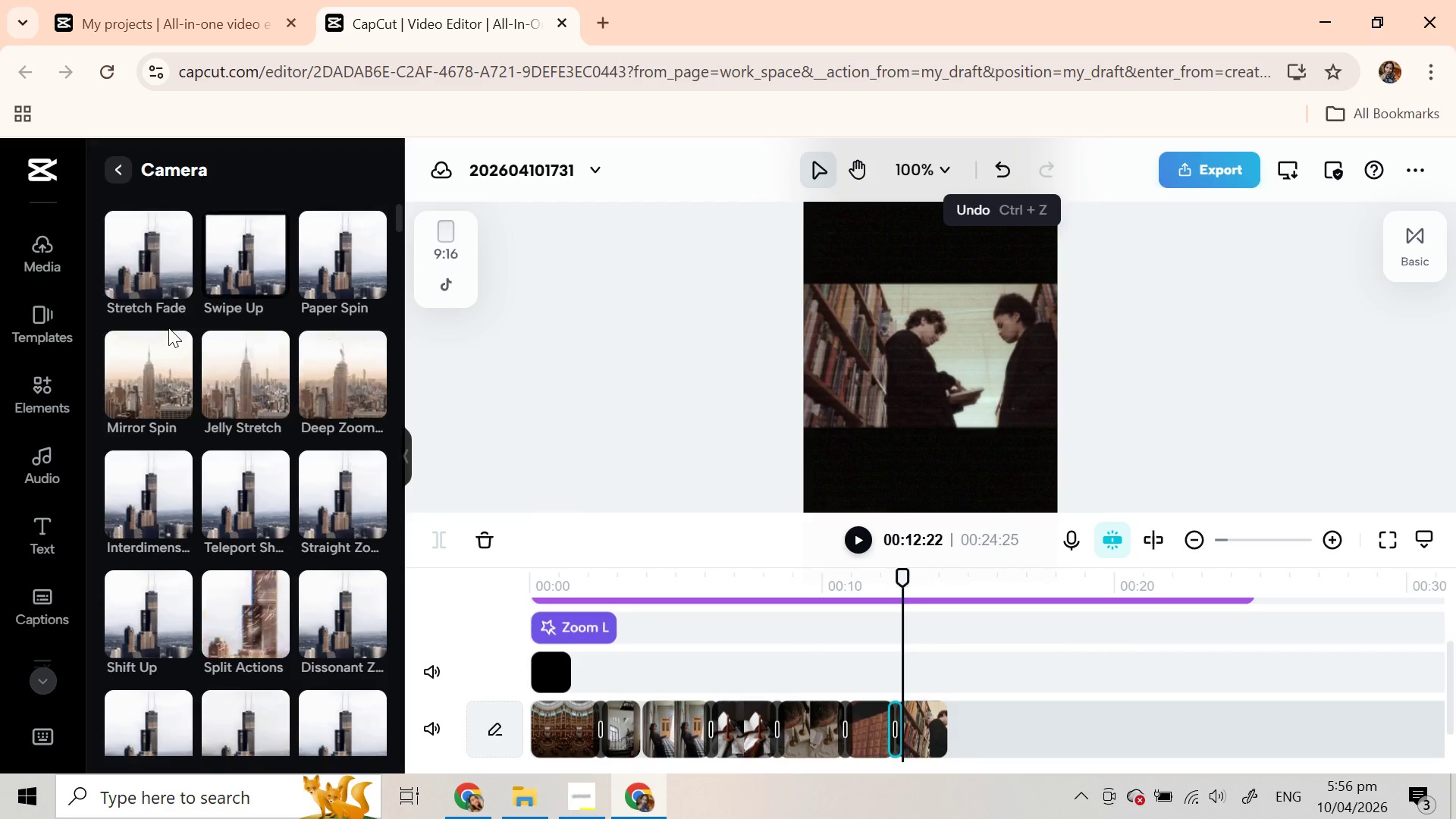 
left_click_drag(start_coordinate=[328, 381], to_coordinate=[889, 733])
 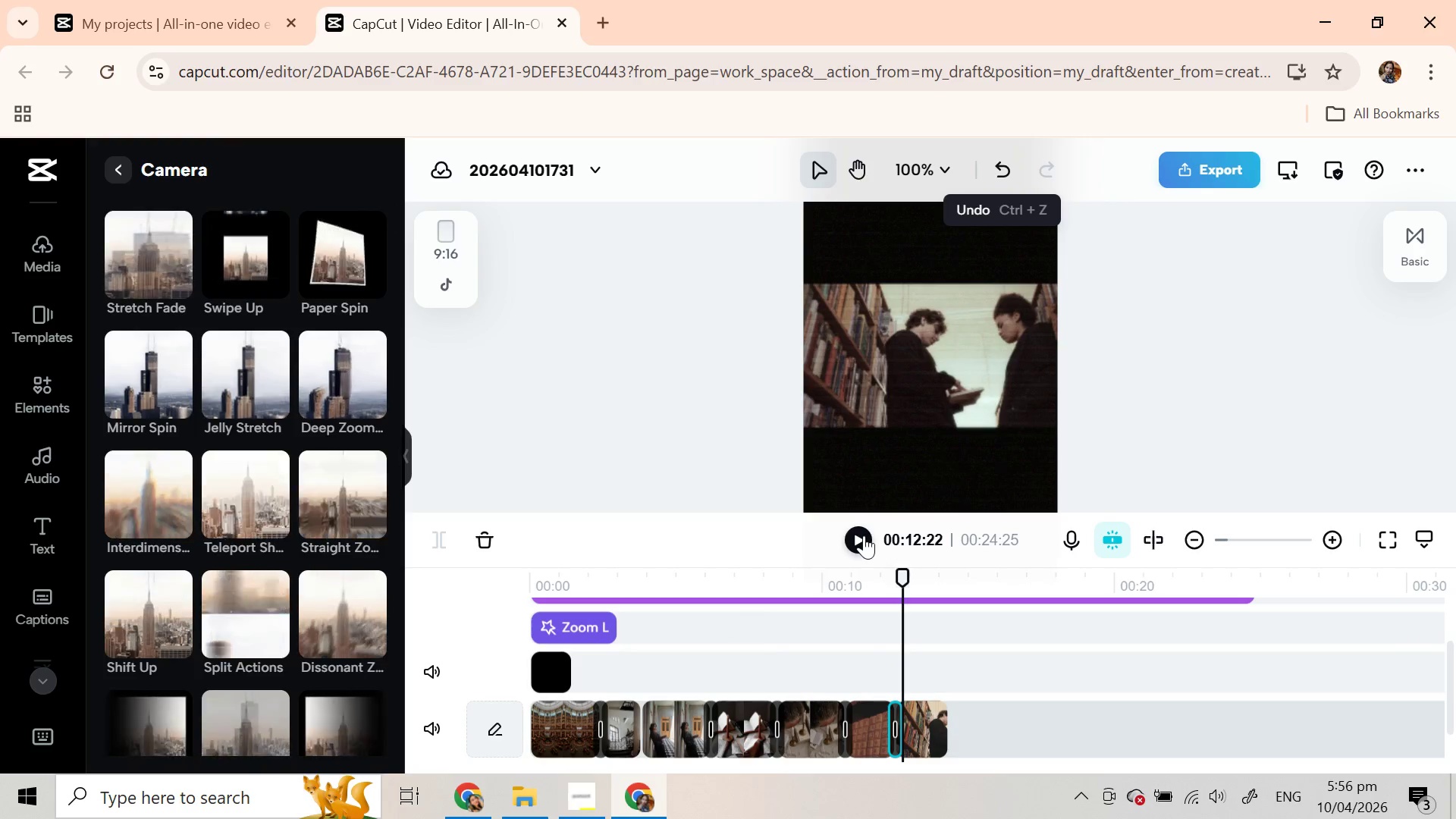 
wait(8.83)
 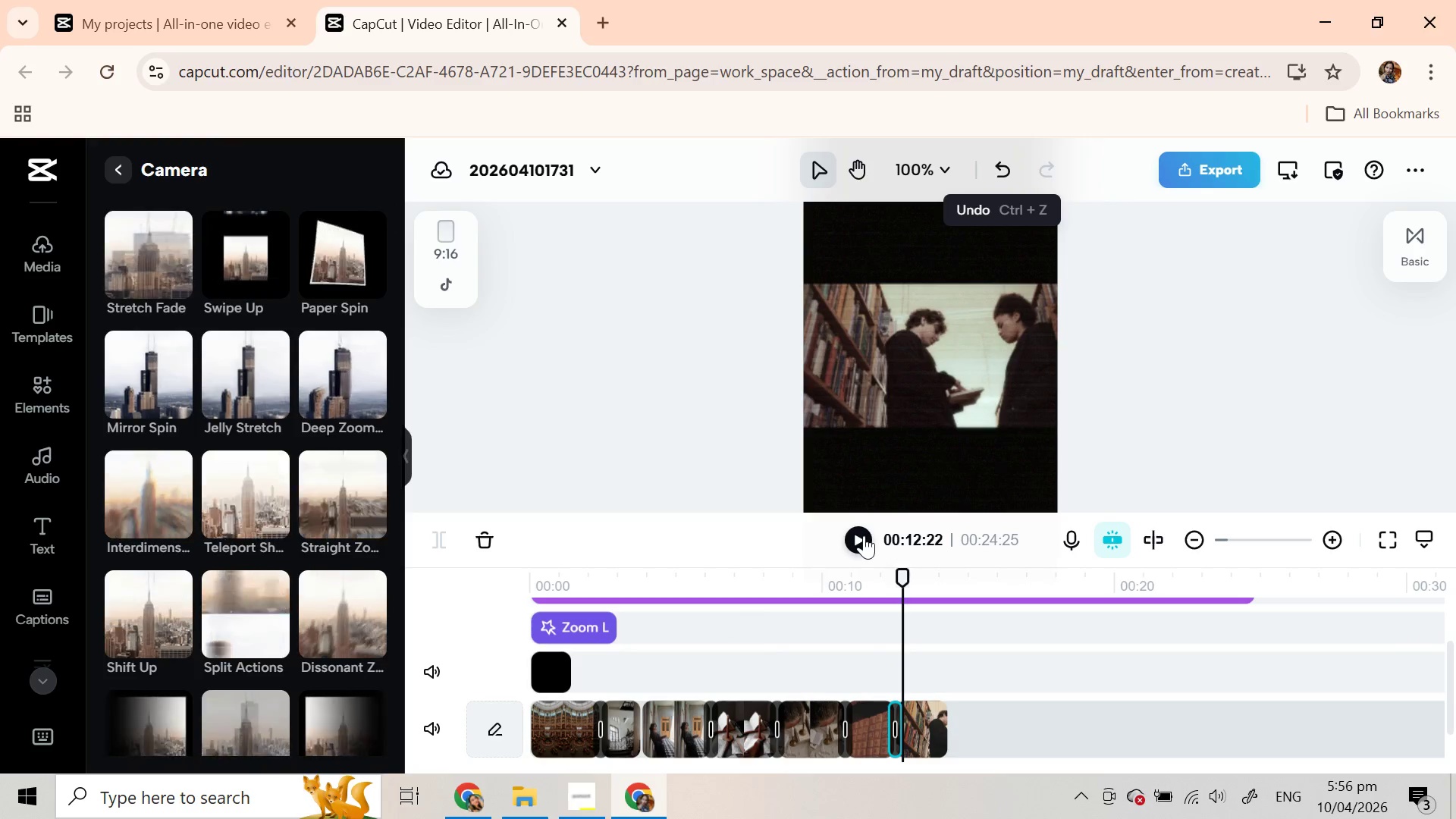 
left_click_drag(start_coordinate=[341, 628], to_coordinate=[894, 743])
 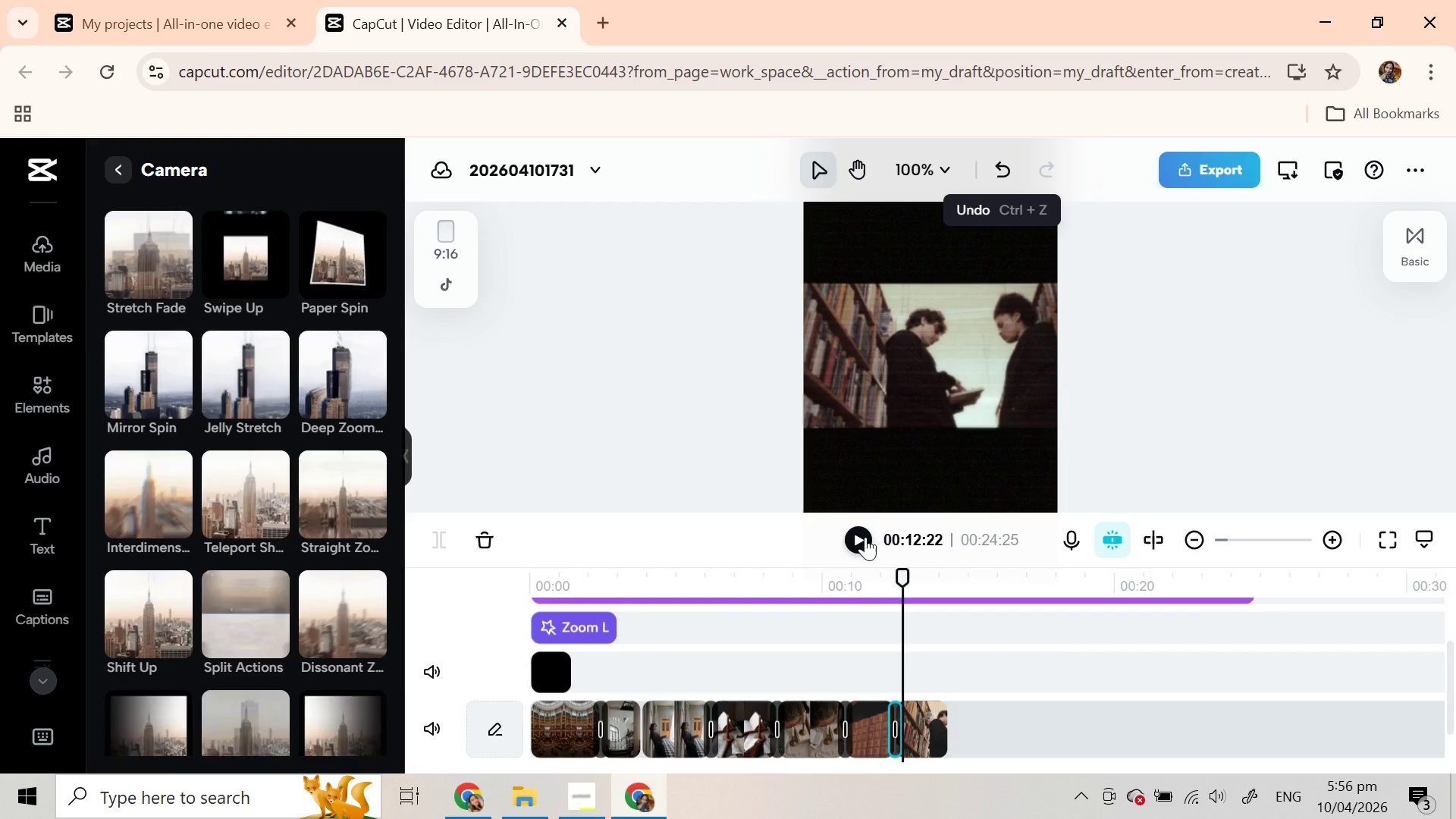 
scroll: coordinate [207, 340], scroll_direction: up, amount: 9.0
 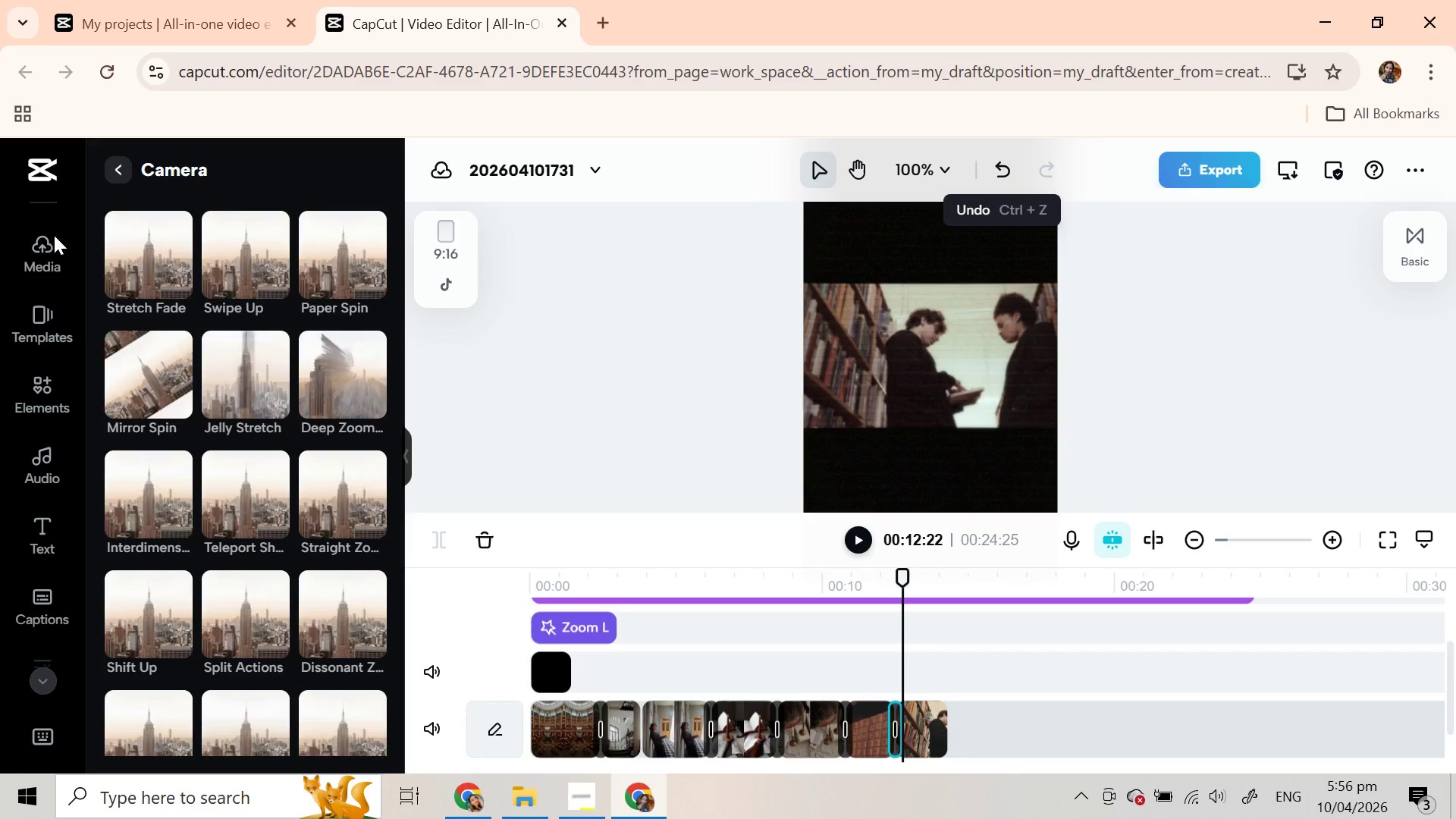 
left_click([51, 262])
 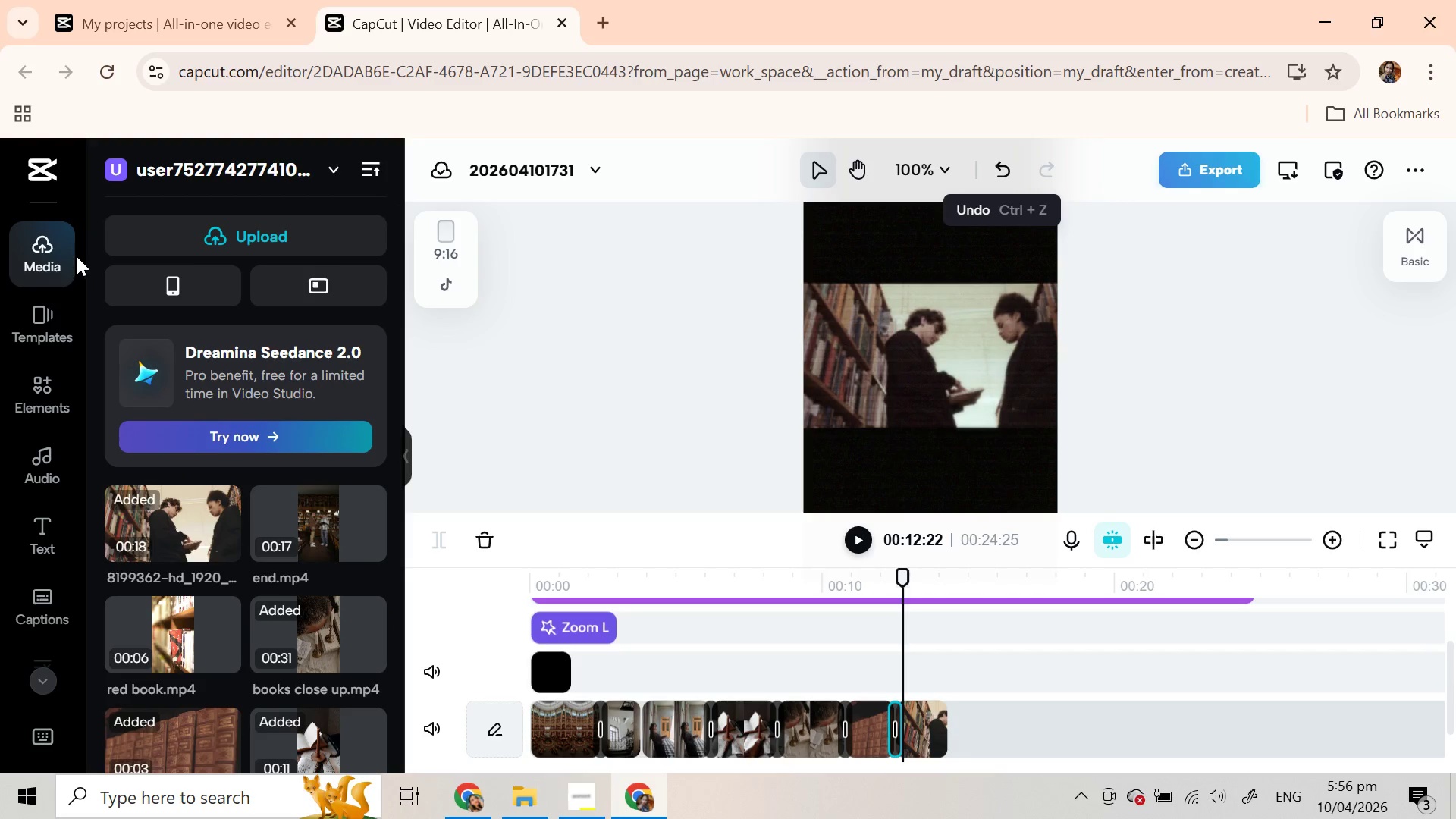 
left_click([216, 246])
 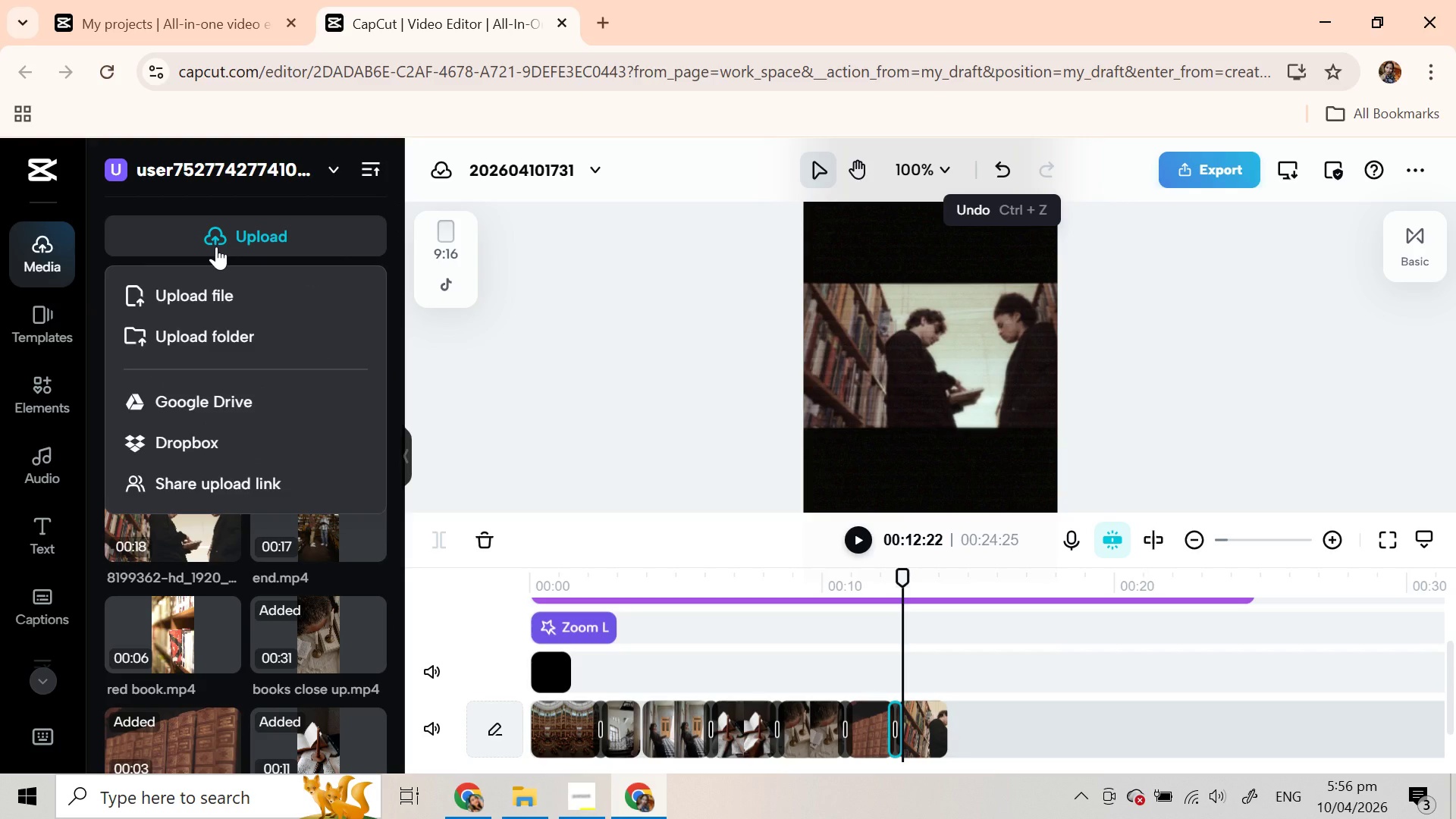 
left_click([212, 292])
 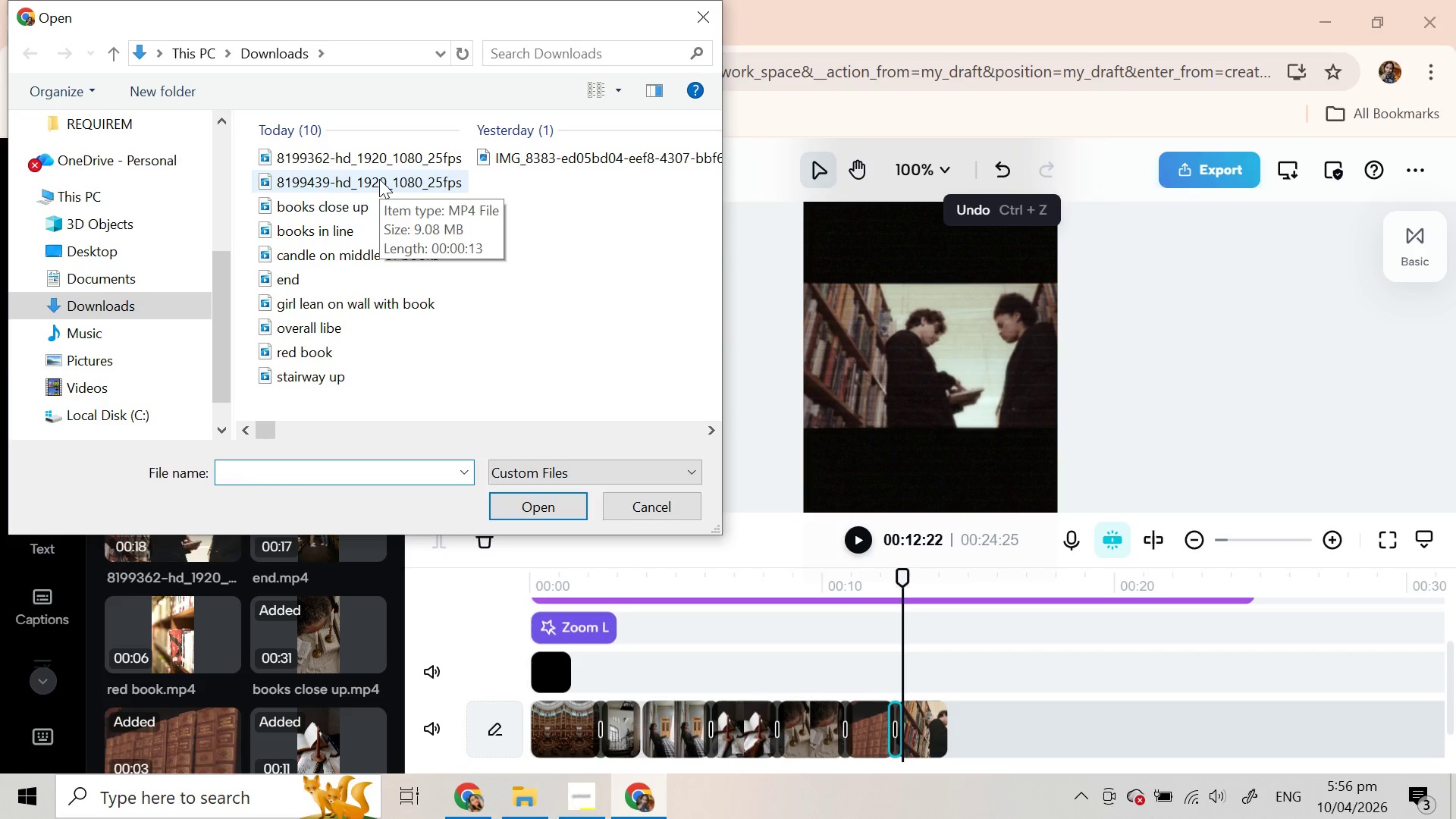 
wait(6.81)
 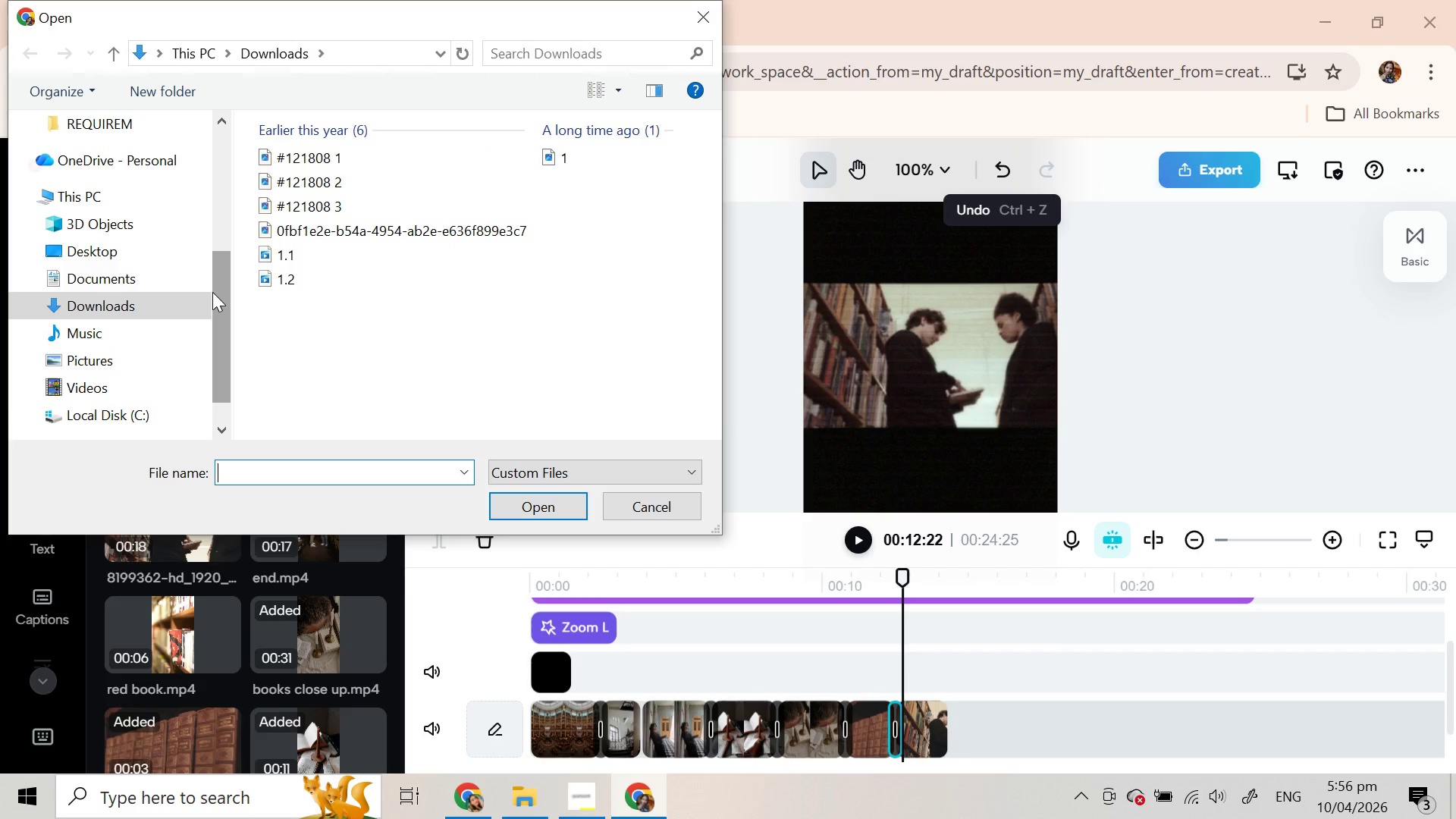 
left_click([379, 179])
 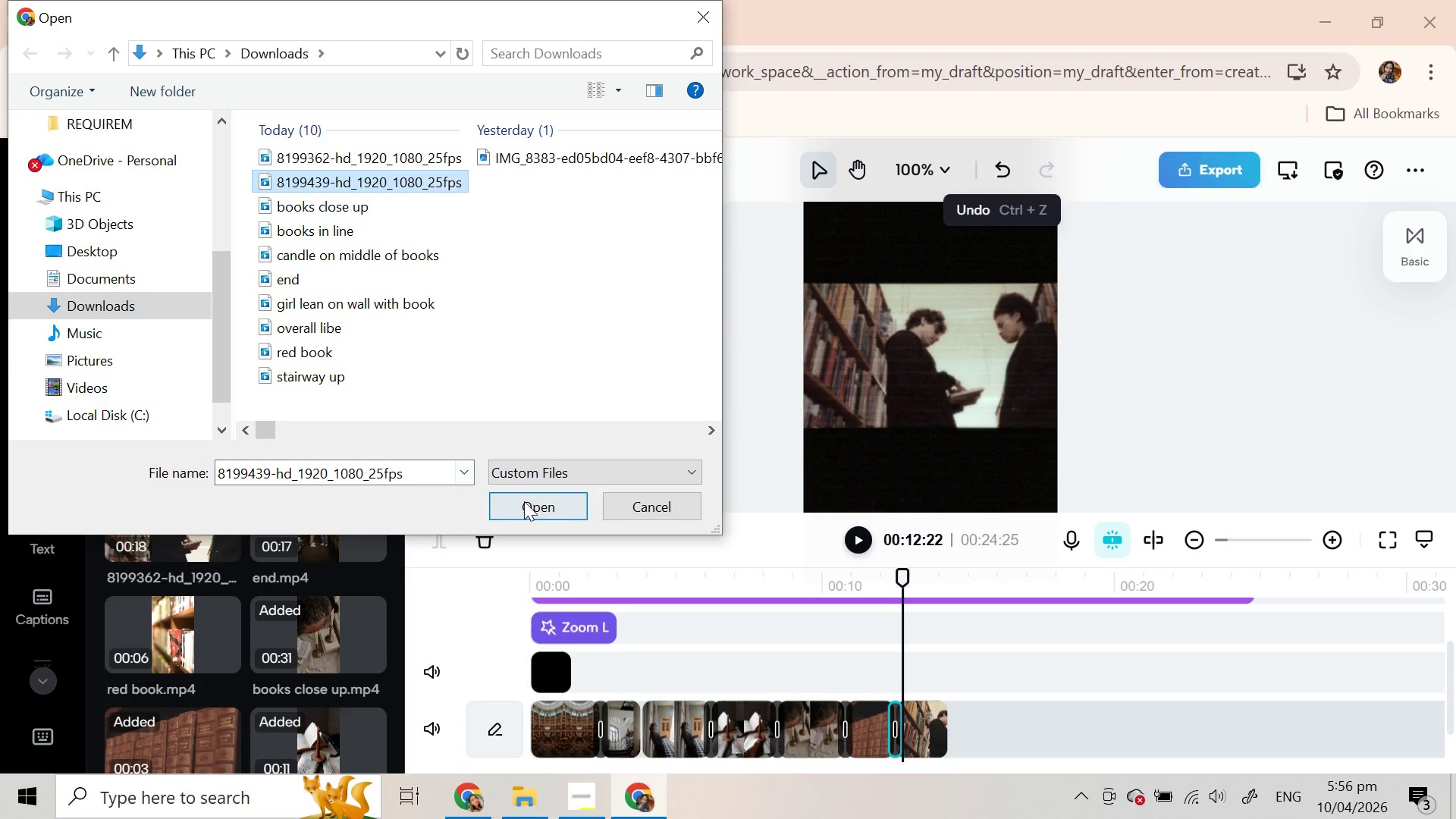 
left_click([526, 501])
 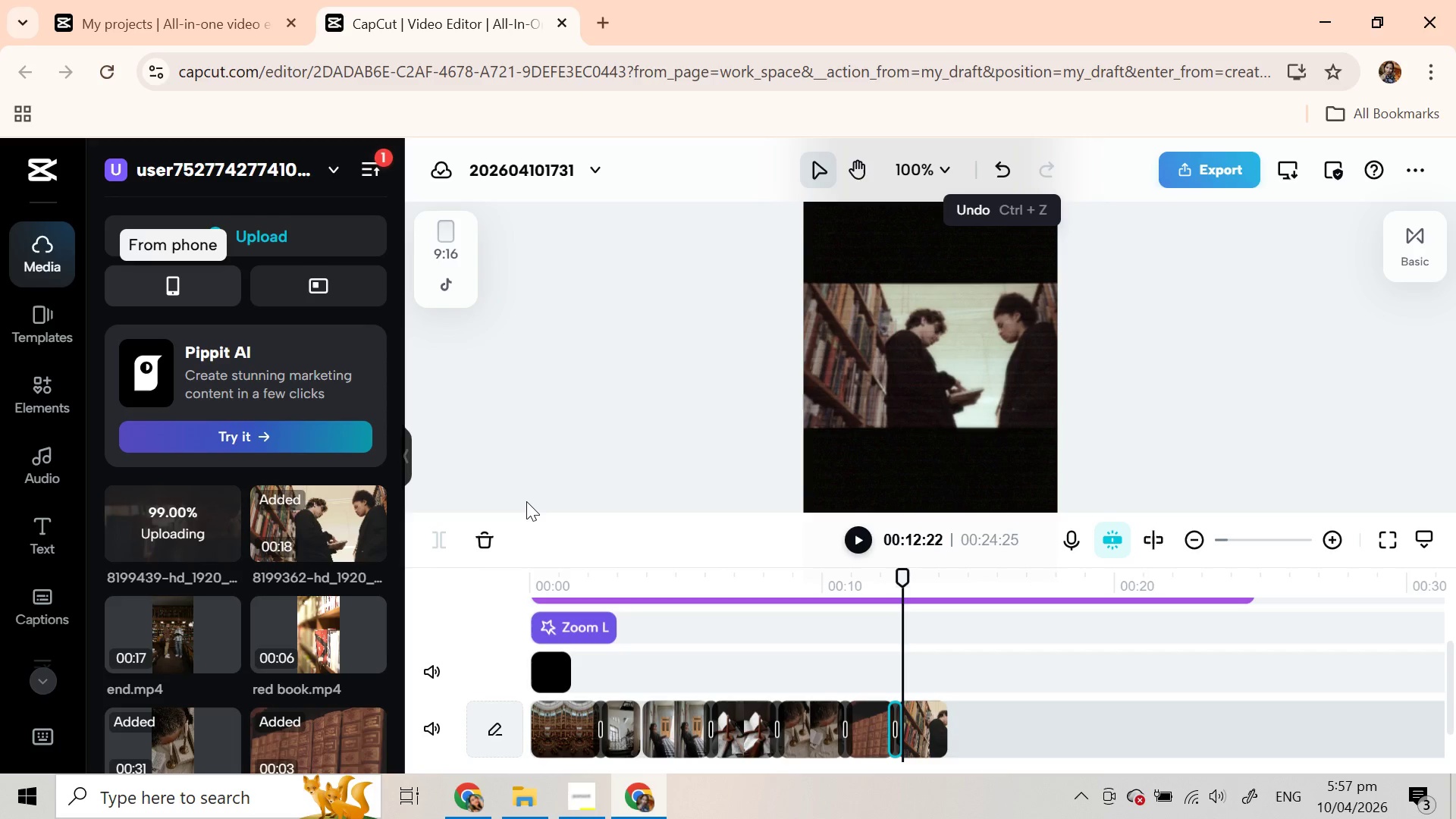 
wait(10.47)
 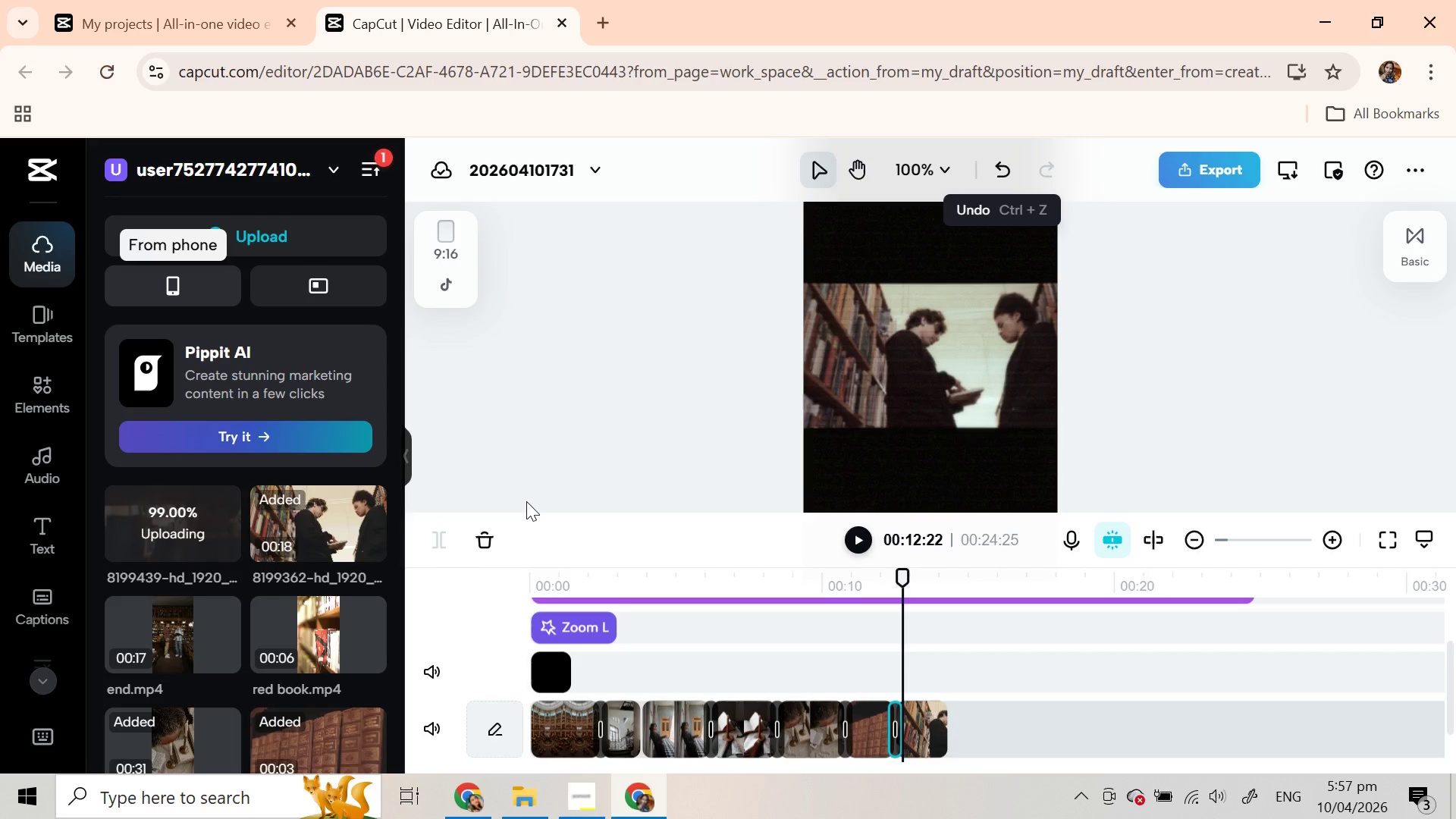 
scroll: coordinate [1064, 711], scroll_direction: down, amount: 3.0
 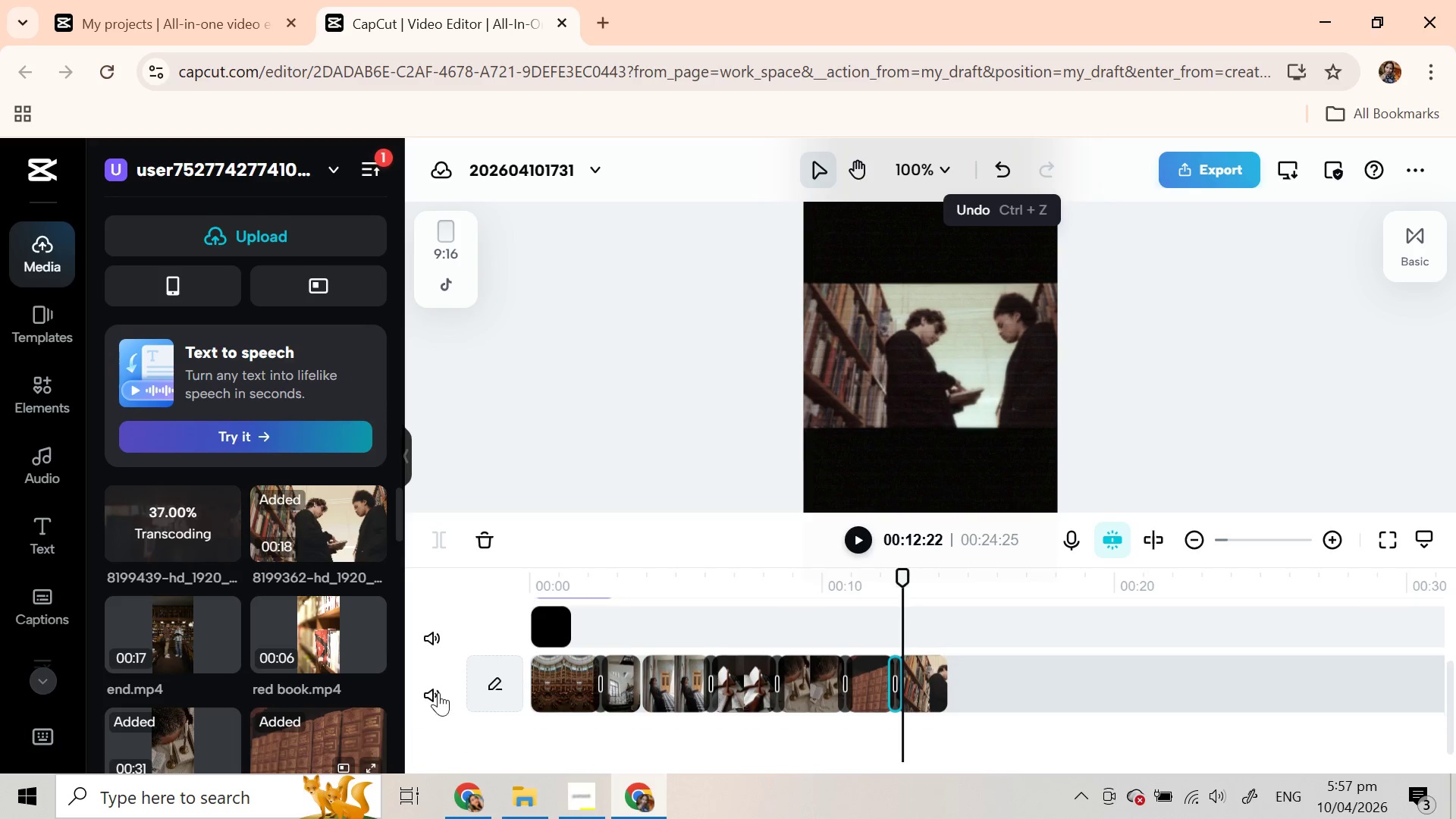 
mouse_move([557, 660])
 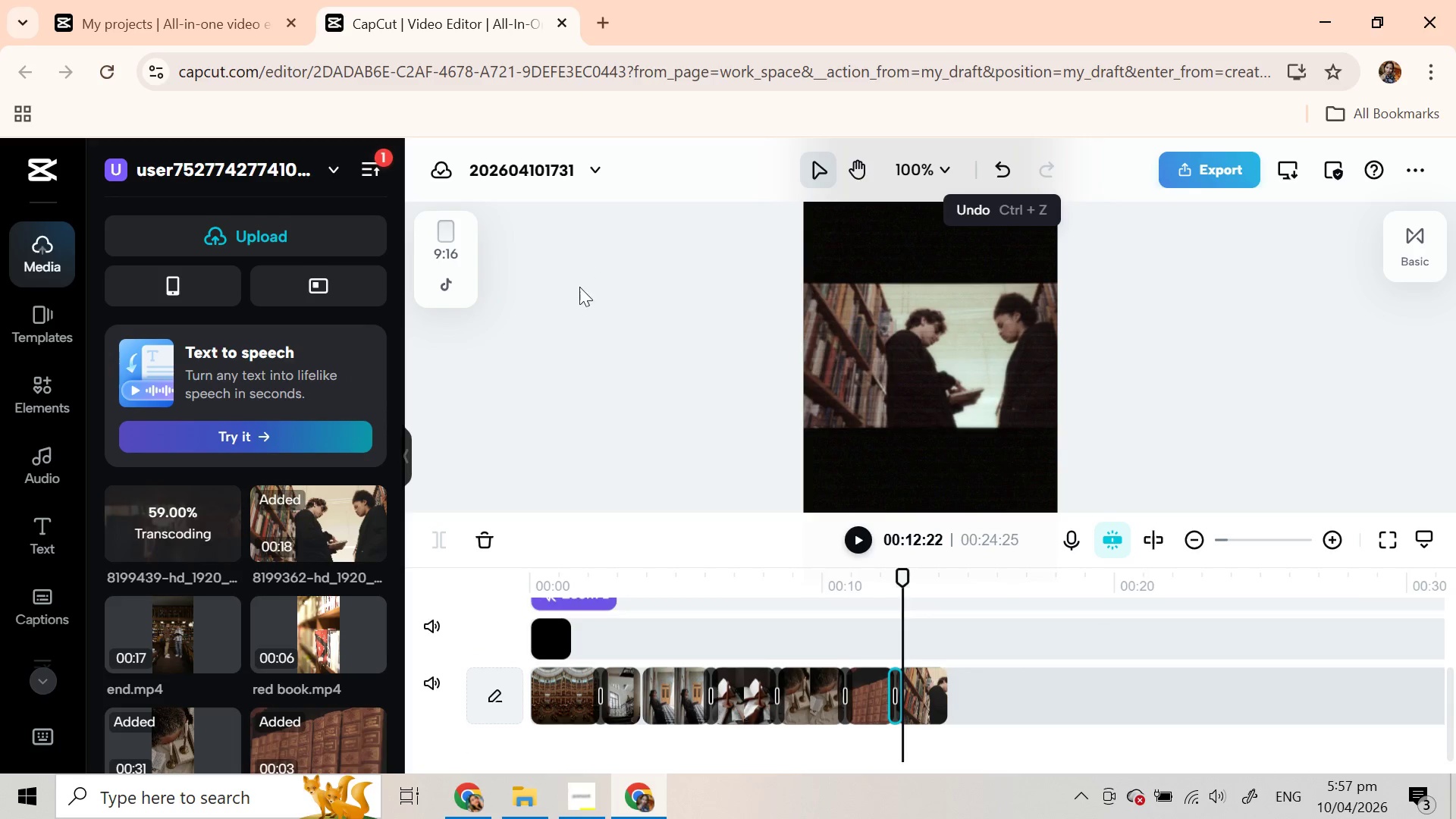 
left_click([579, 302])
 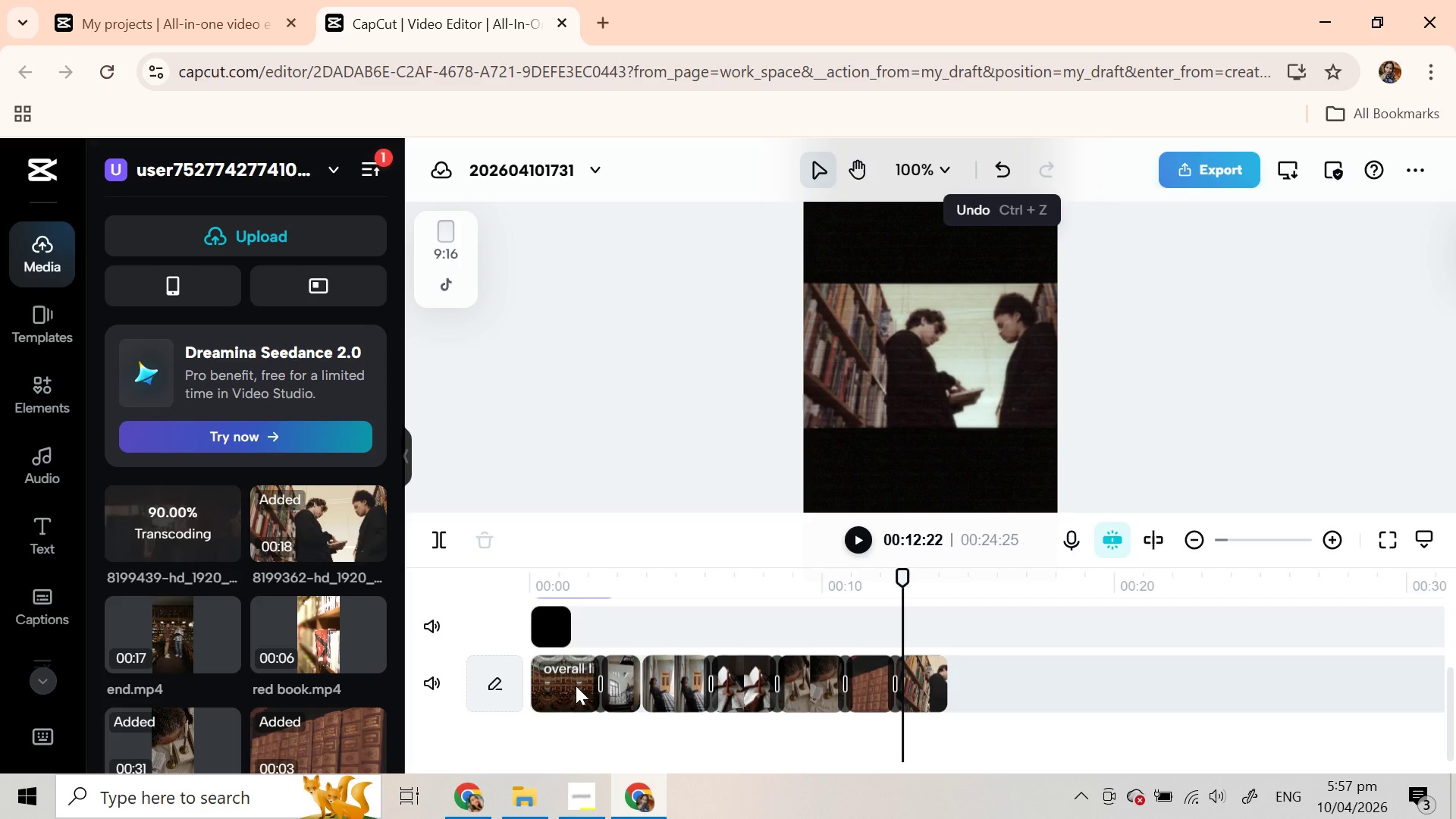 
wait(6.06)
 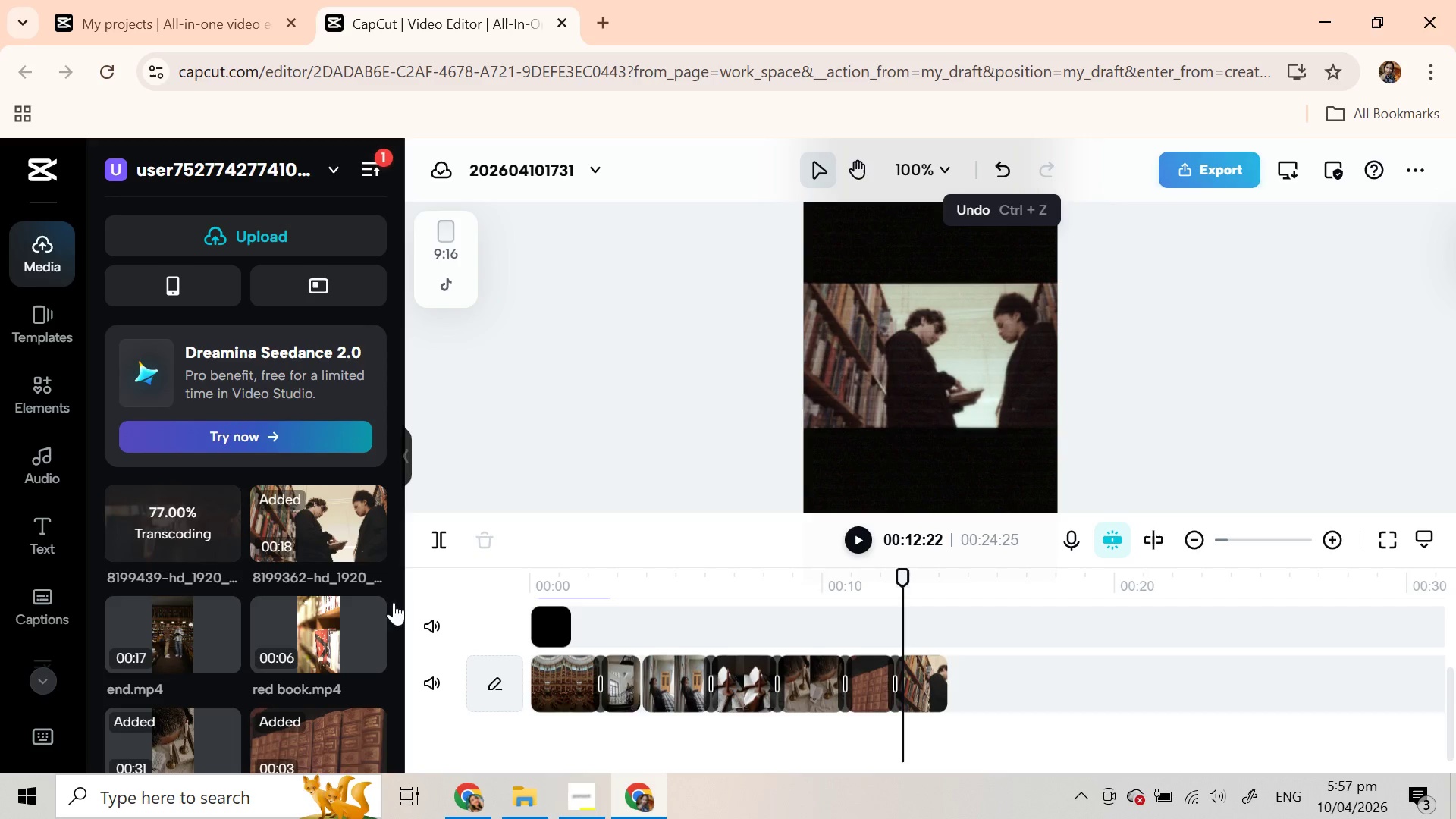 
left_click([576, 686])
 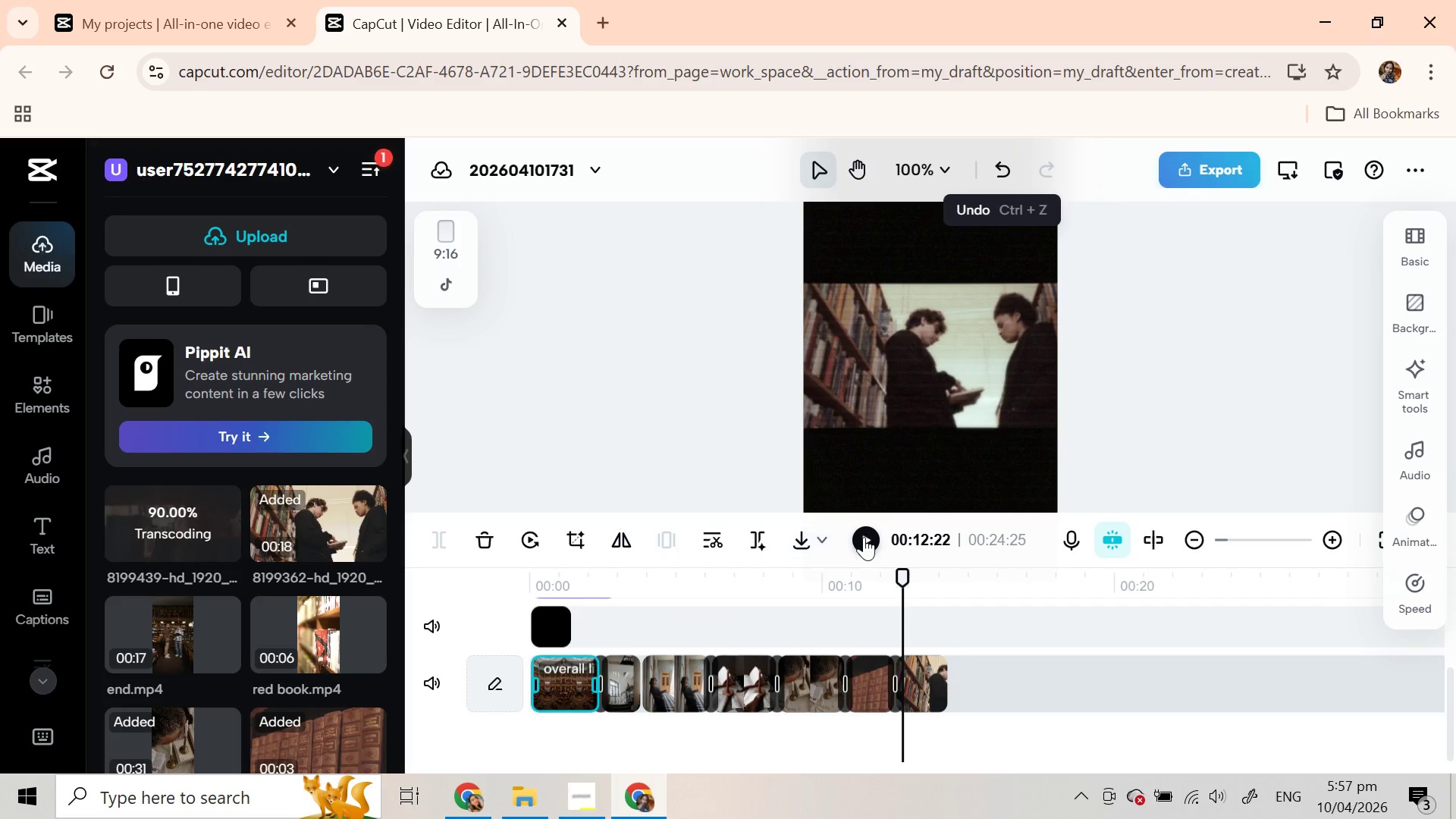 
left_click([864, 537])
 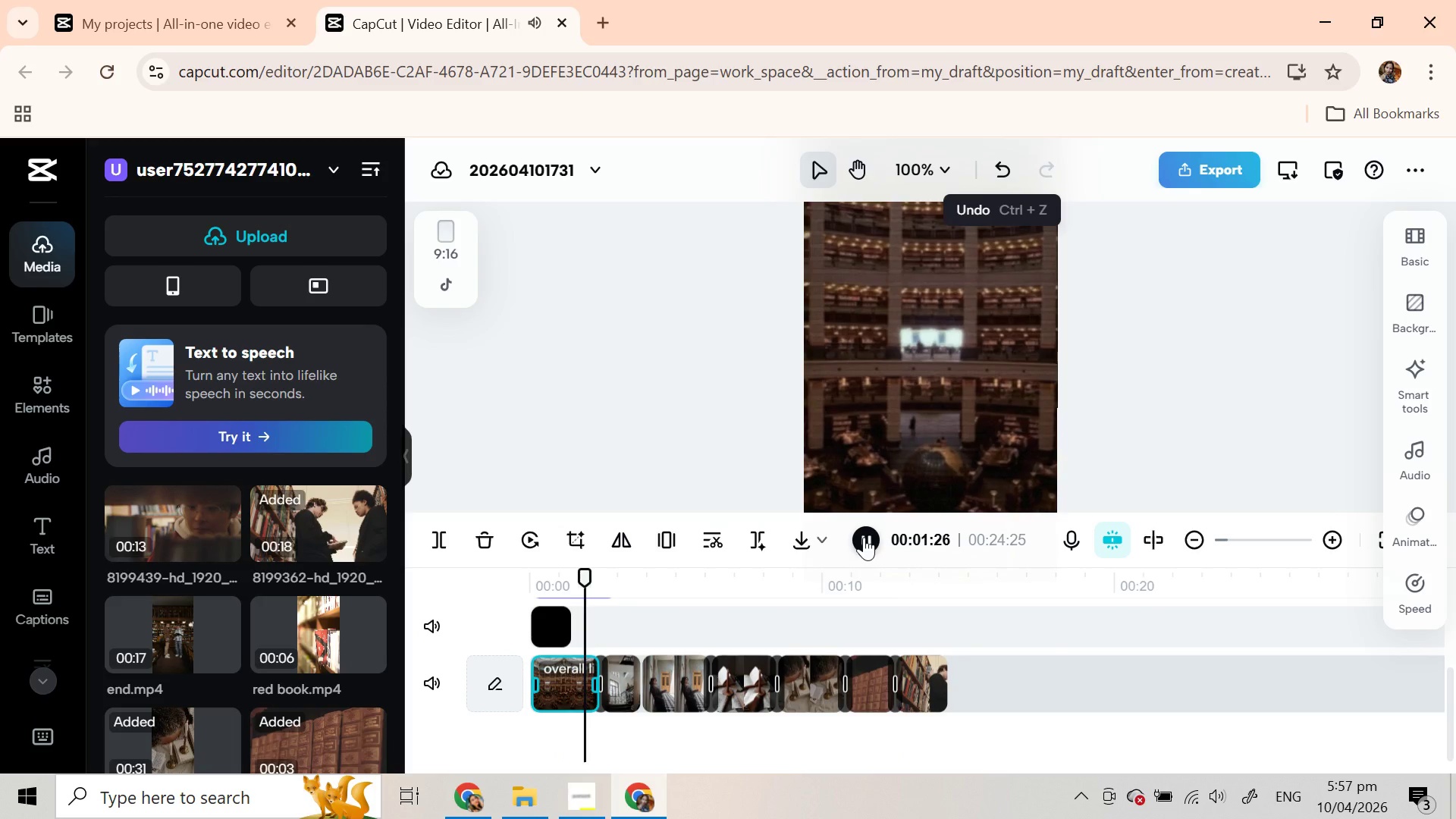 
wait(8.22)
 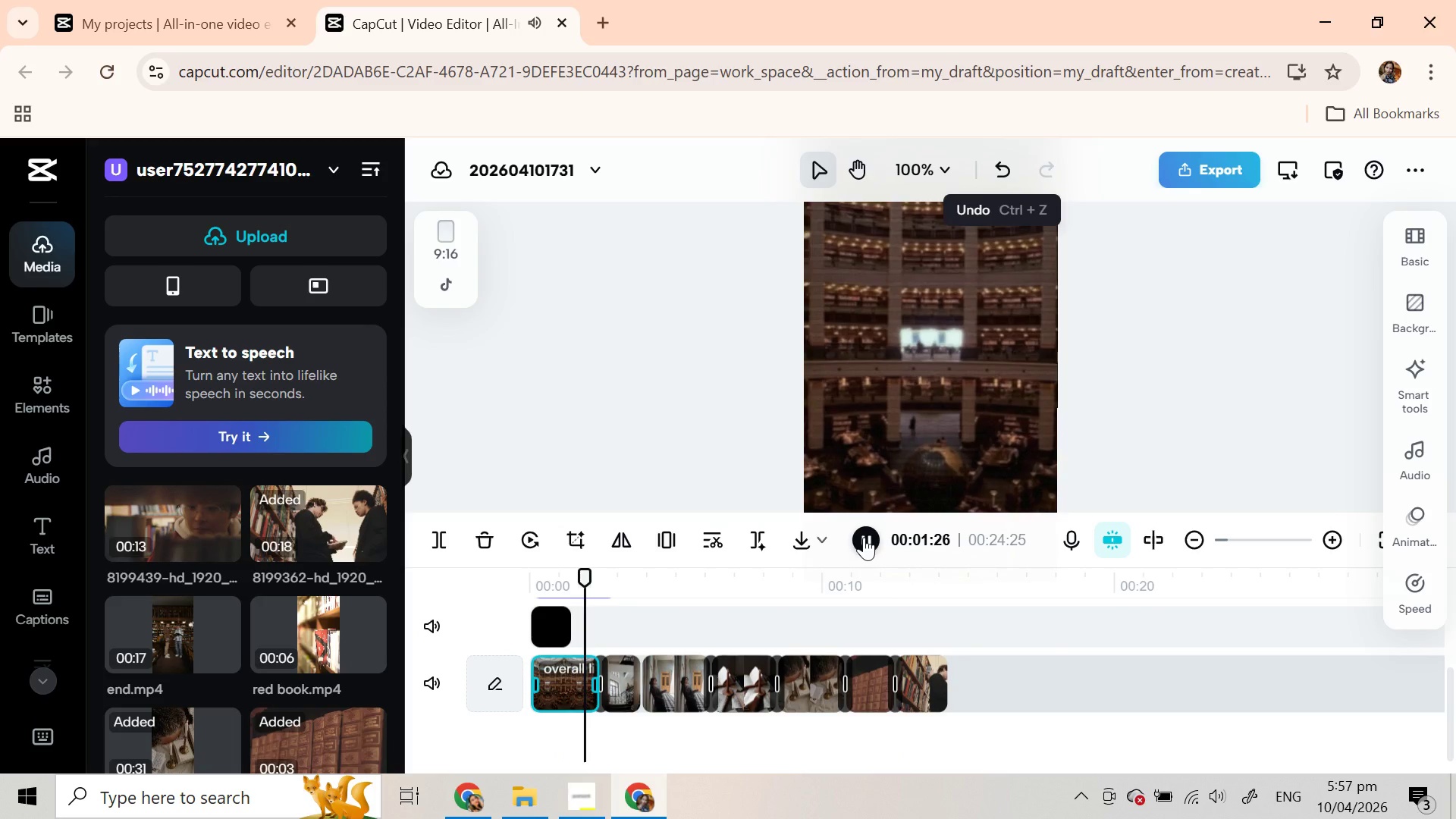 
left_click_drag(start_coordinate=[166, 527], to_coordinate=[910, 686])
 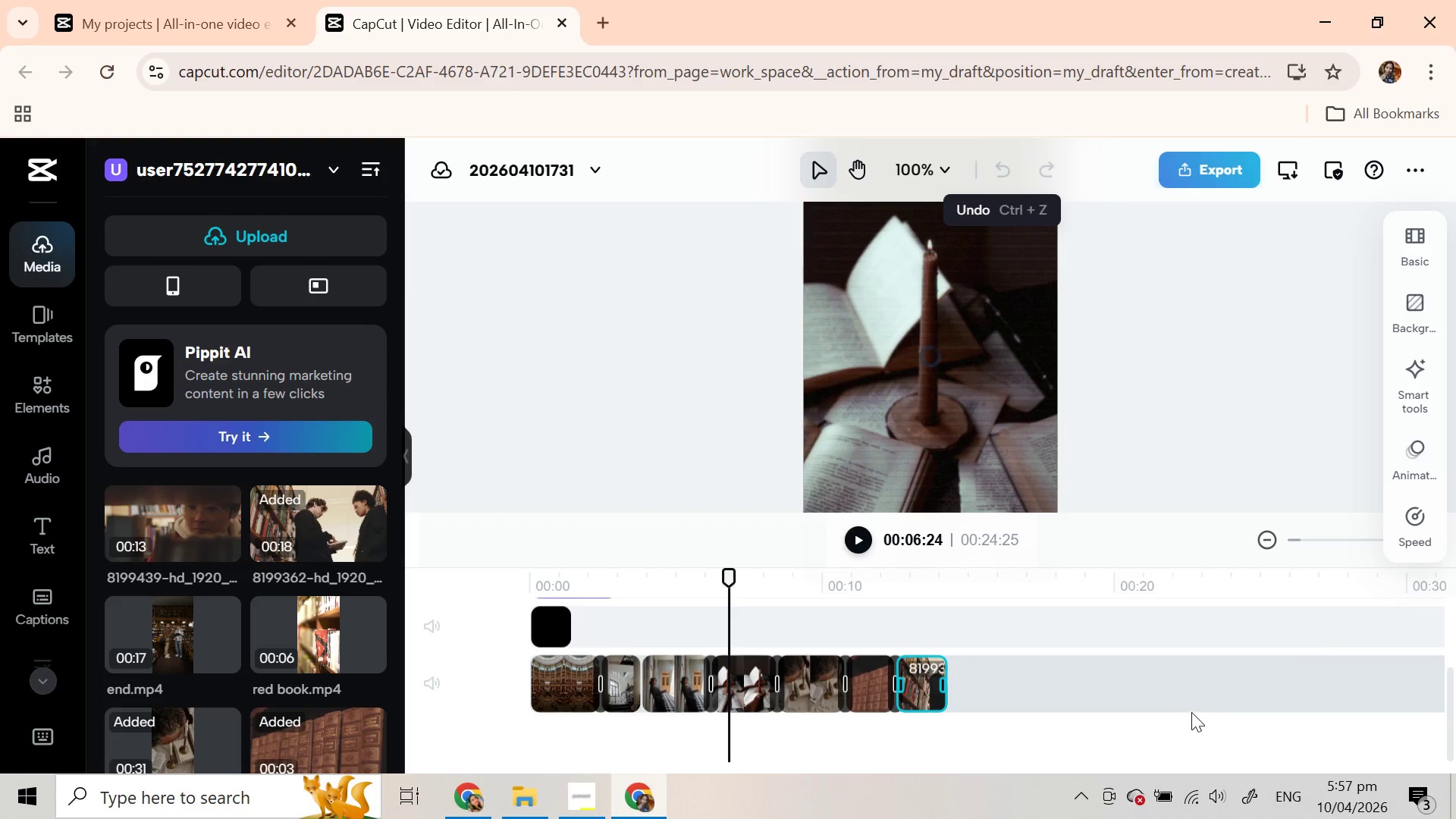 
scroll: coordinate [771, 675], scroll_direction: down, amount: 4.0
 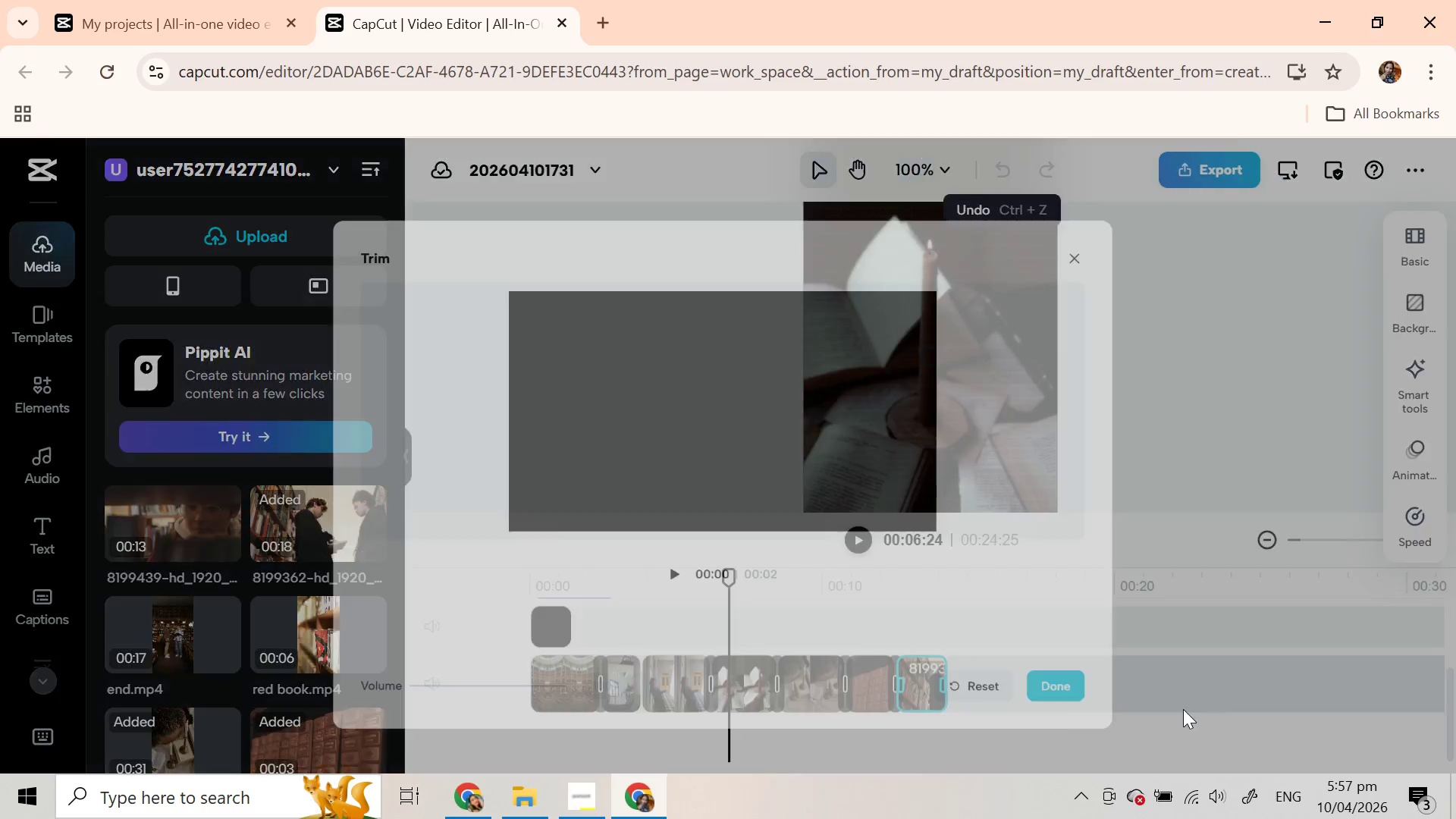 
wait(5.76)
 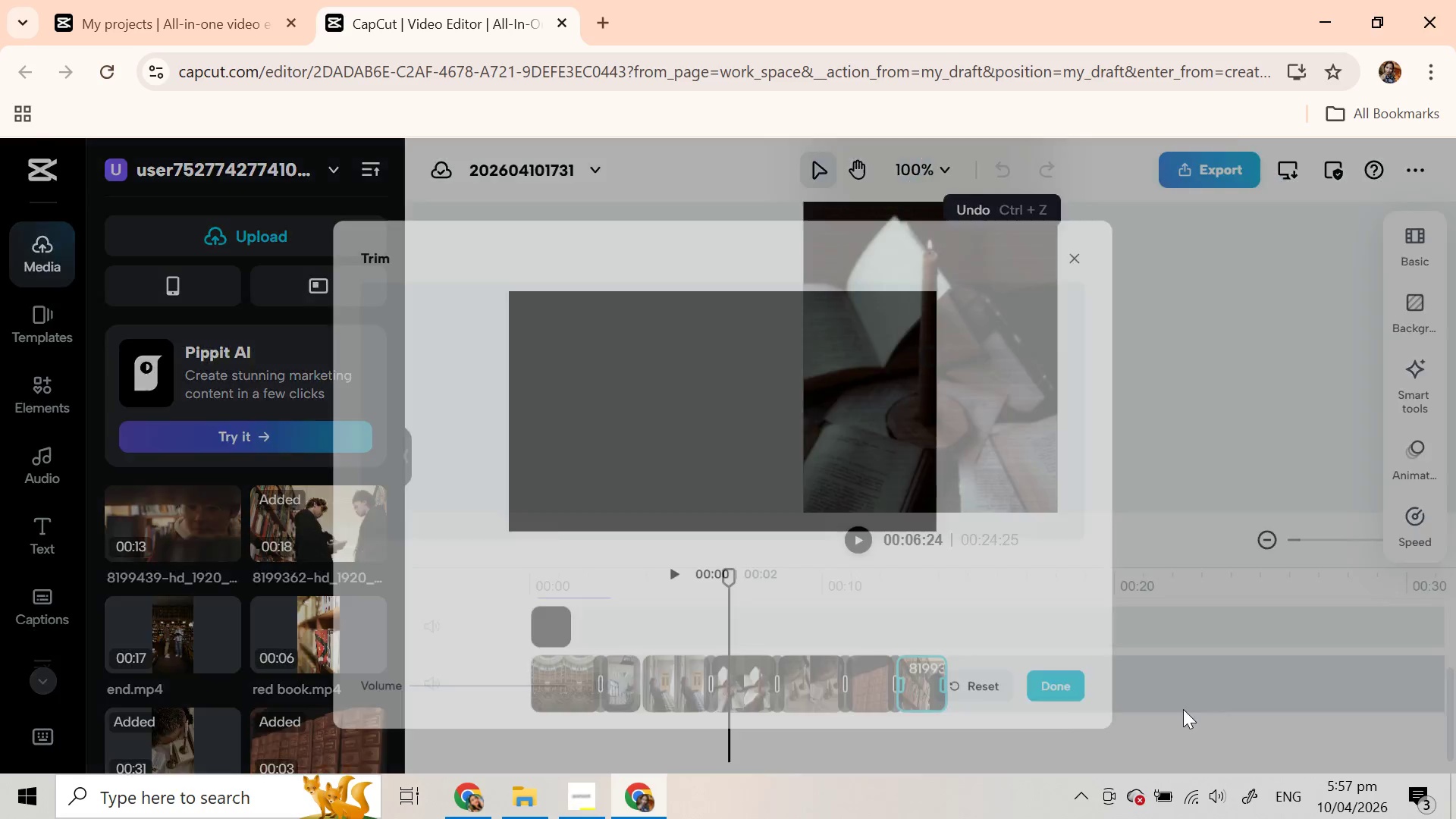 
left_click([1197, 190])
 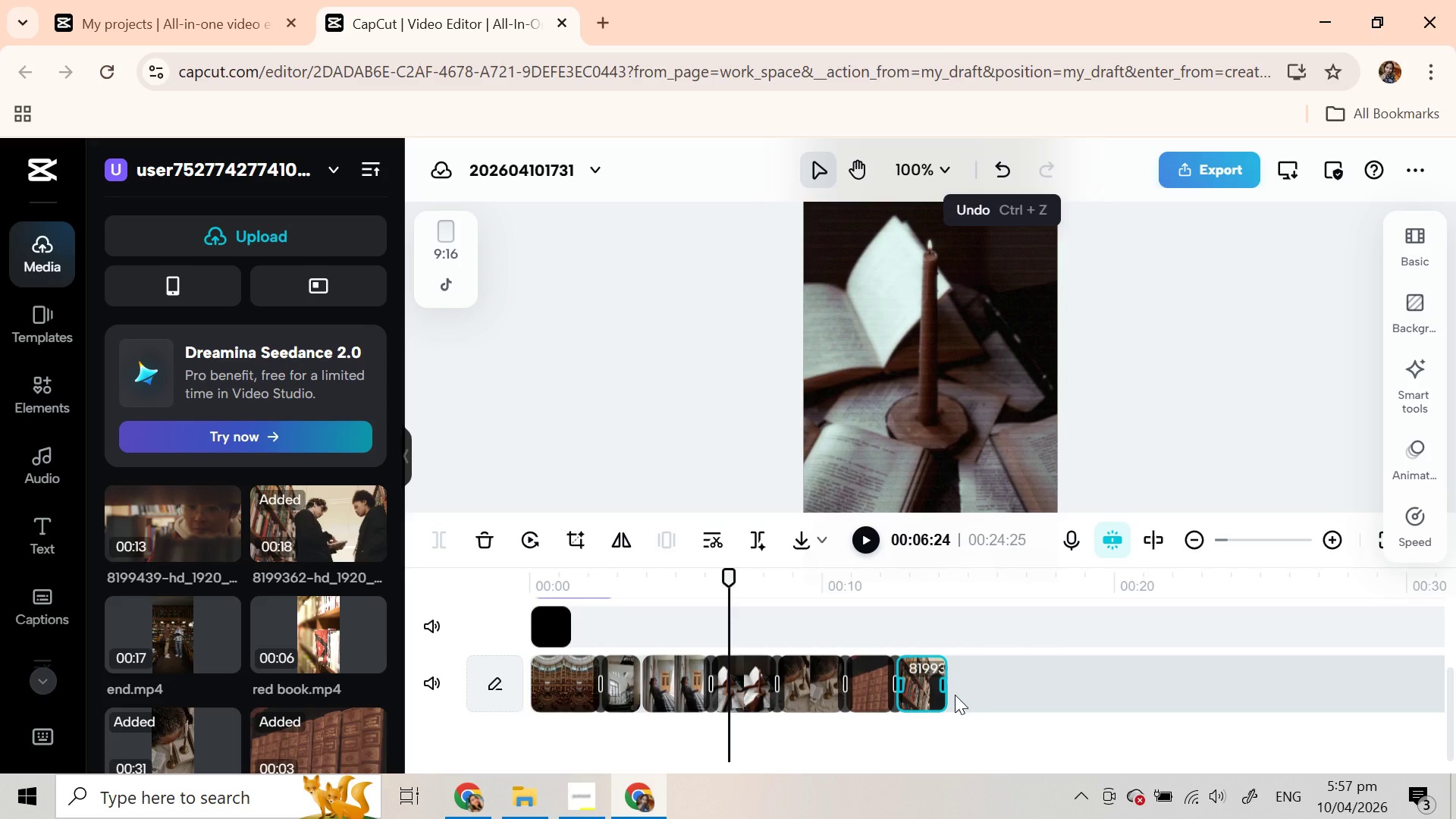 
wait(5.28)
 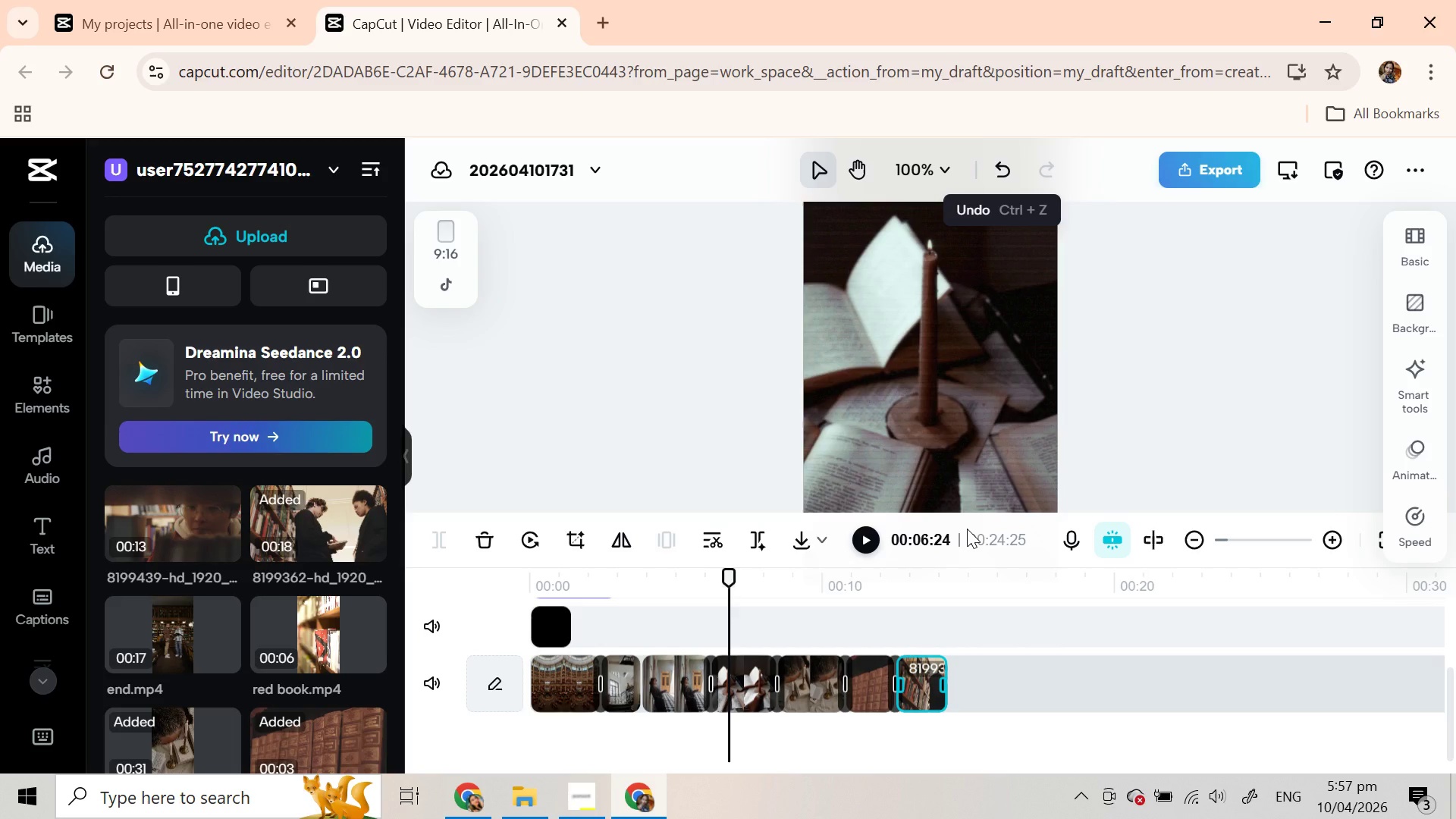 
left_click_drag(start_coordinate=[915, 695], to_coordinate=[966, 701])
 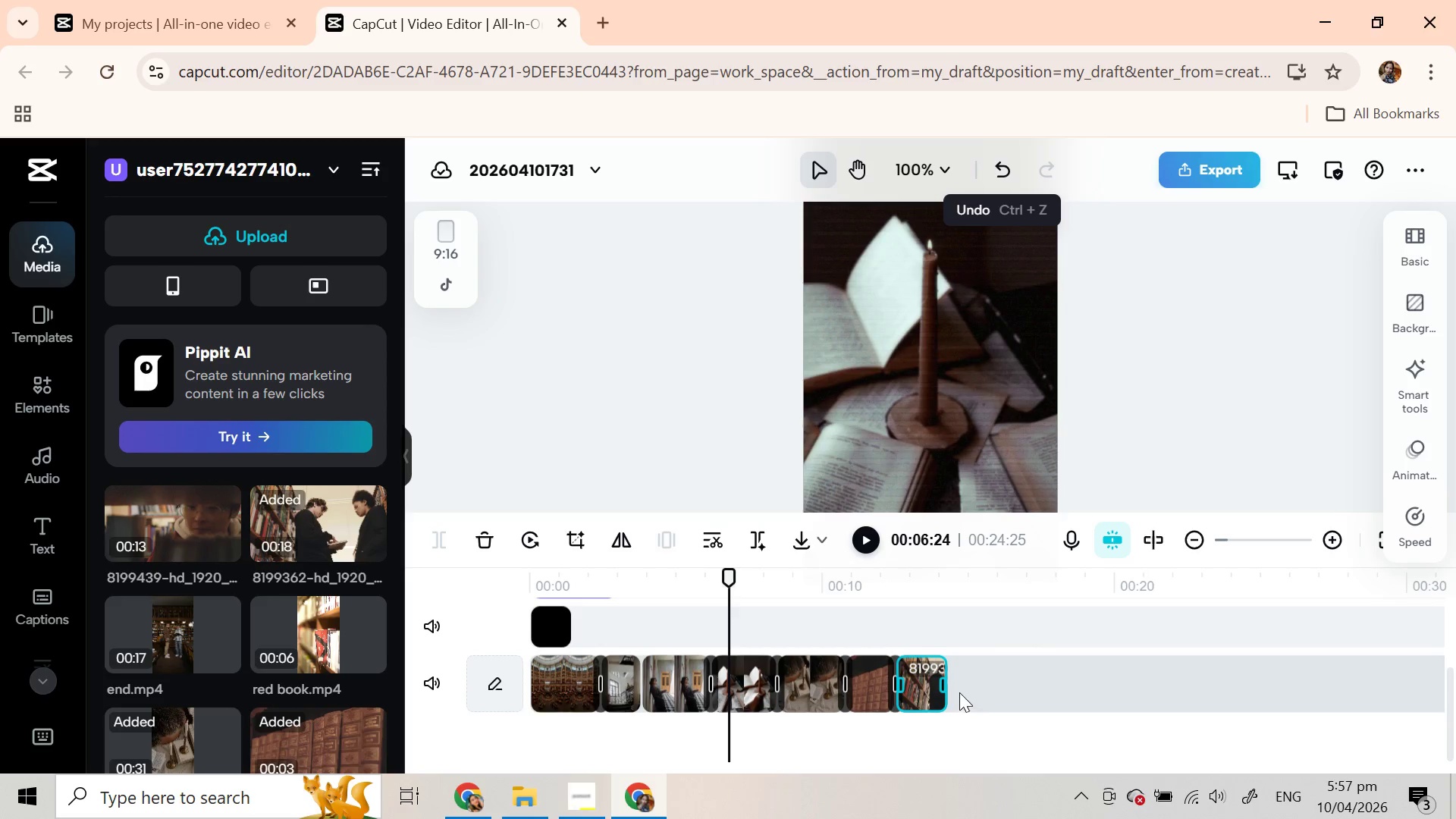 
left_click([991, 686])
 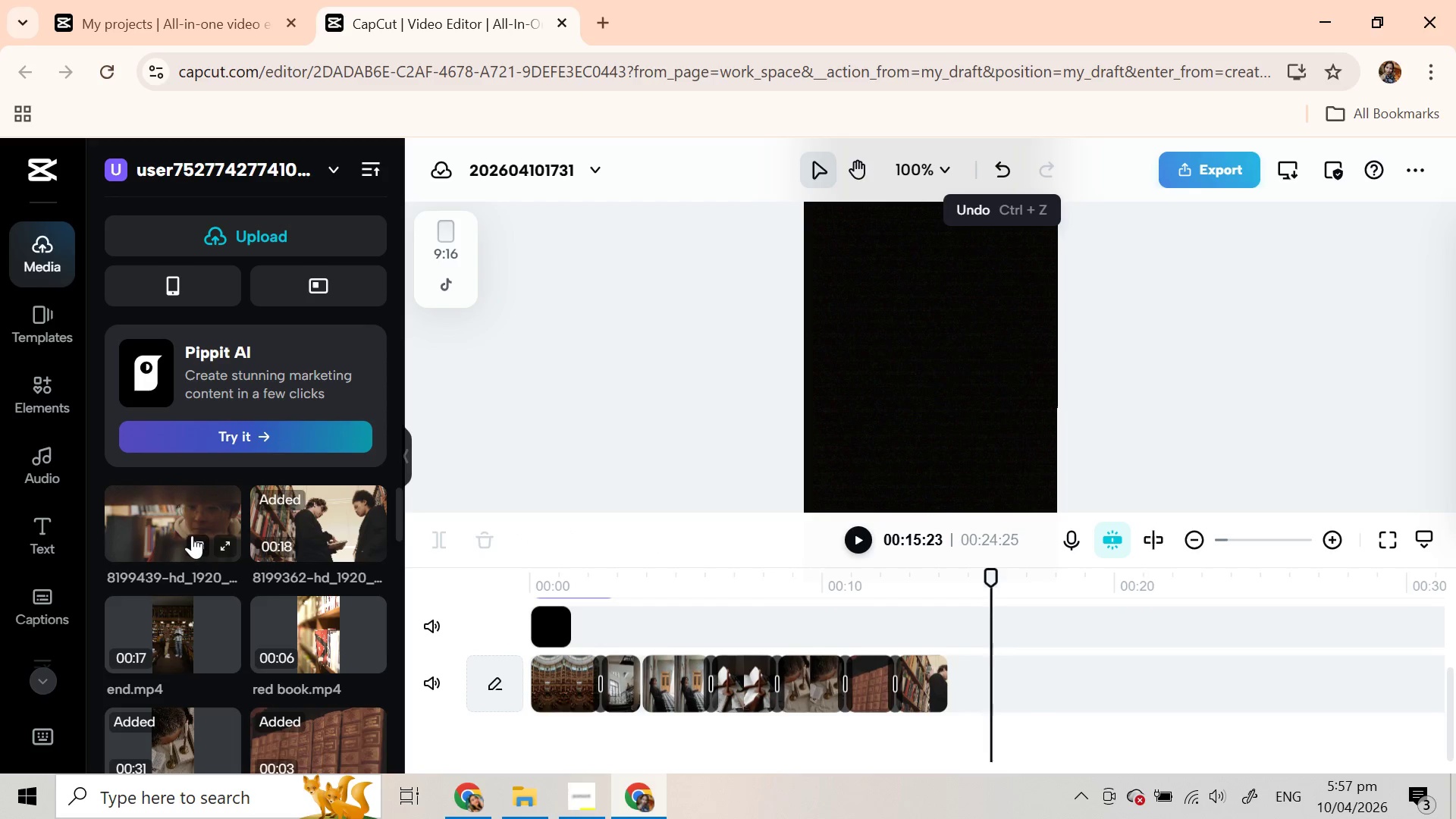 
left_click_drag(start_coordinate=[178, 516], to_coordinate=[1049, 684])
 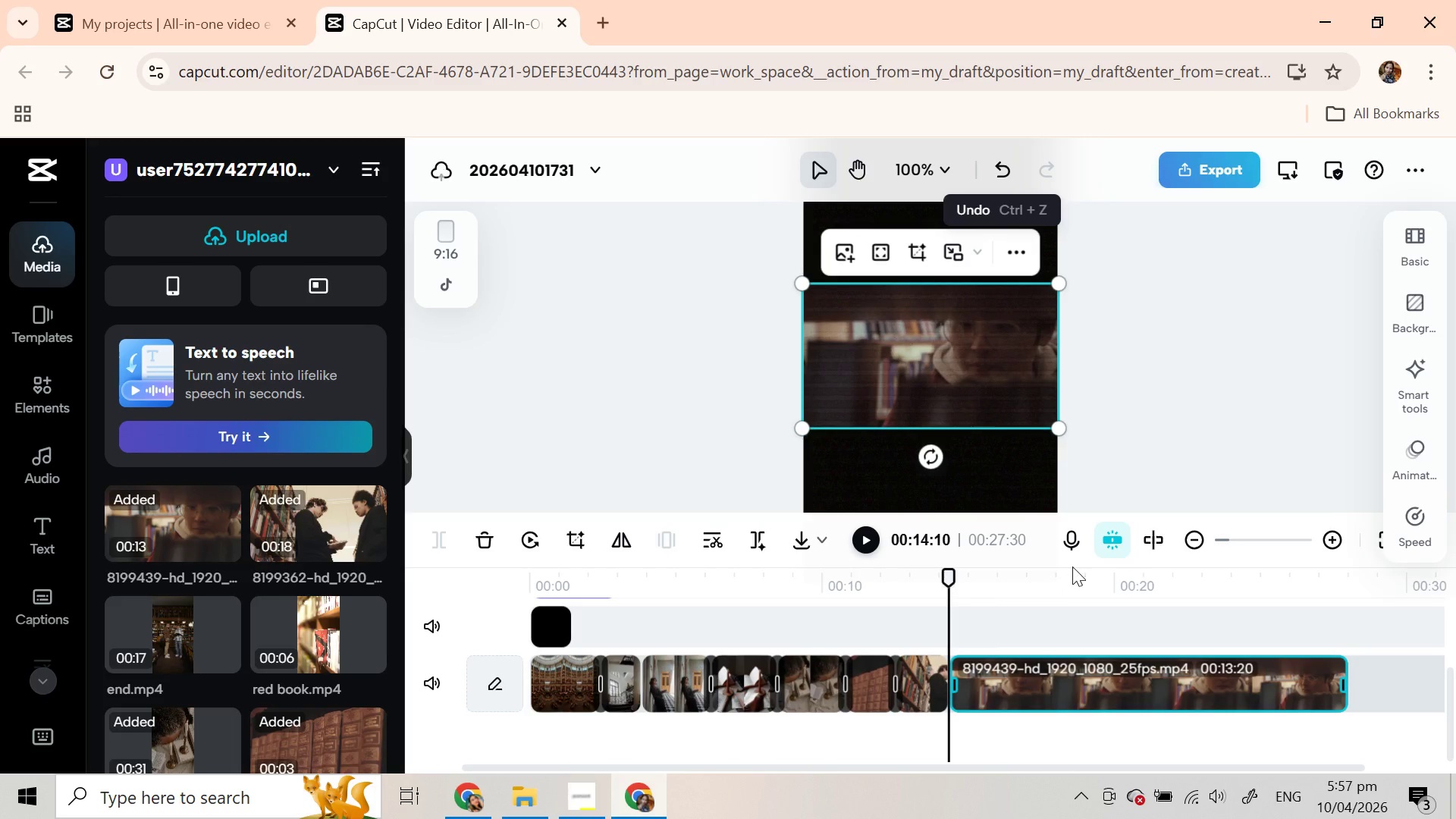 
left_click([870, 535])
 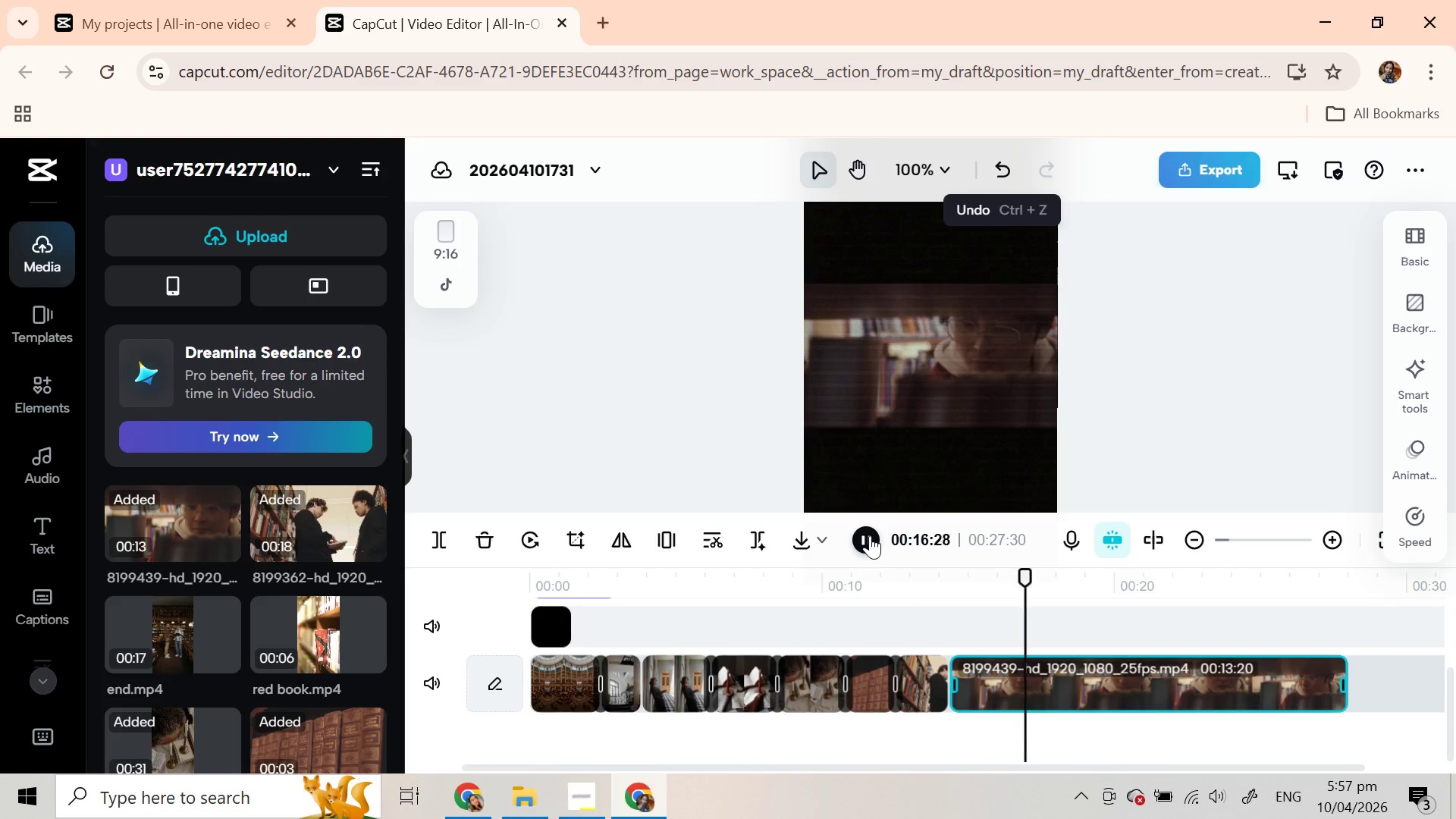 
left_click([870, 535])
 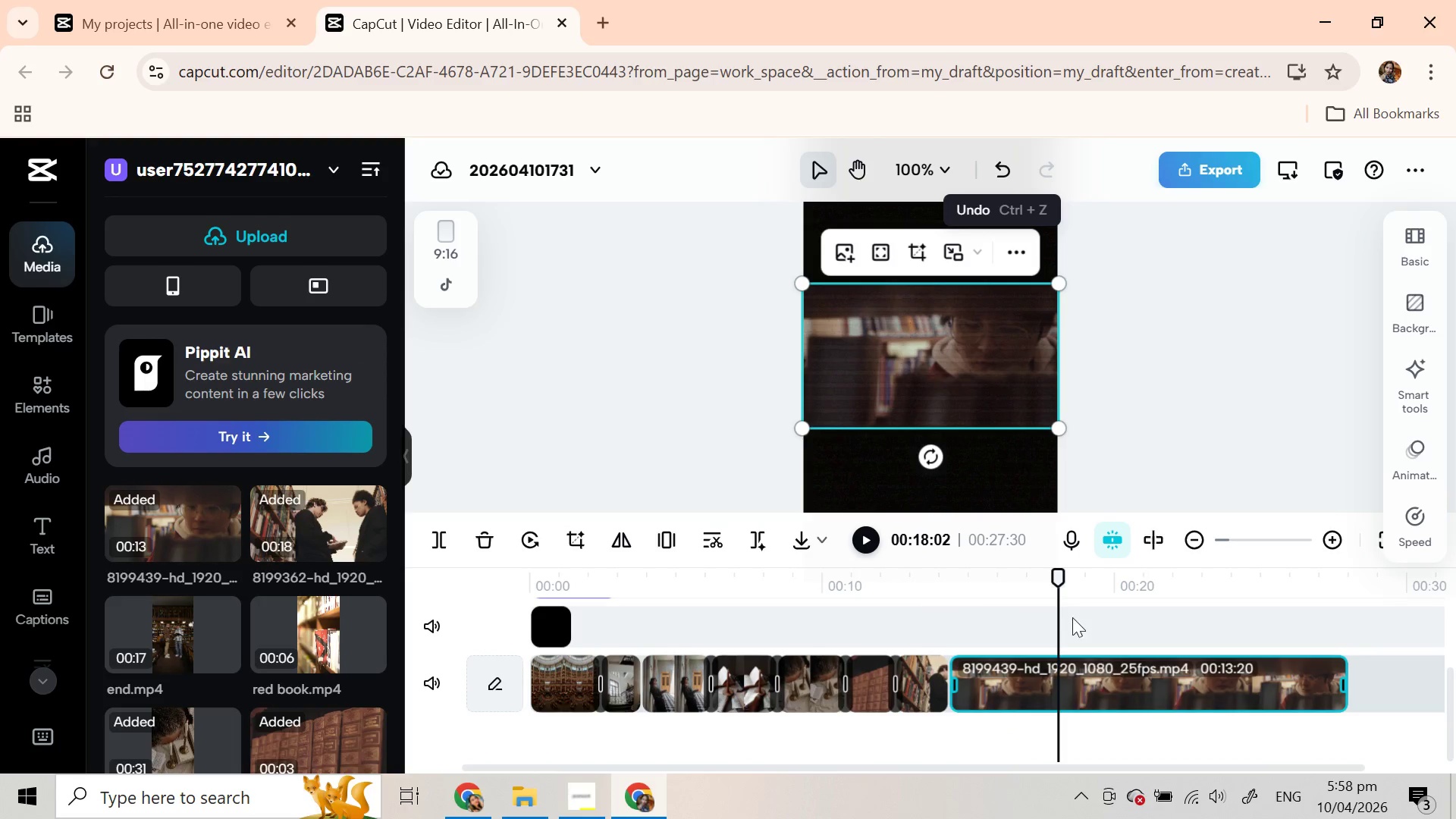 
left_click_drag(start_coordinate=[1055, 579], to_coordinate=[1025, 574])
 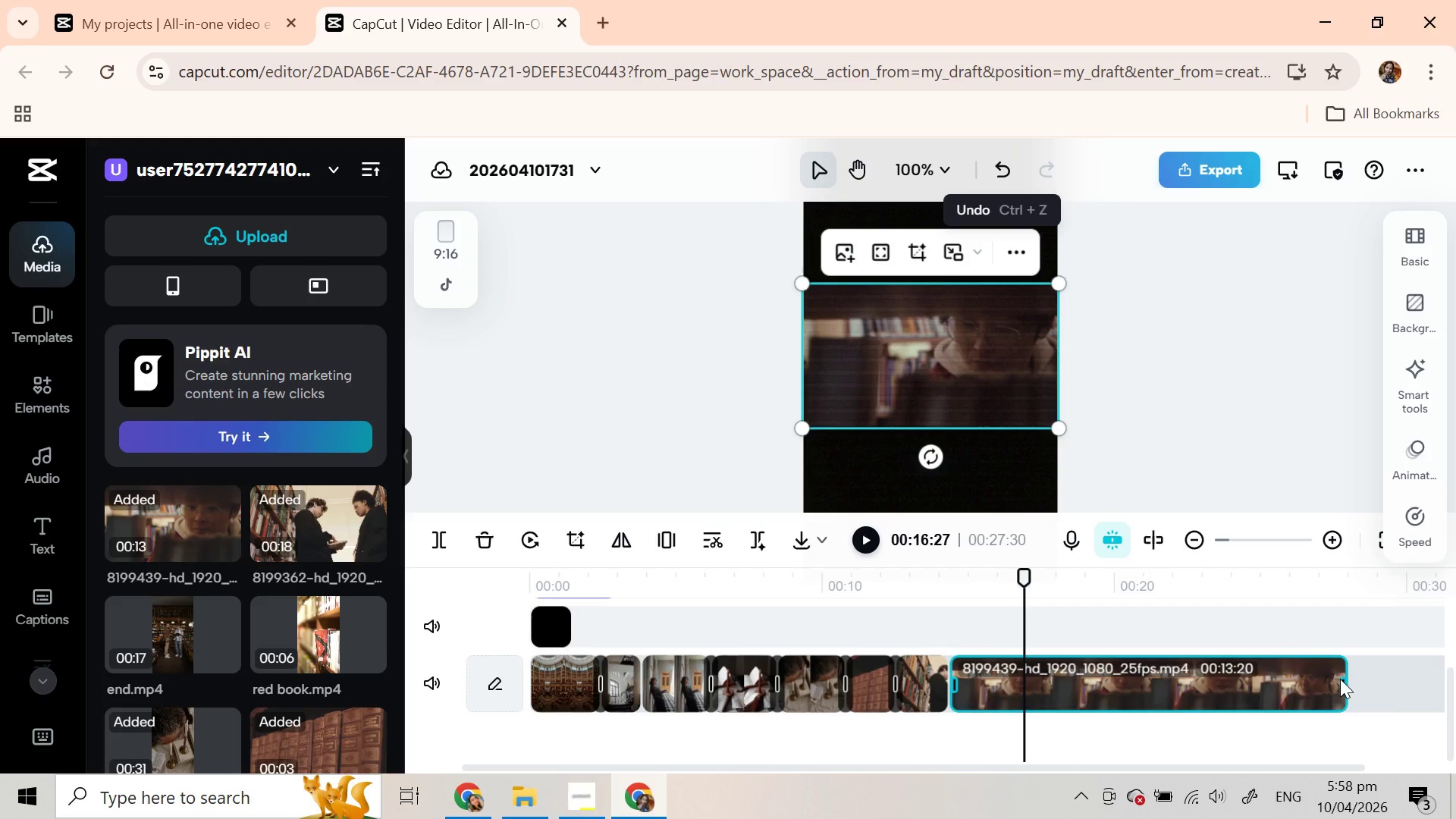 
left_click_drag(start_coordinate=[1344, 680], to_coordinate=[1016, 676])
 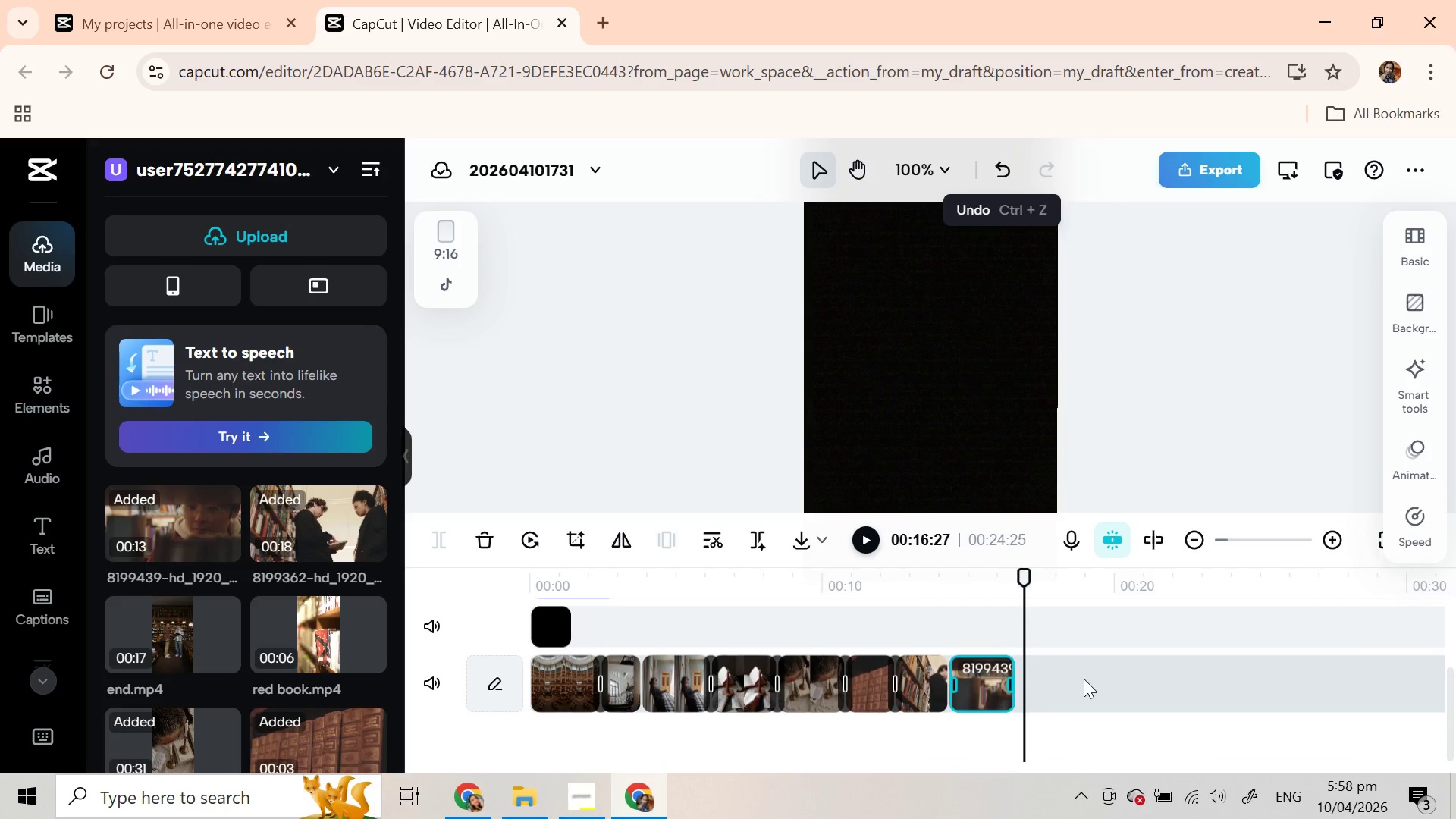 
left_click([1084, 679])
 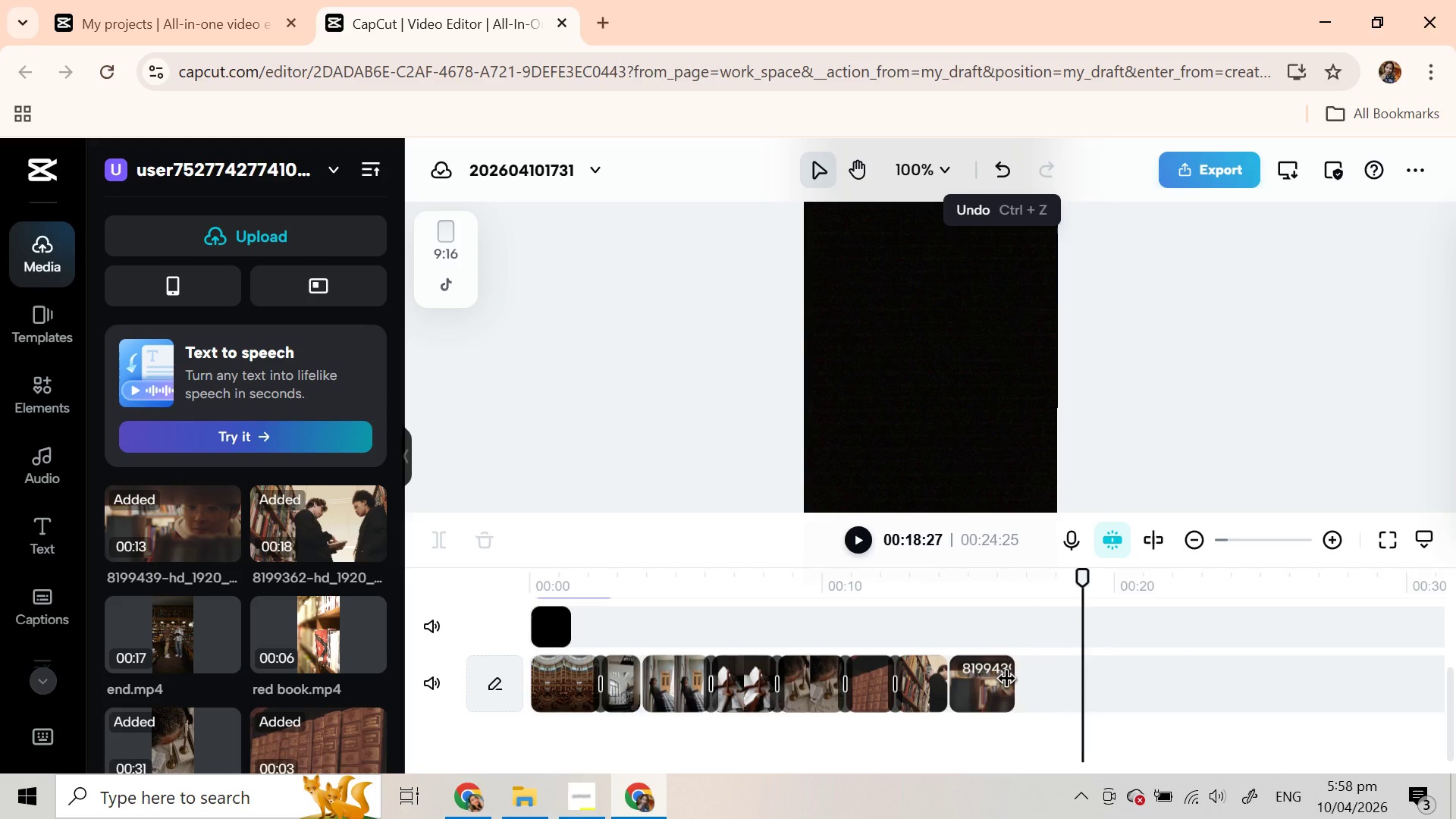 
left_click_drag(start_coordinate=[1006, 681], to_coordinate=[802, 681])
 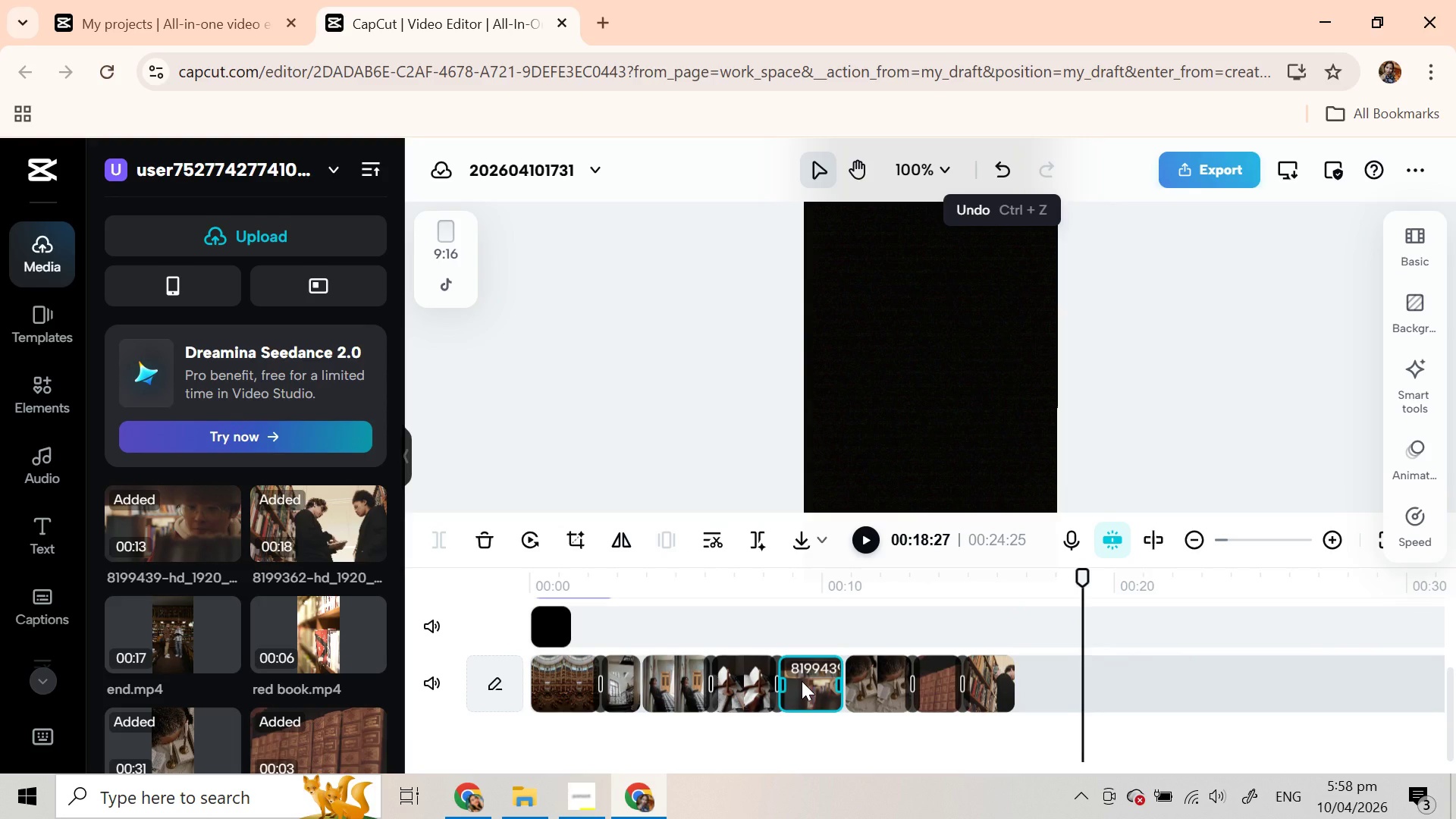 
left_click_drag(start_coordinate=[802, 681], to_coordinate=[1082, 690])
 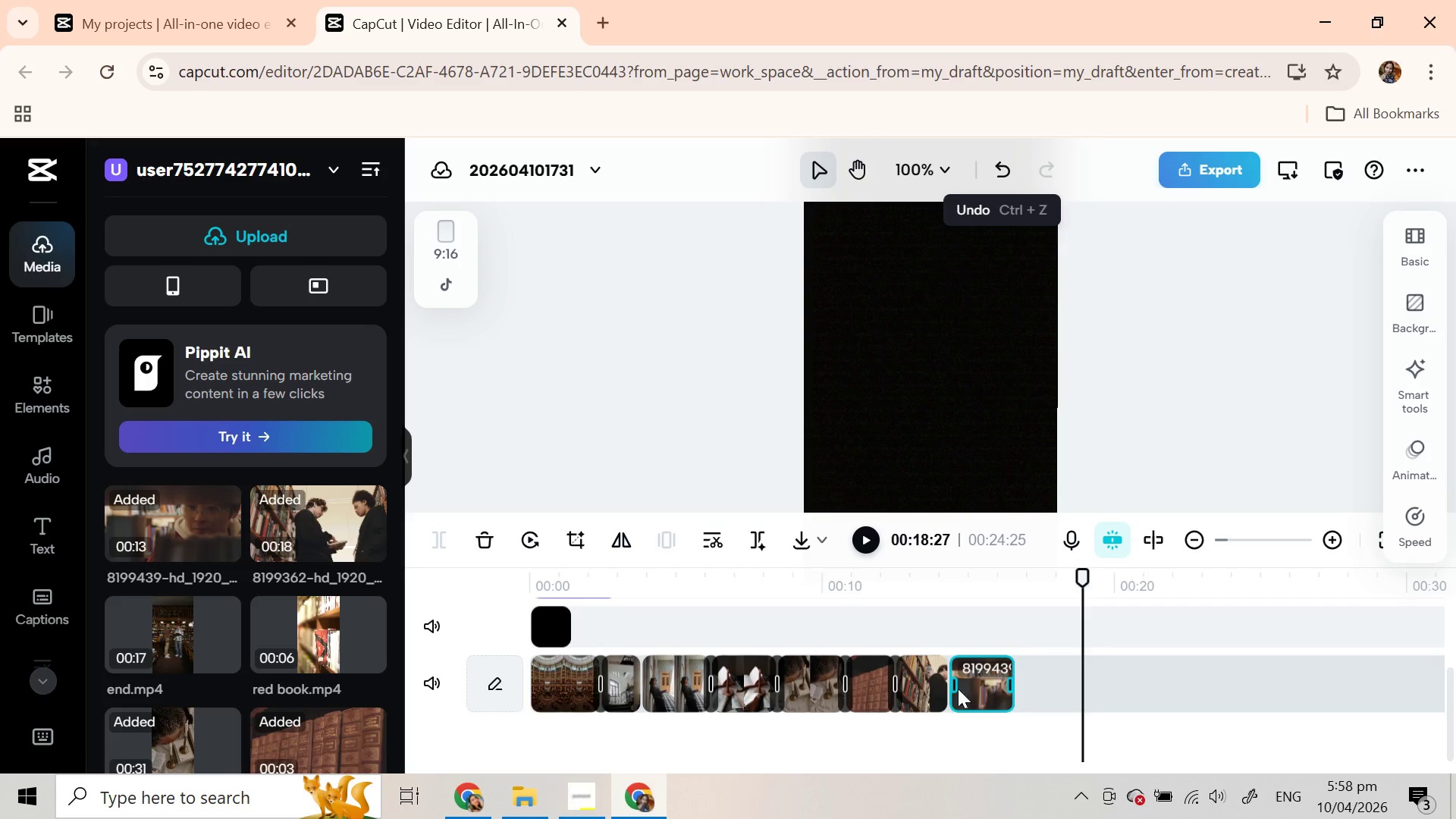 
left_click_drag(start_coordinate=[908, 692], to_coordinate=[1014, 686])
 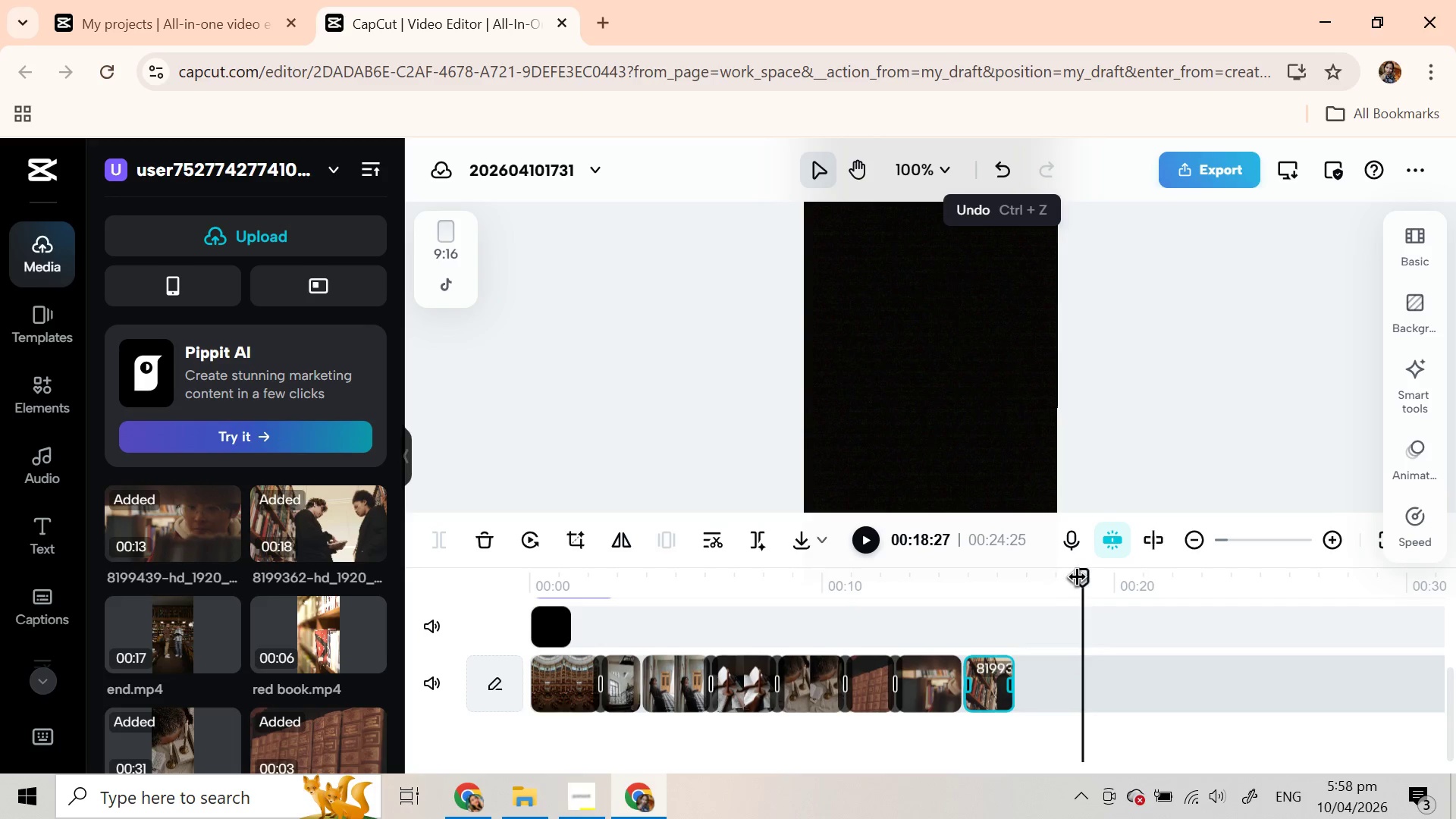 
left_click_drag(start_coordinate=[1083, 586], to_coordinate=[804, 594])
 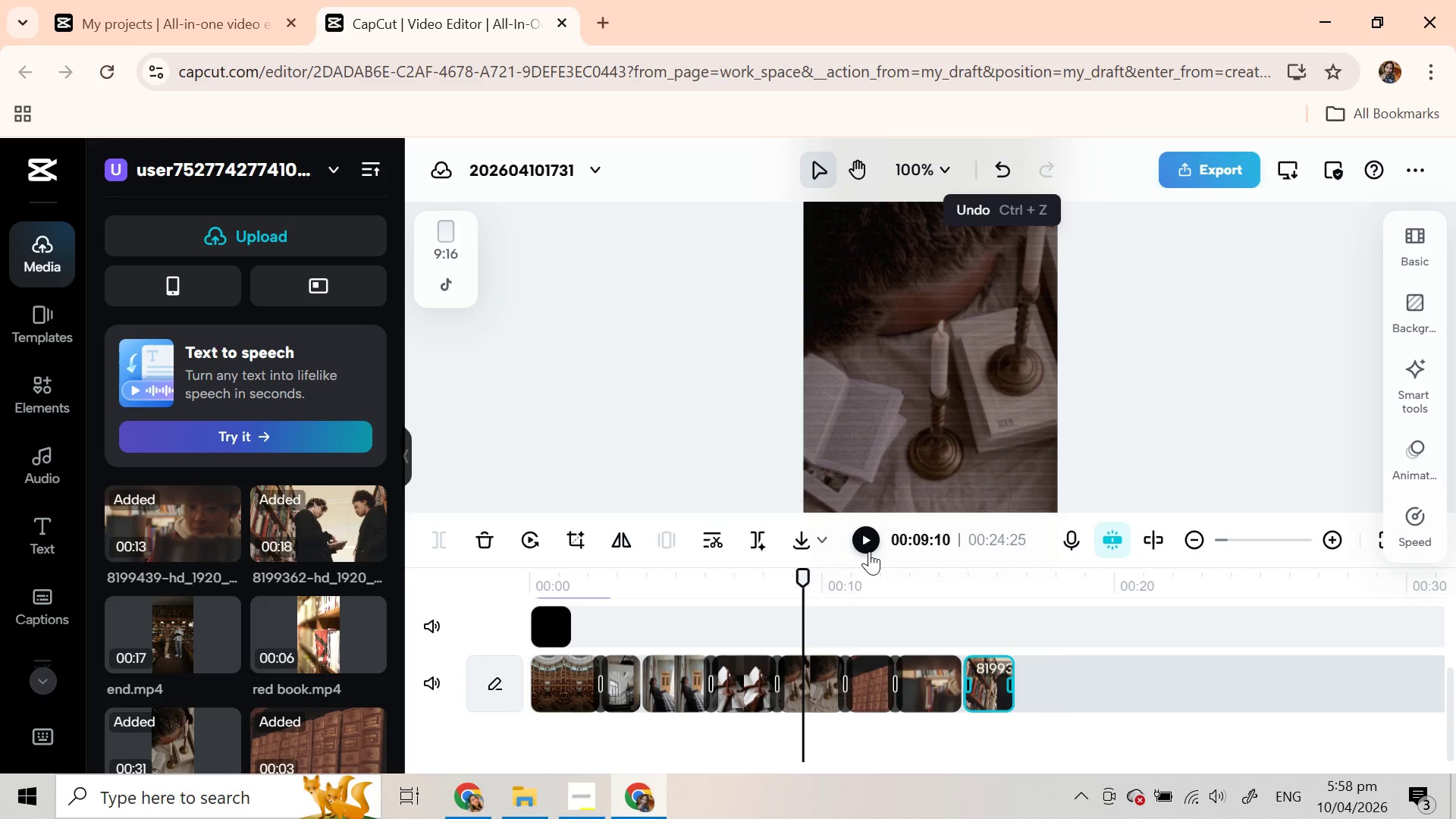 
left_click([869, 551])
 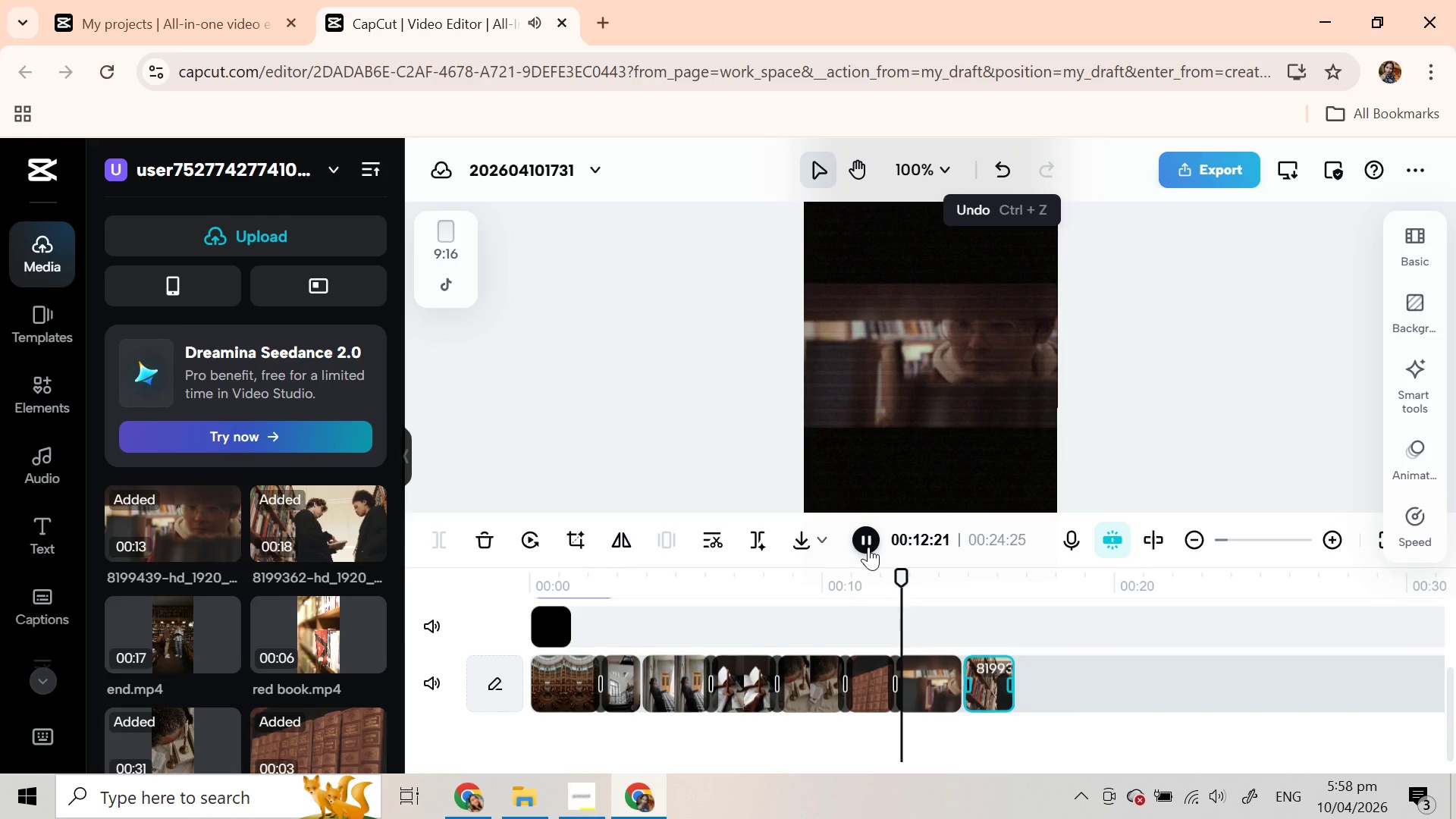 
wait(9.72)
 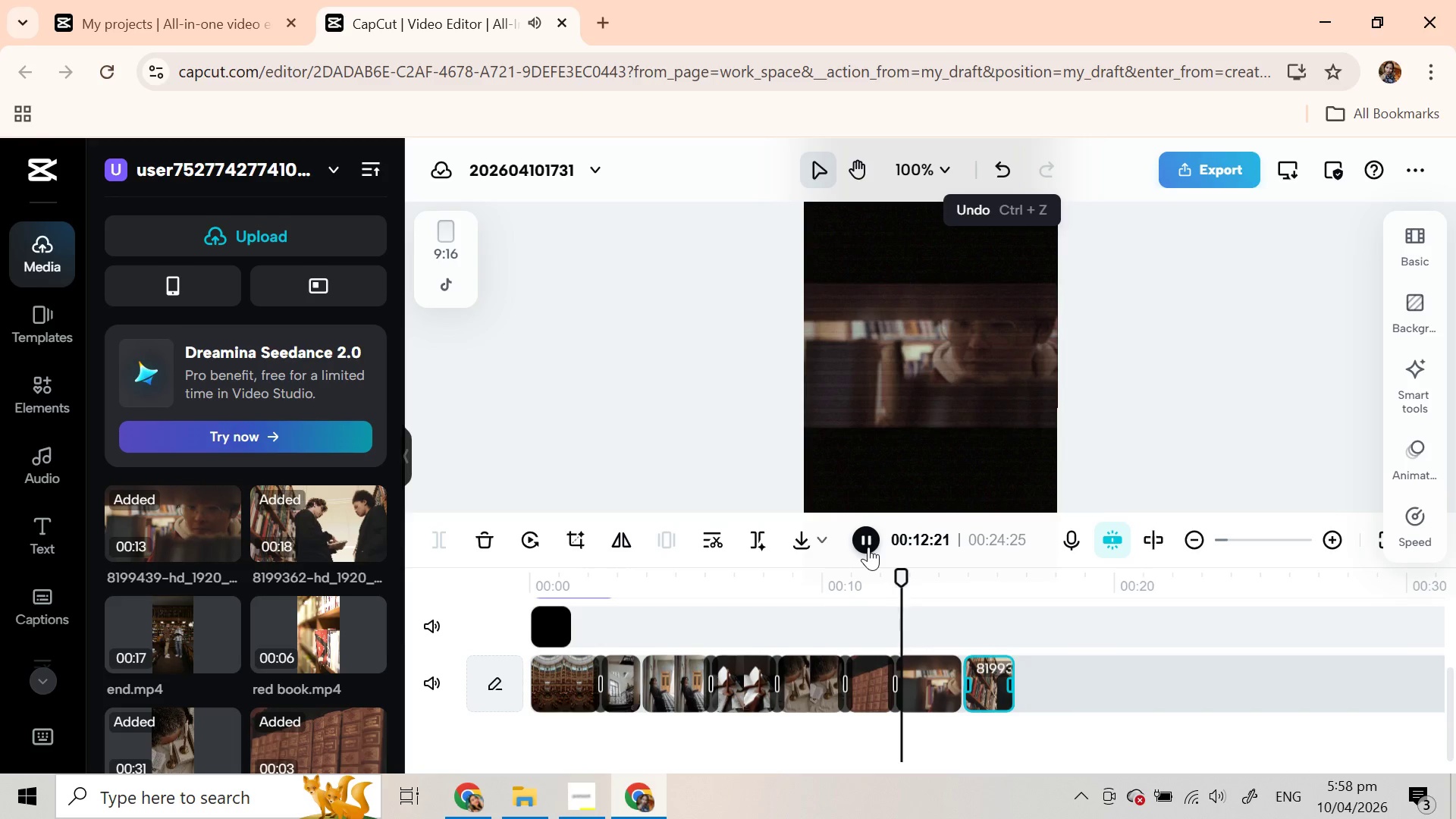 
left_click([1105, 691])
 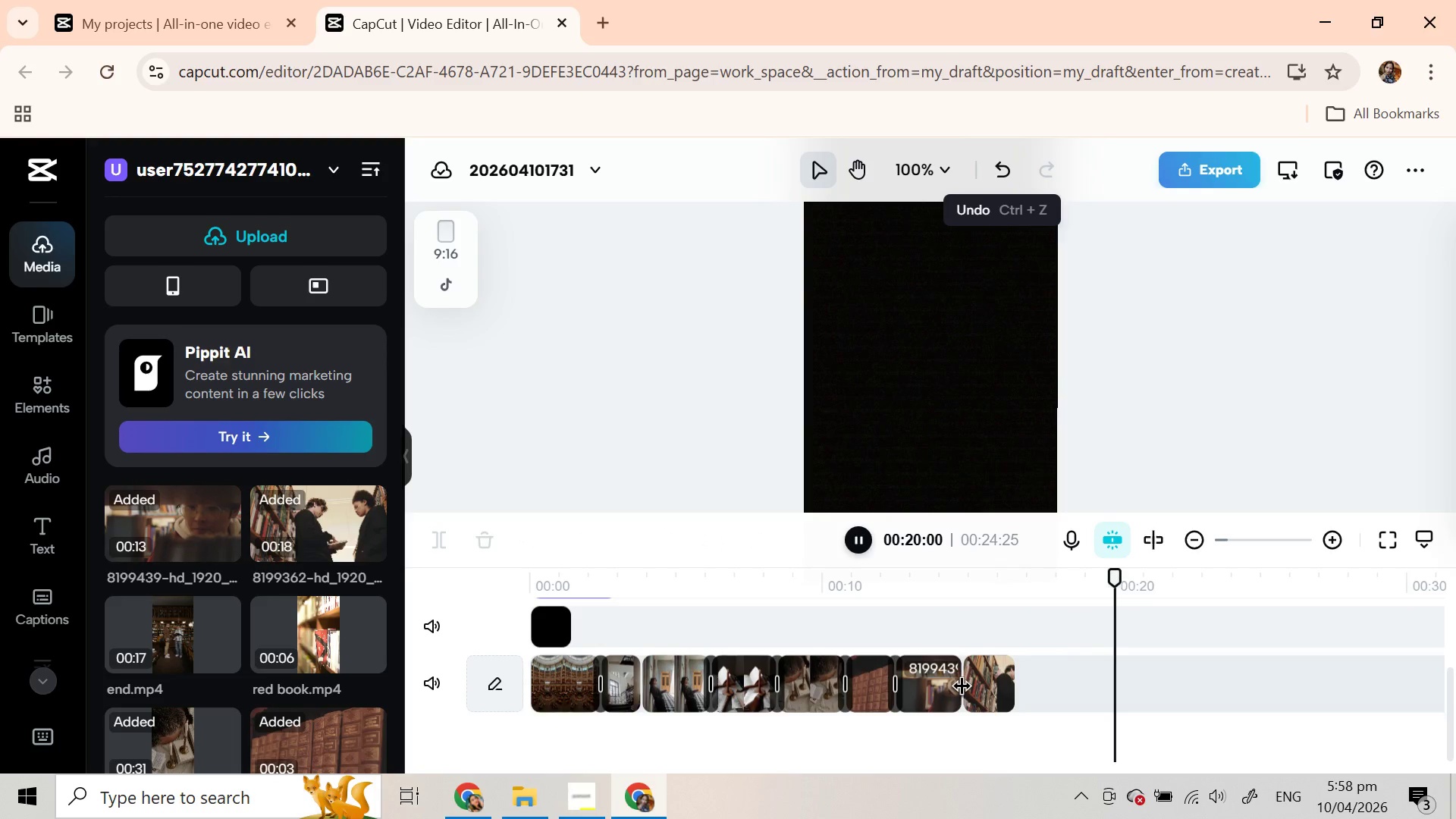 
left_click([1014, 690])
 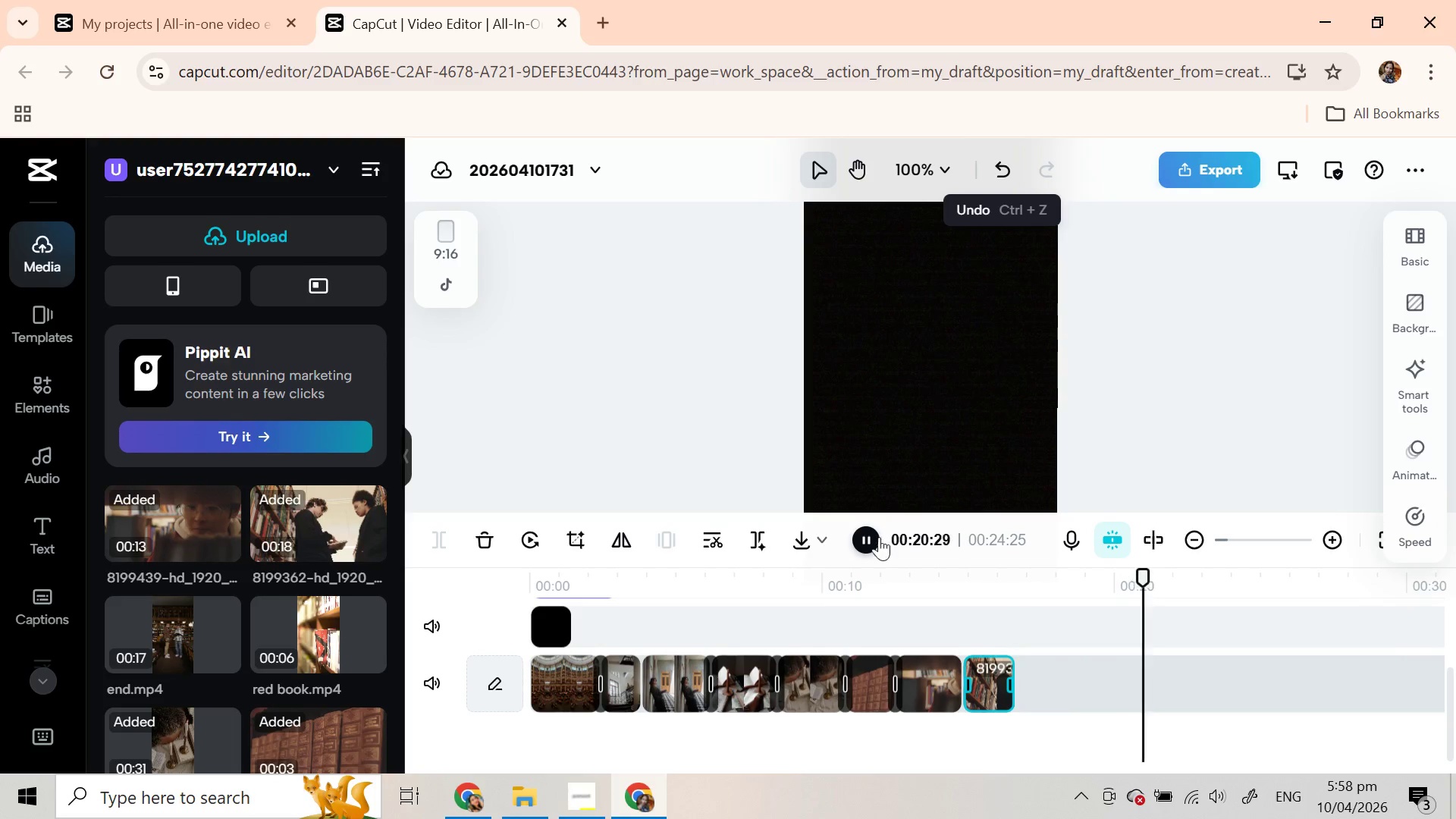 
left_click([874, 541])
 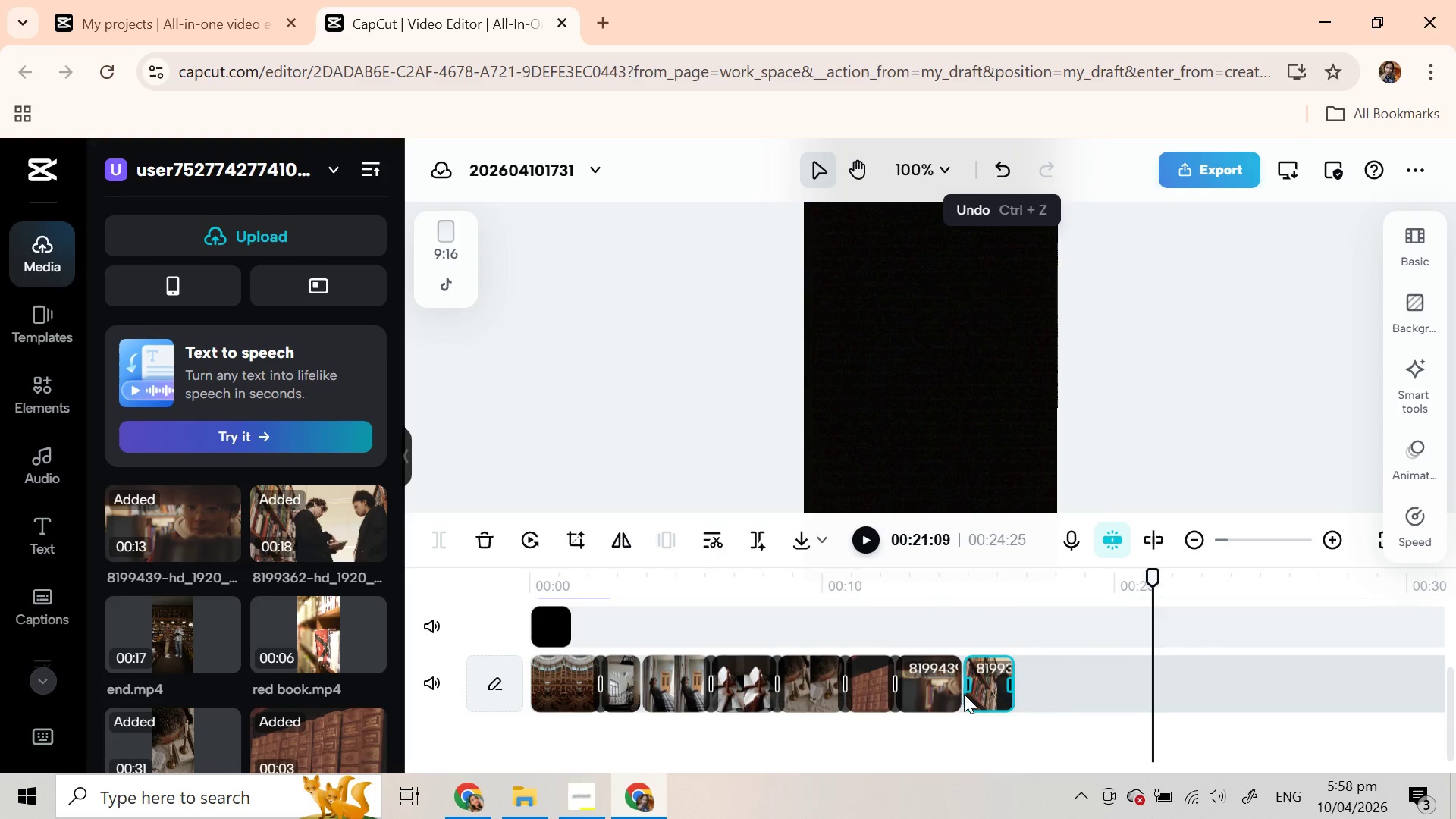 
left_click([972, 689])
 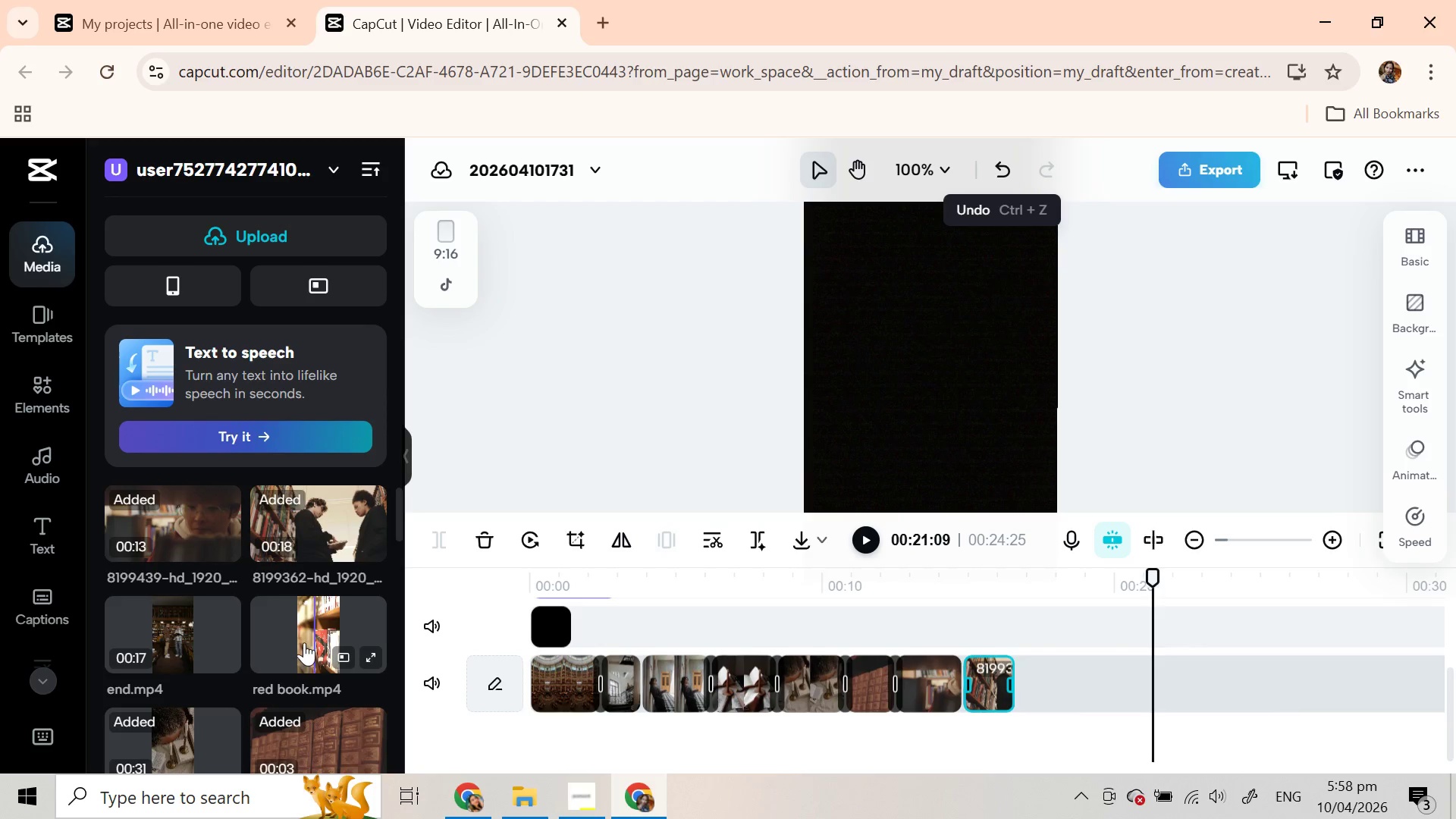 
left_click_drag(start_coordinate=[299, 627], to_coordinate=[1055, 677])
 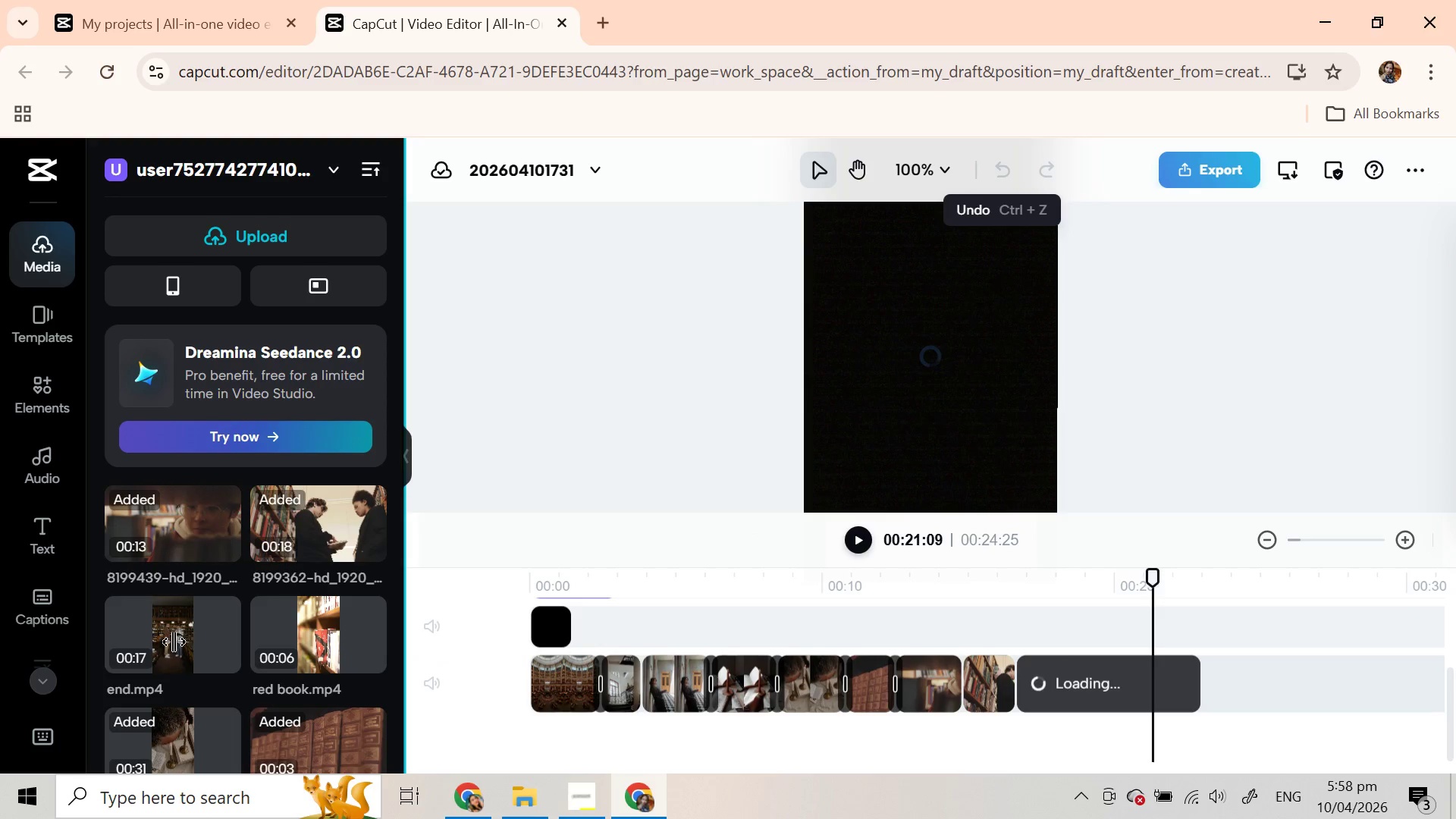 
left_click_drag(start_coordinate=[168, 639], to_coordinate=[1269, 685])
 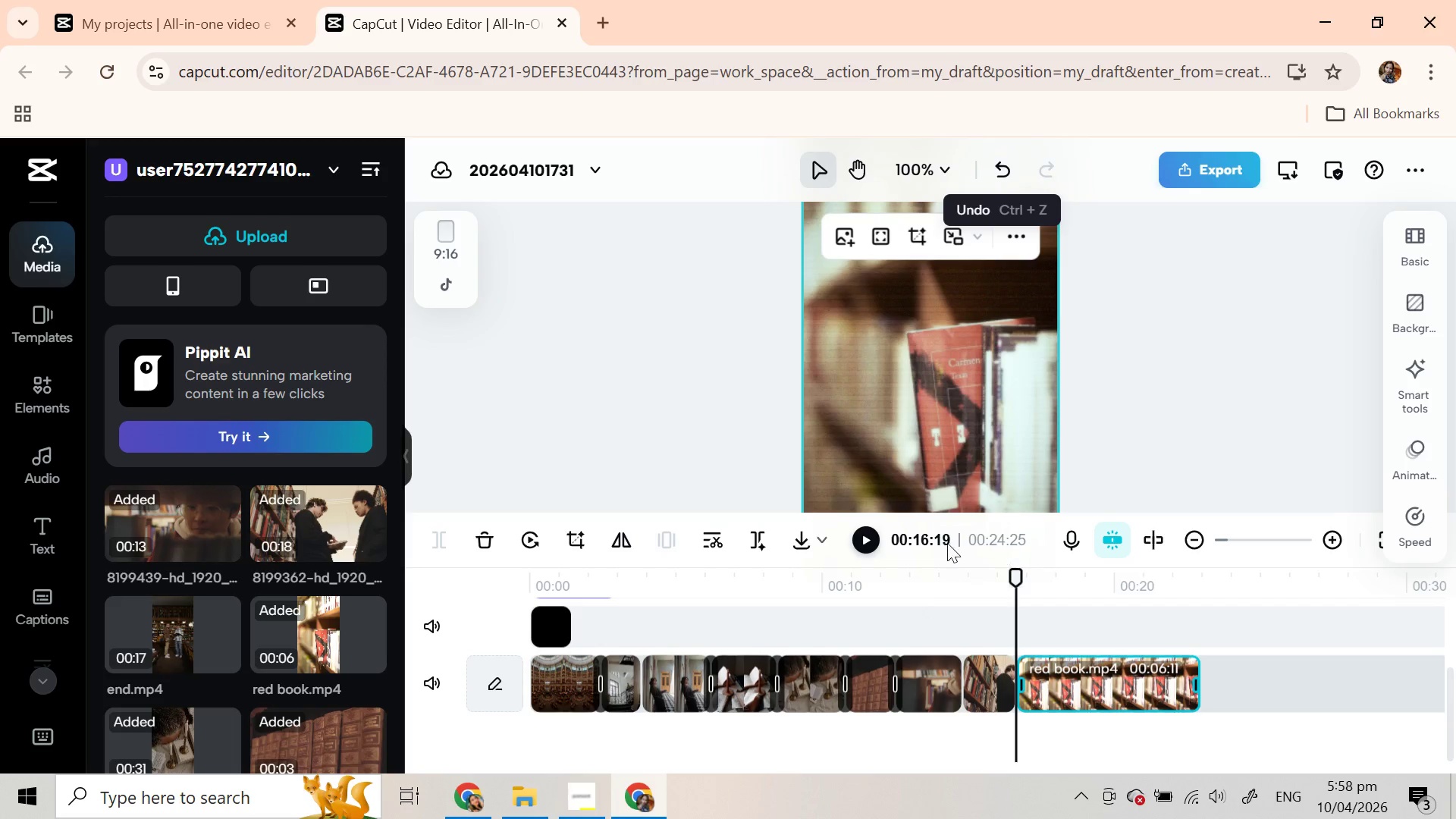 
left_click([869, 546])
 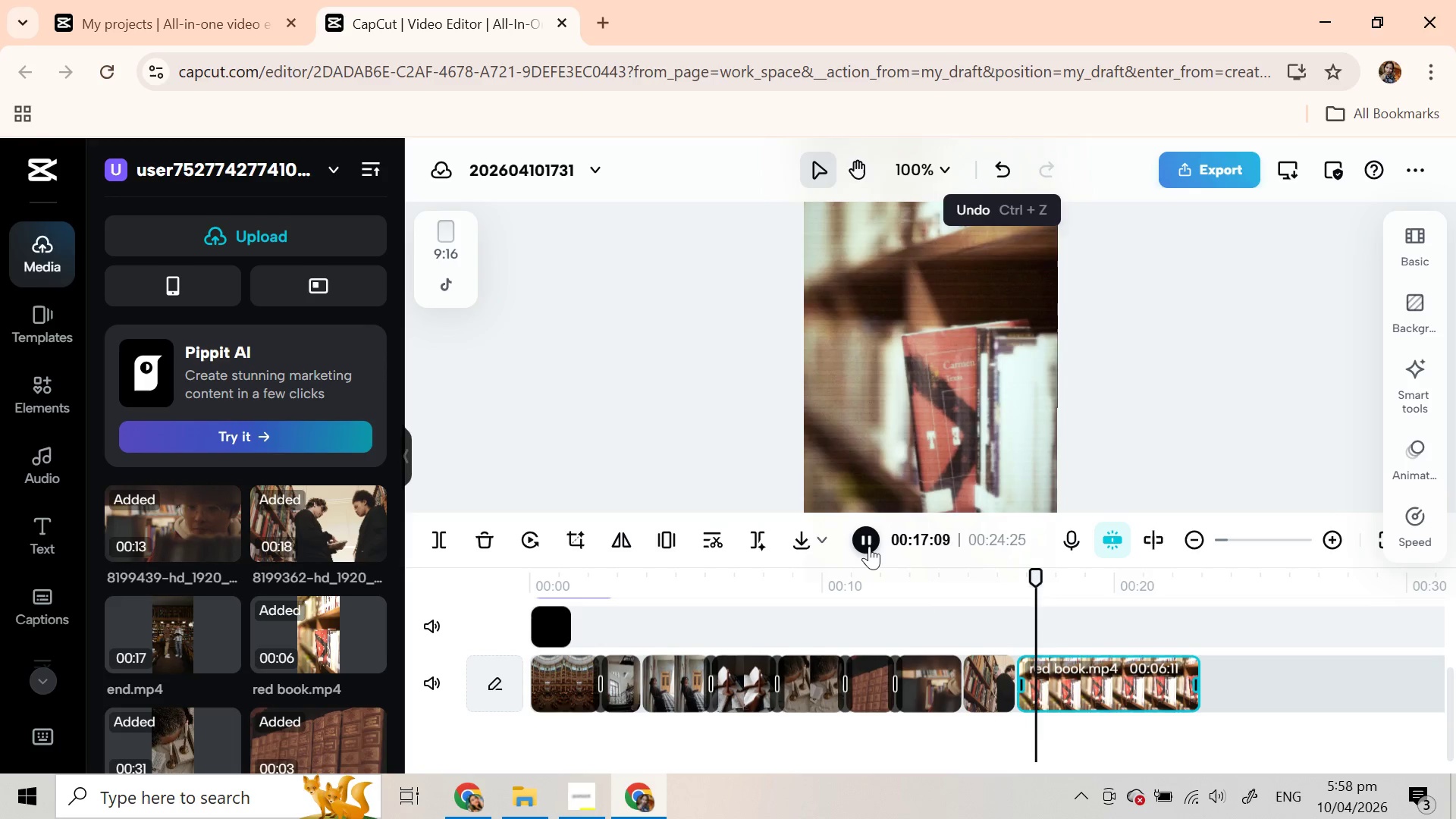 
left_click([869, 546])
 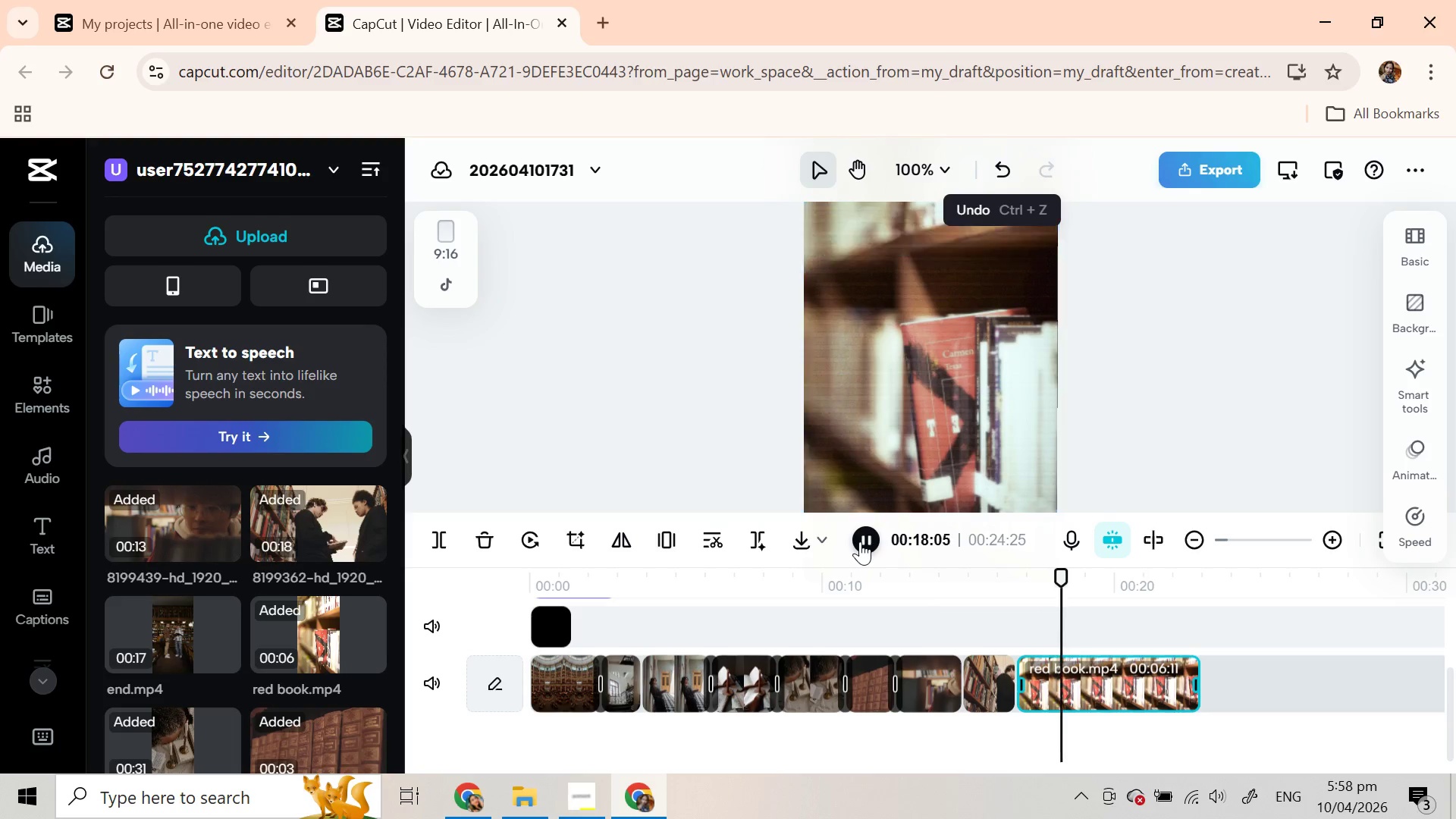 
left_click([860, 541])
 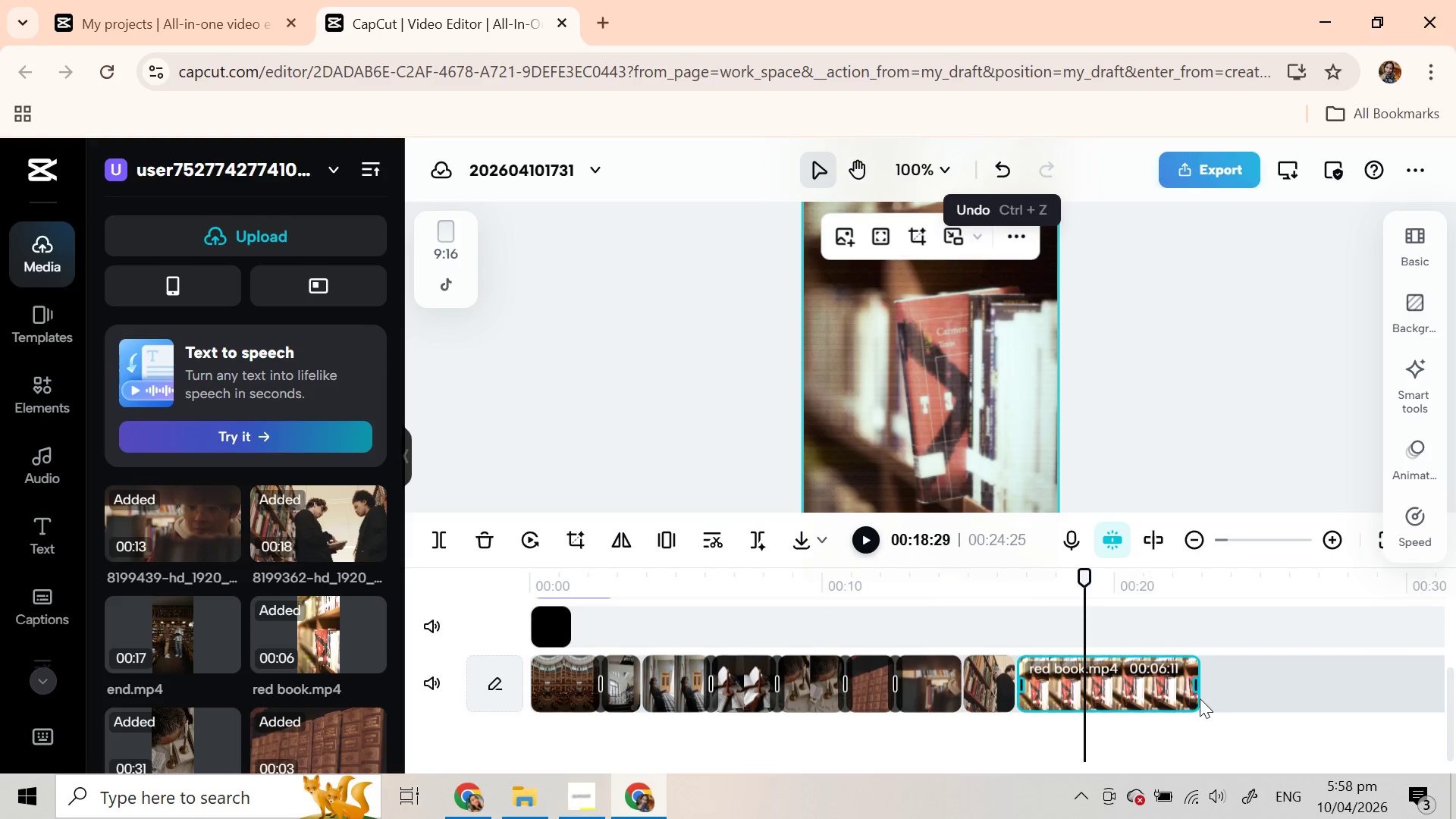 
left_click_drag(start_coordinate=[1194, 687], to_coordinate=[1084, 690])
 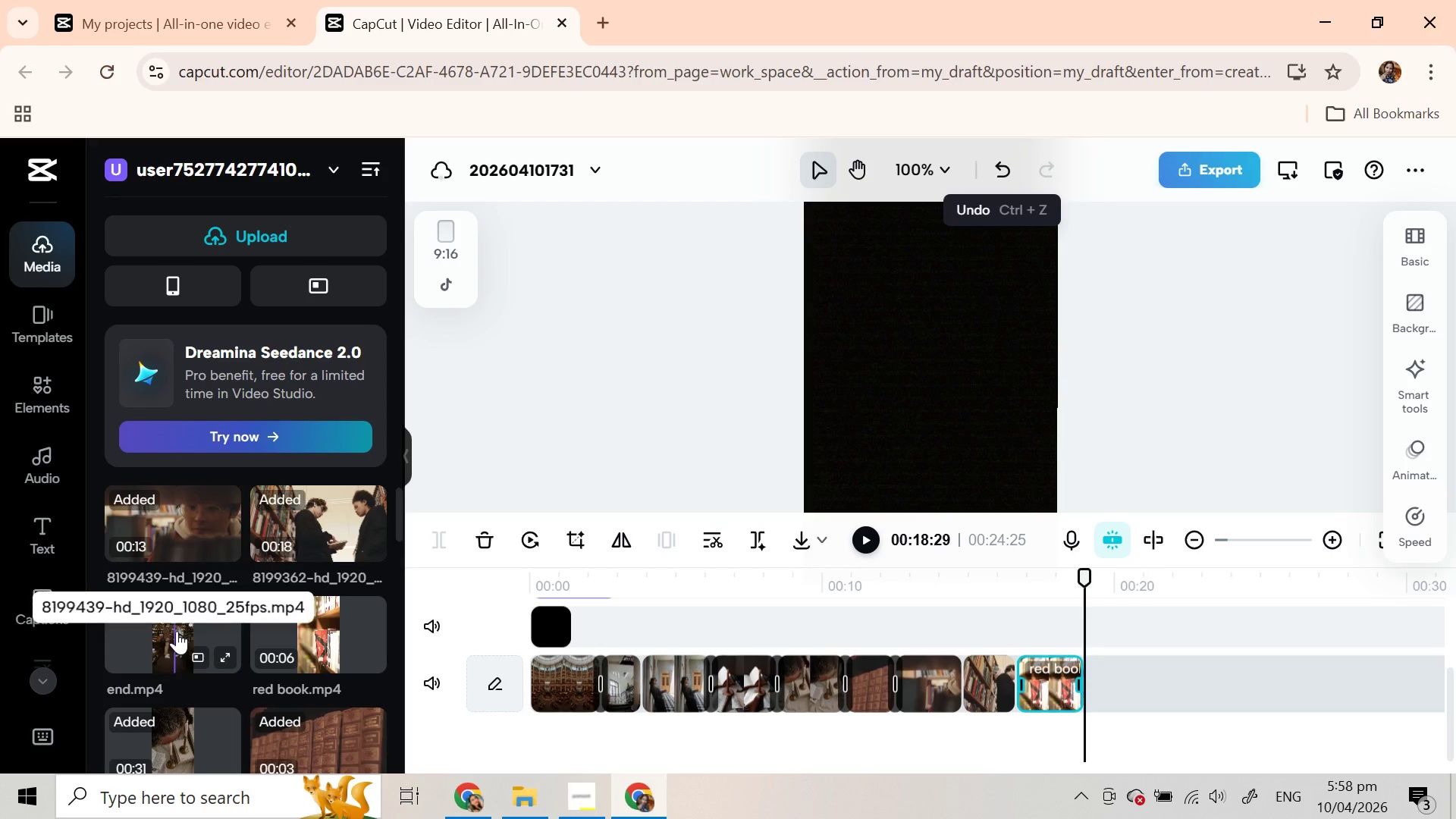 
left_click_drag(start_coordinate=[163, 635], to_coordinate=[1124, 687])
 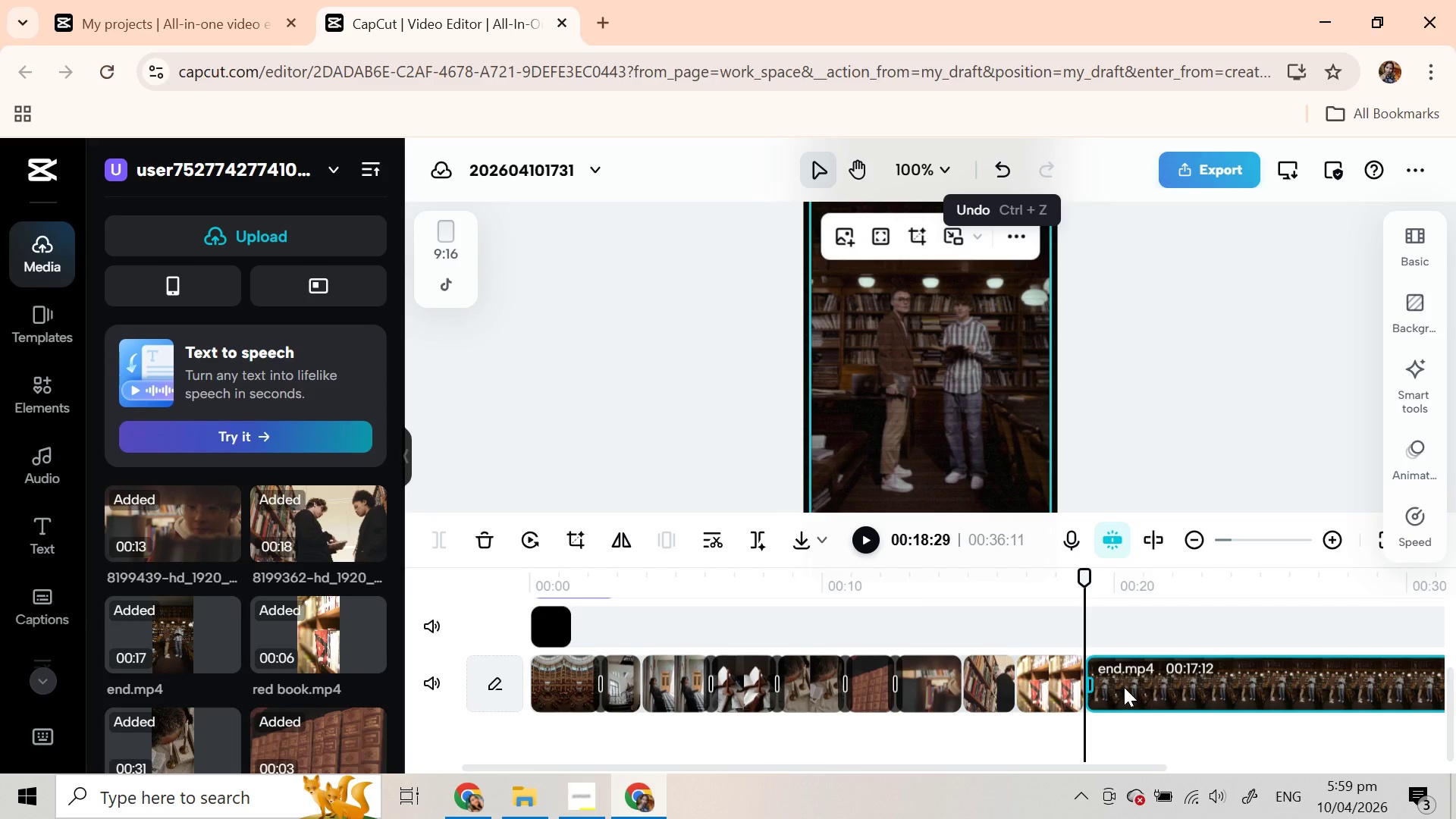 
wait(11.8)
 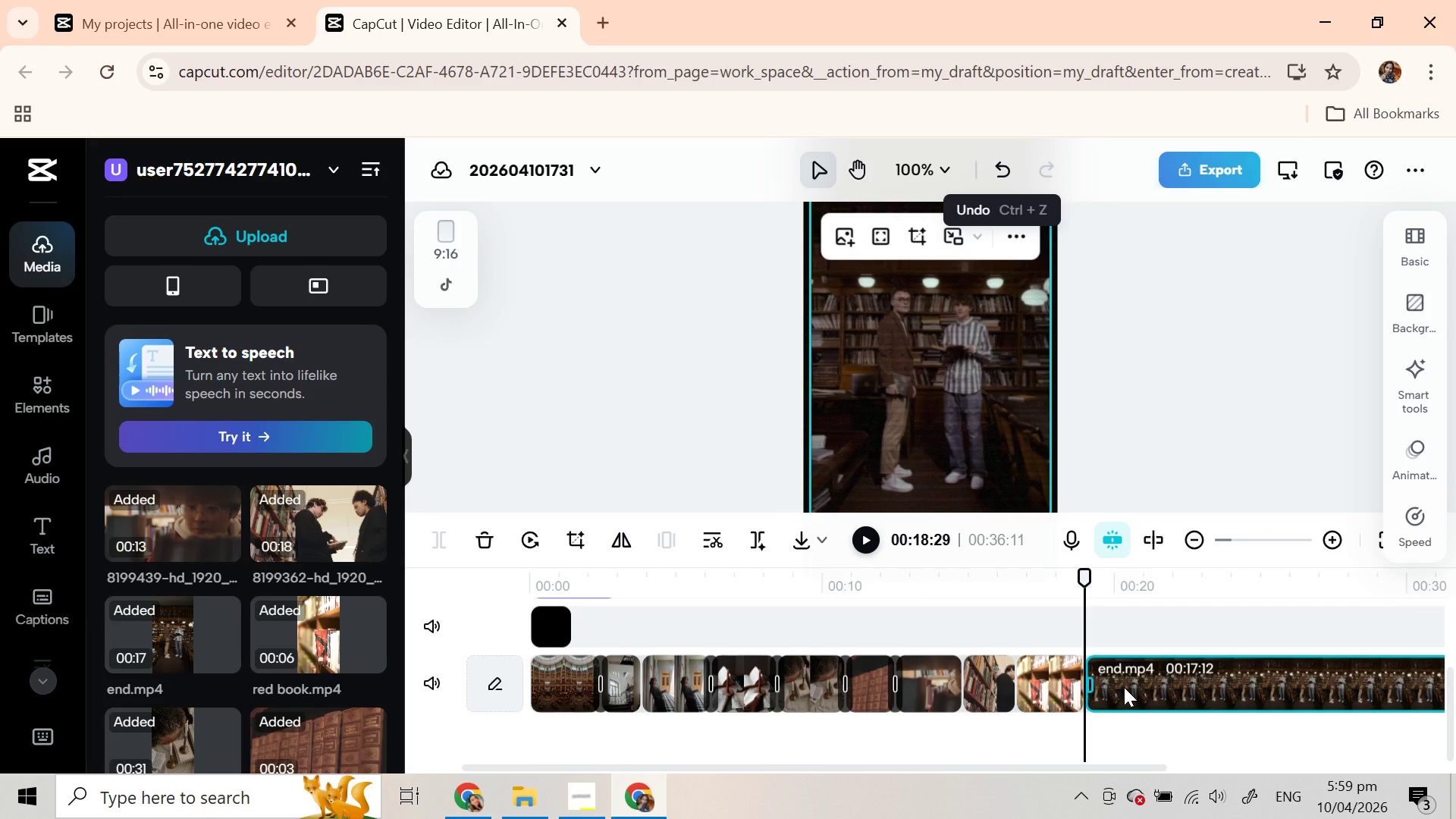 
left_click_drag(start_coordinate=[1153, 579], to_coordinate=[1198, 581])
 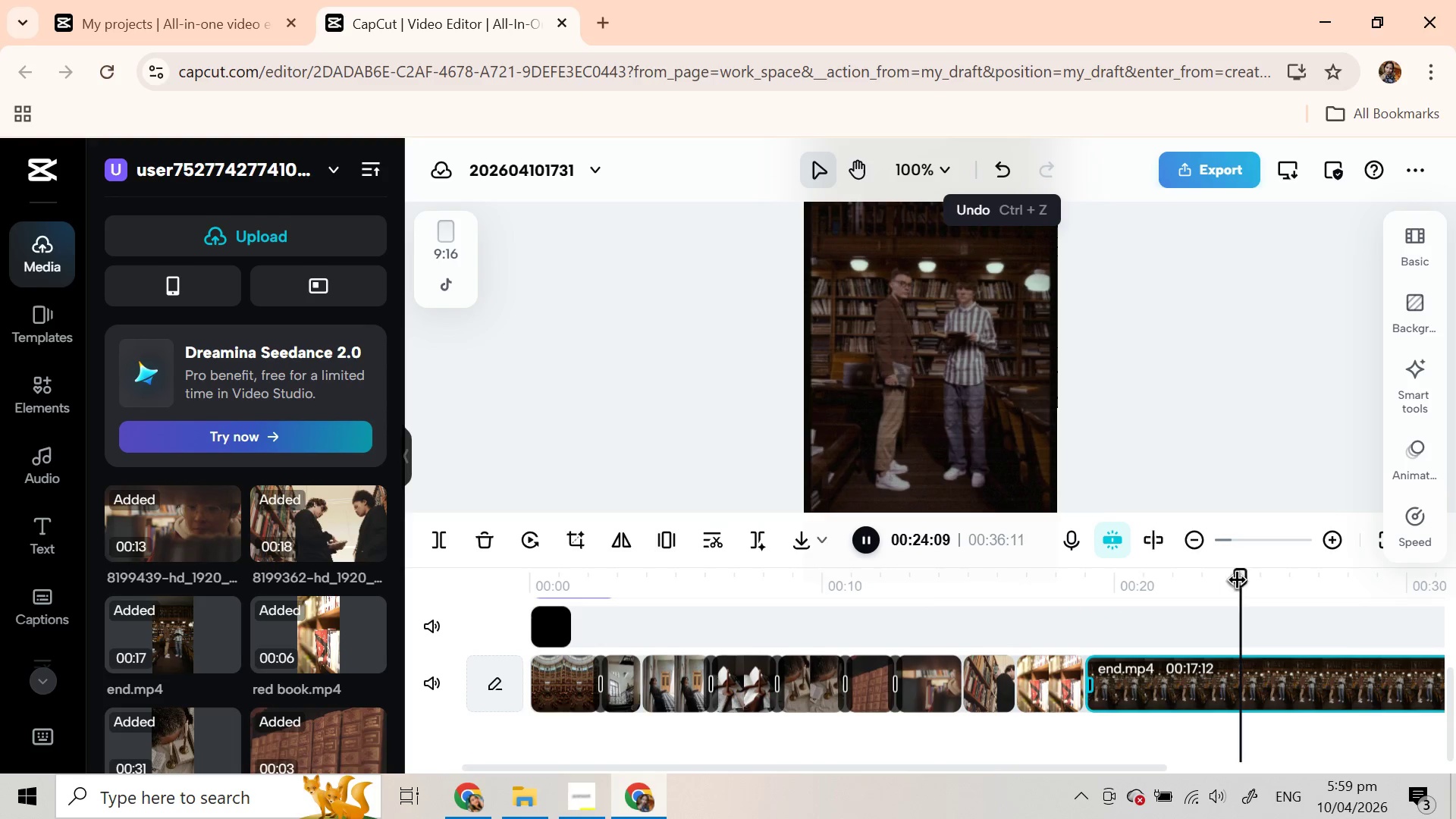 
left_click_drag(start_coordinate=[1249, 582], to_coordinate=[1179, 622])
 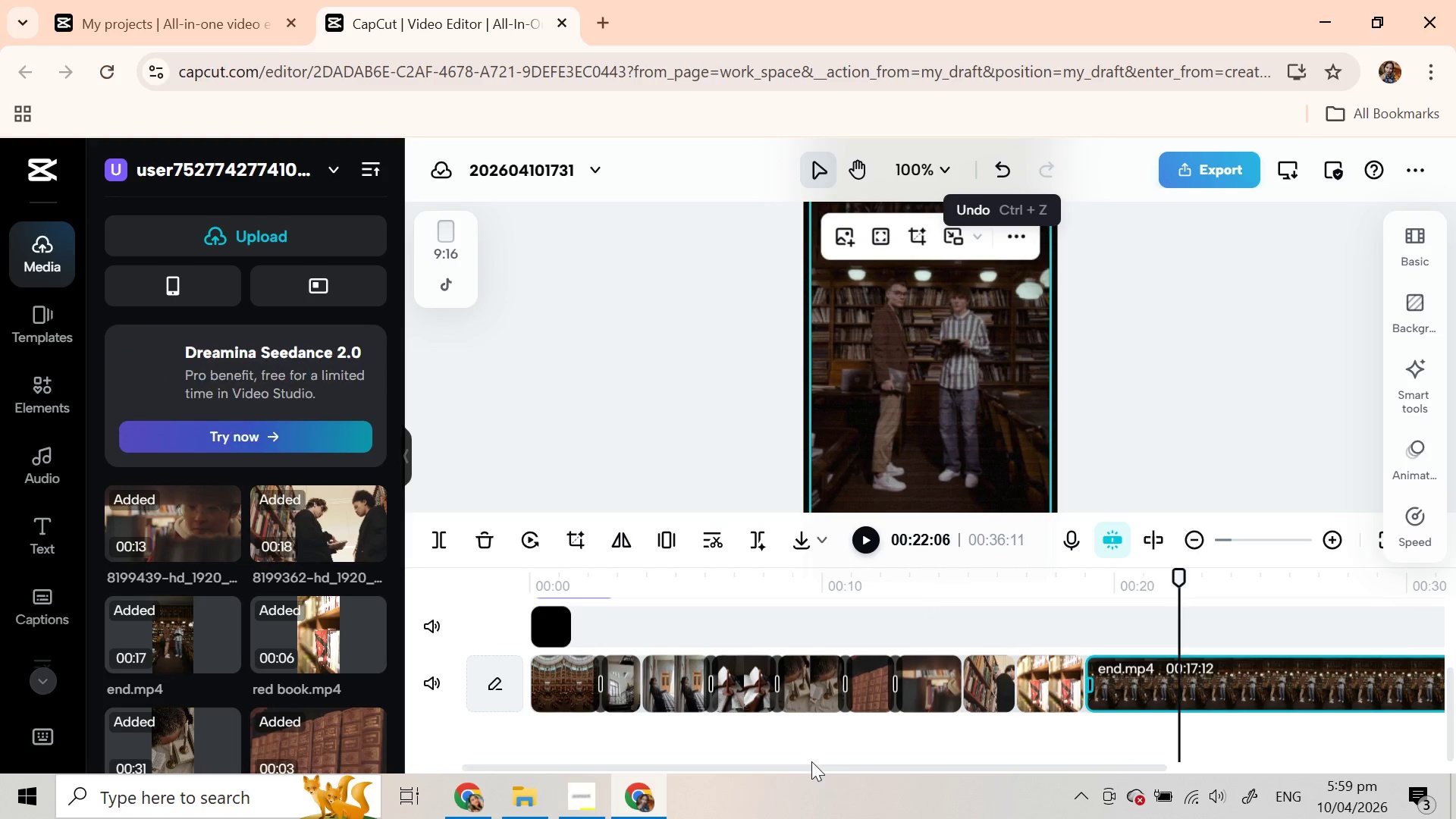 
left_click_drag(start_coordinate=[812, 767], to_coordinate=[1104, 782])
 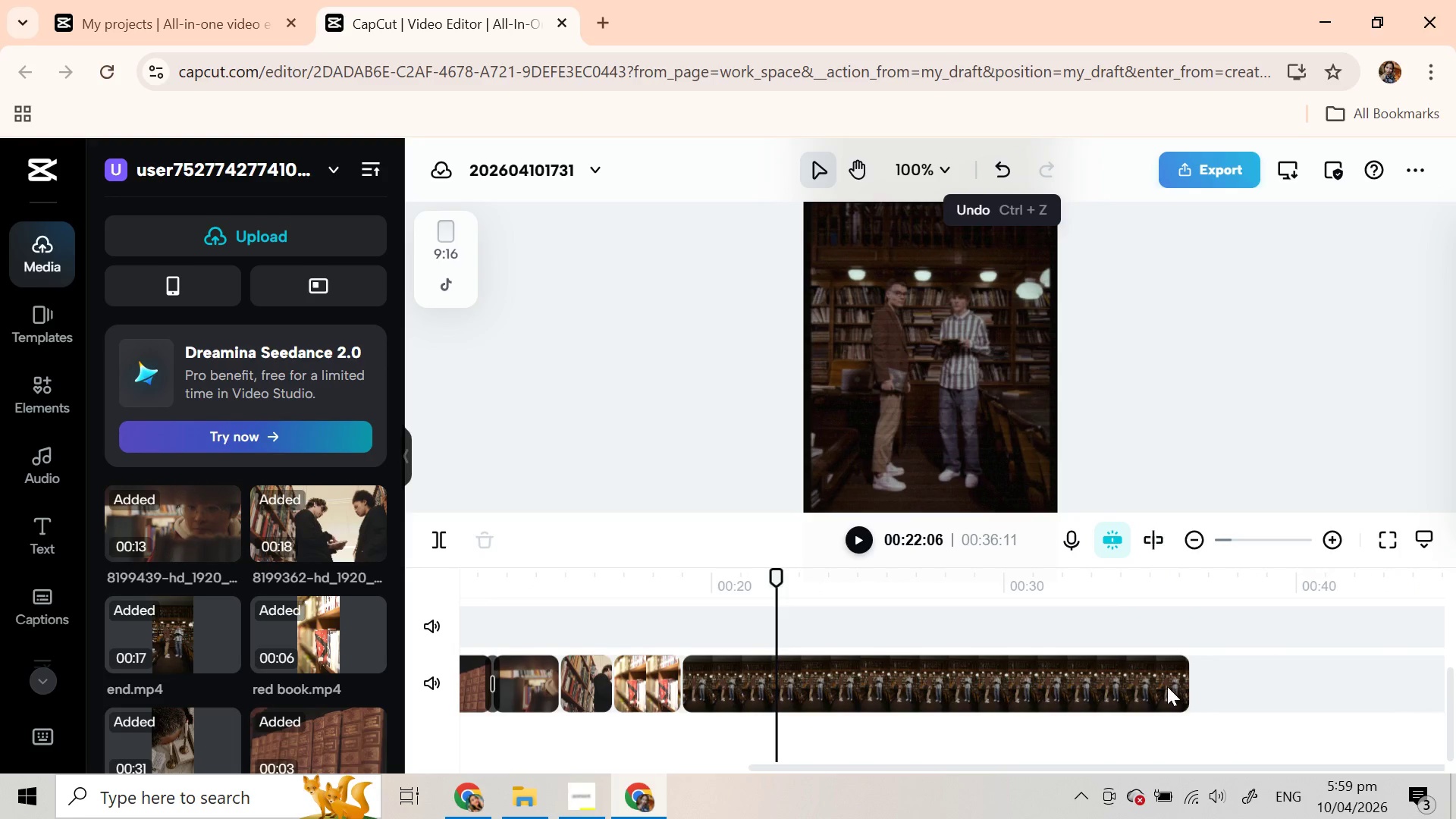 
left_click([1166, 686])
 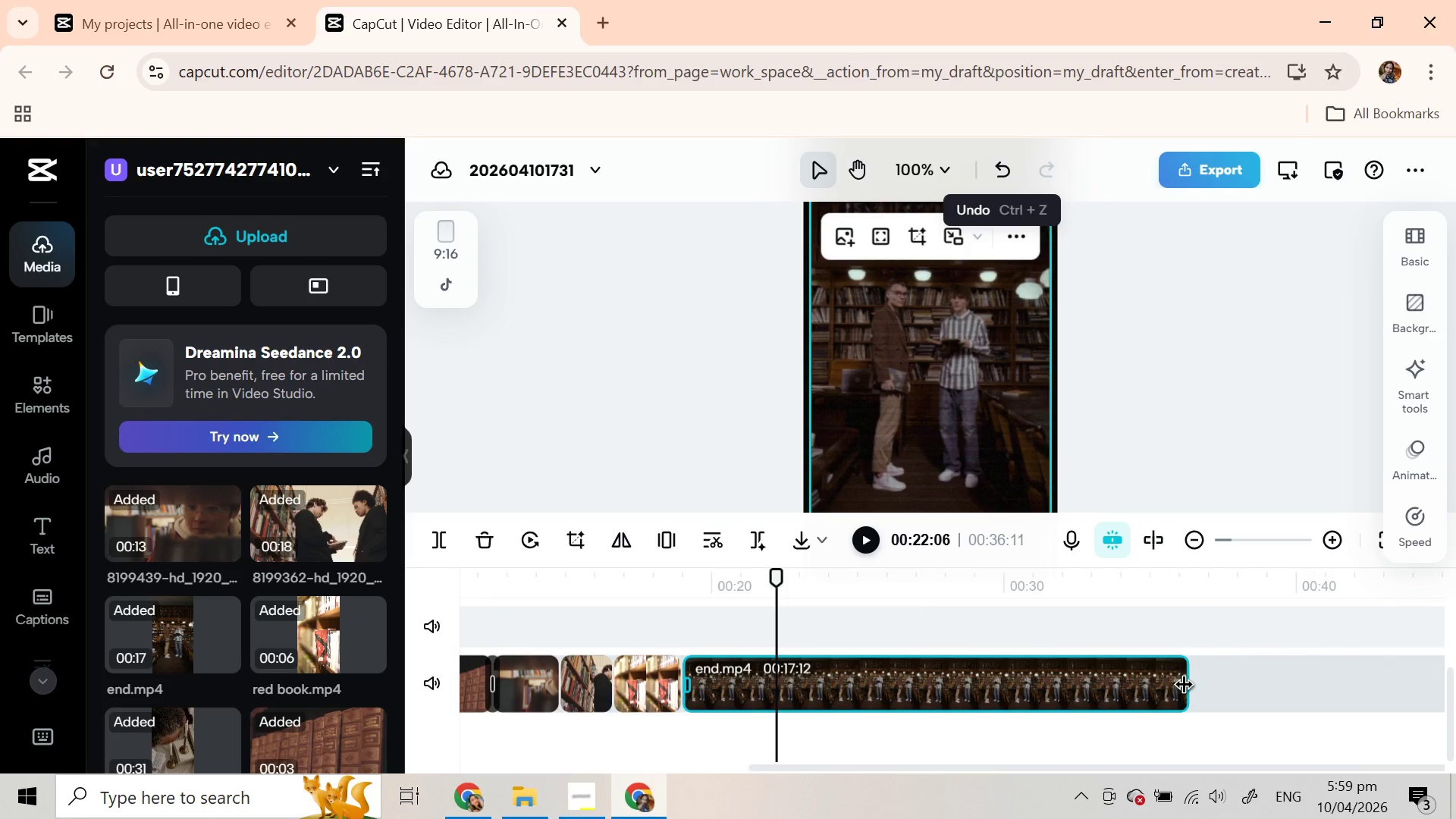 
left_click_drag(start_coordinate=[1185, 687], to_coordinate=[772, 662])
 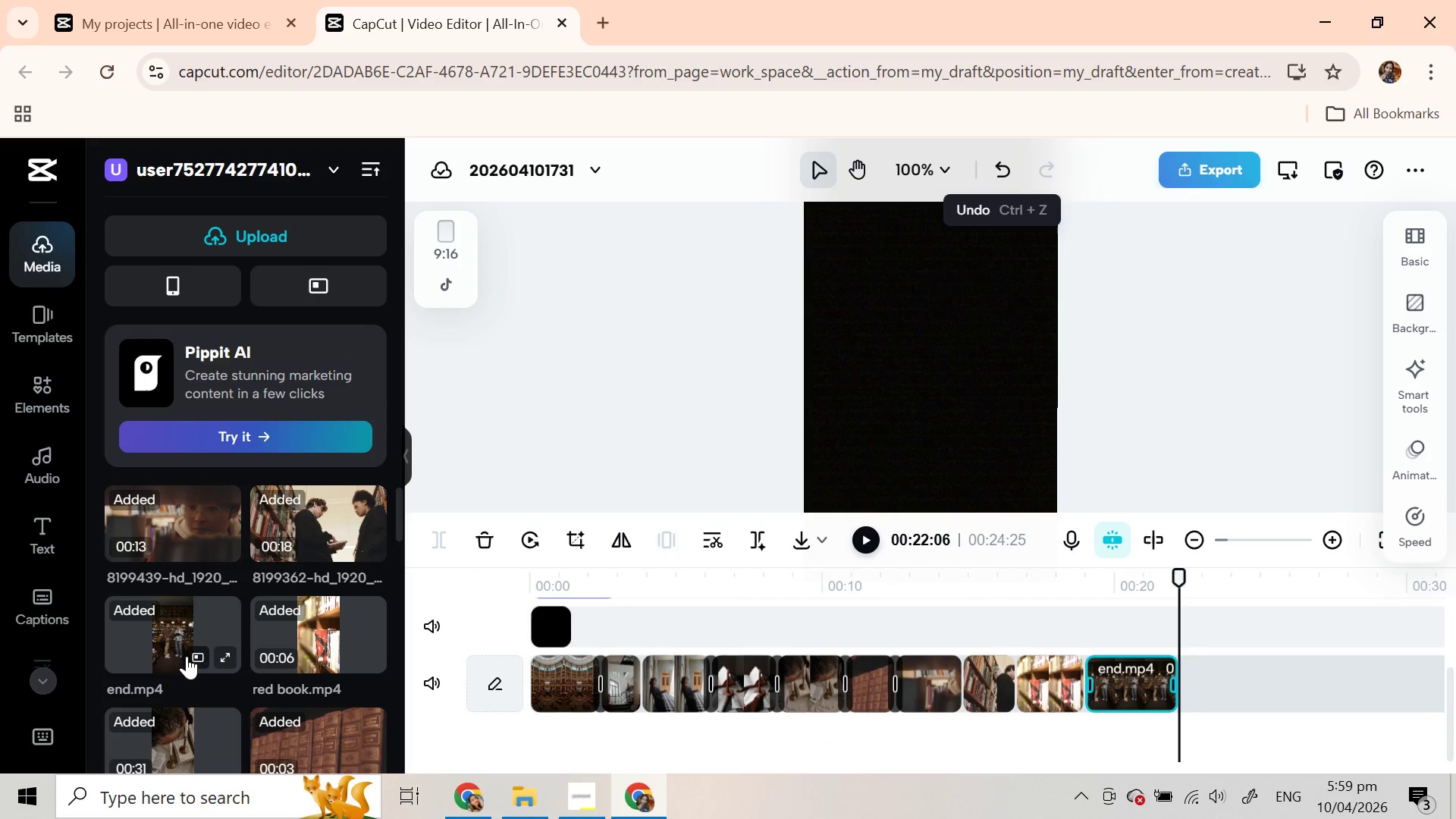 
wait(5.45)
 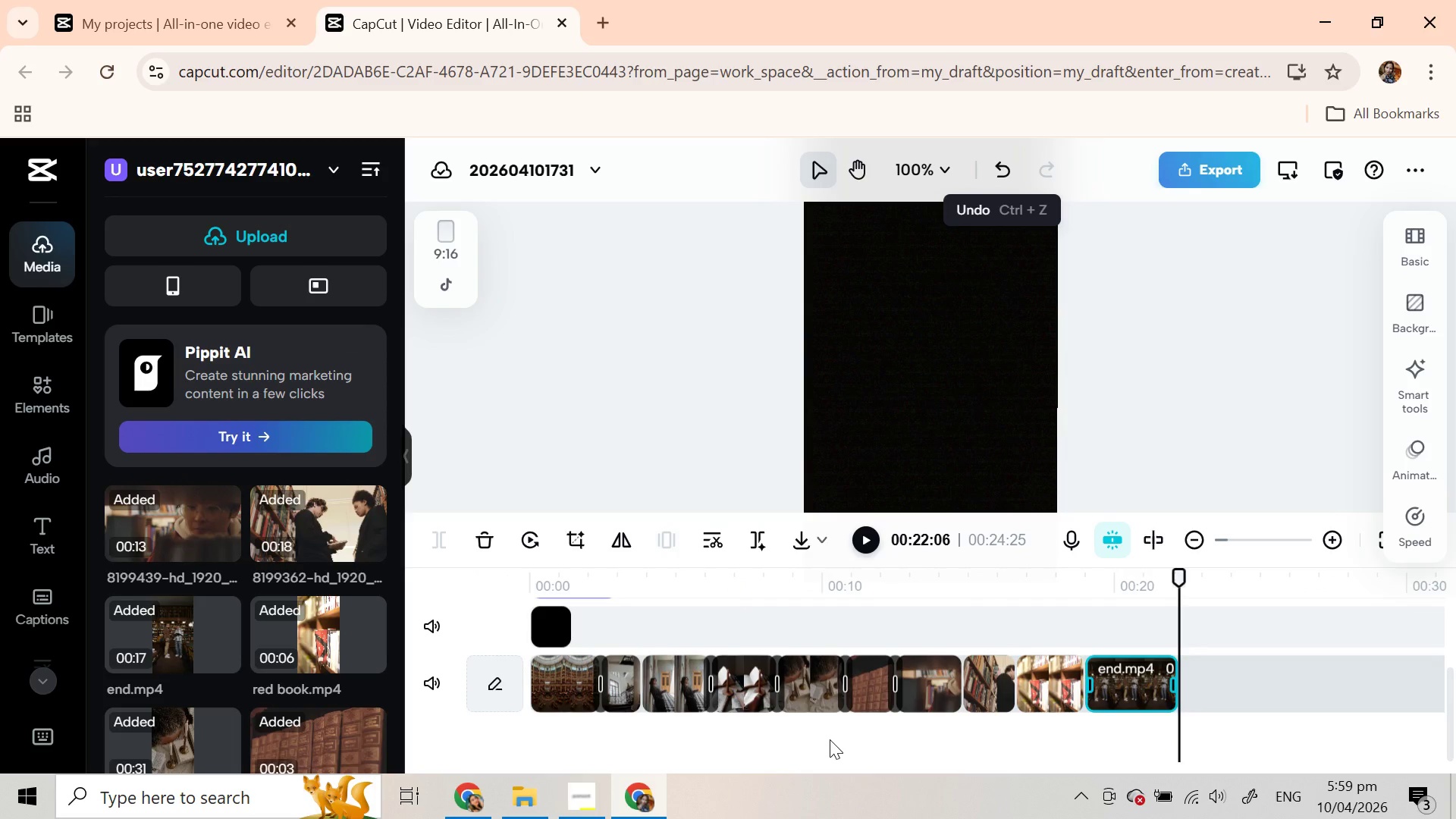 
scroll: coordinate [212, 565], scroll_direction: down, amount: 4.0
 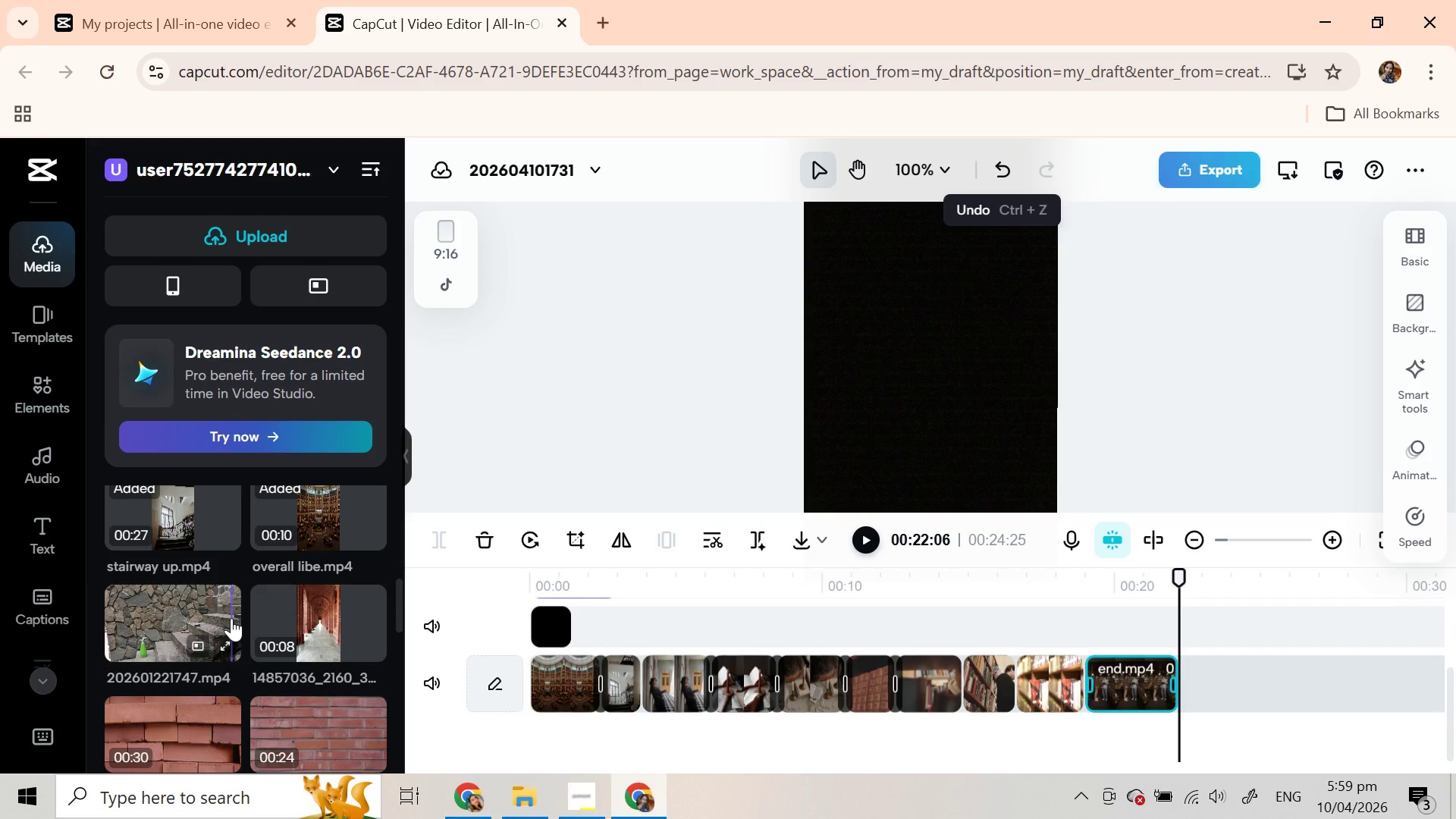 
scroll: coordinate [231, 618], scroll_direction: up, amount: 3.0
 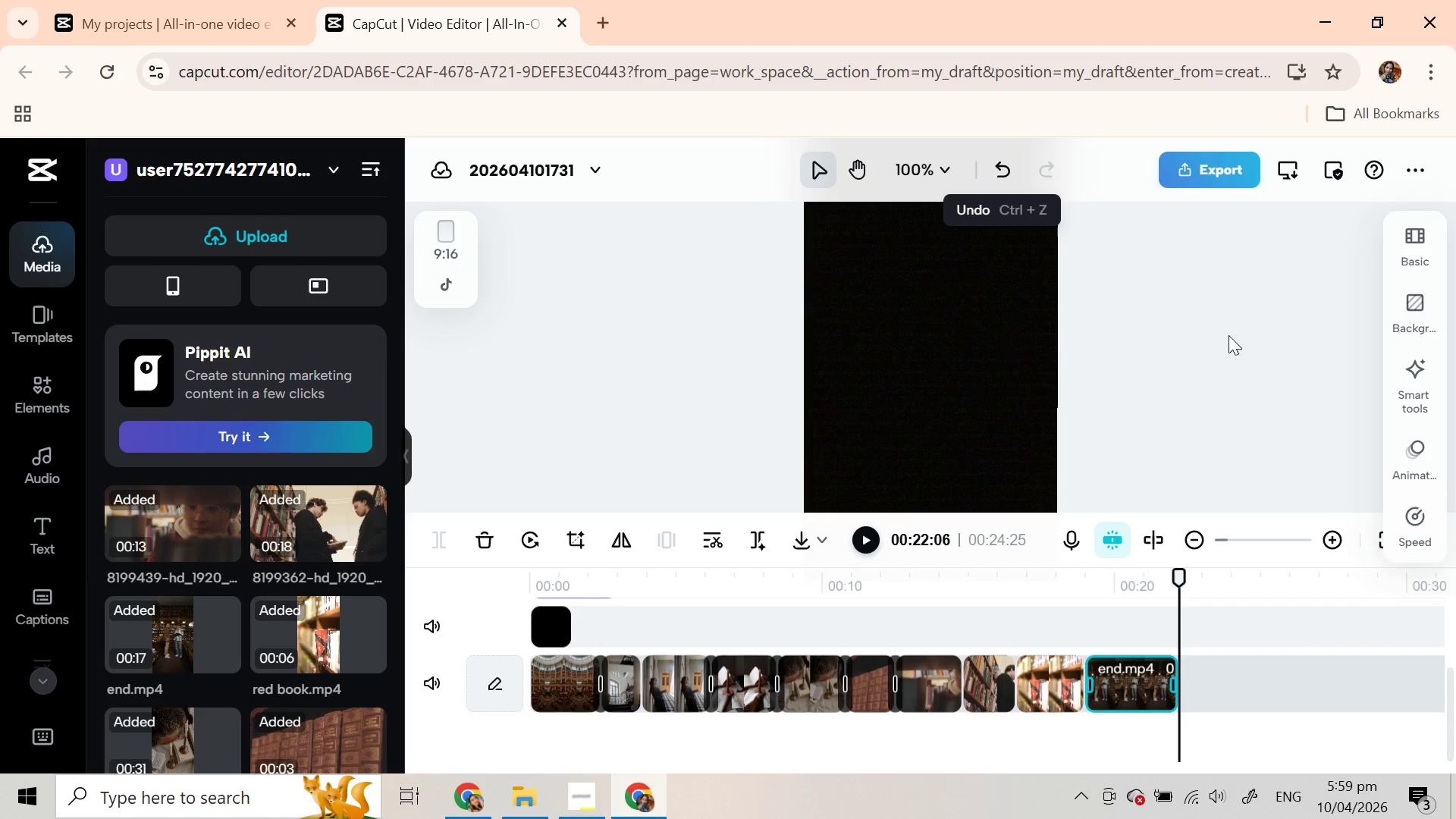 
wait(6.34)
 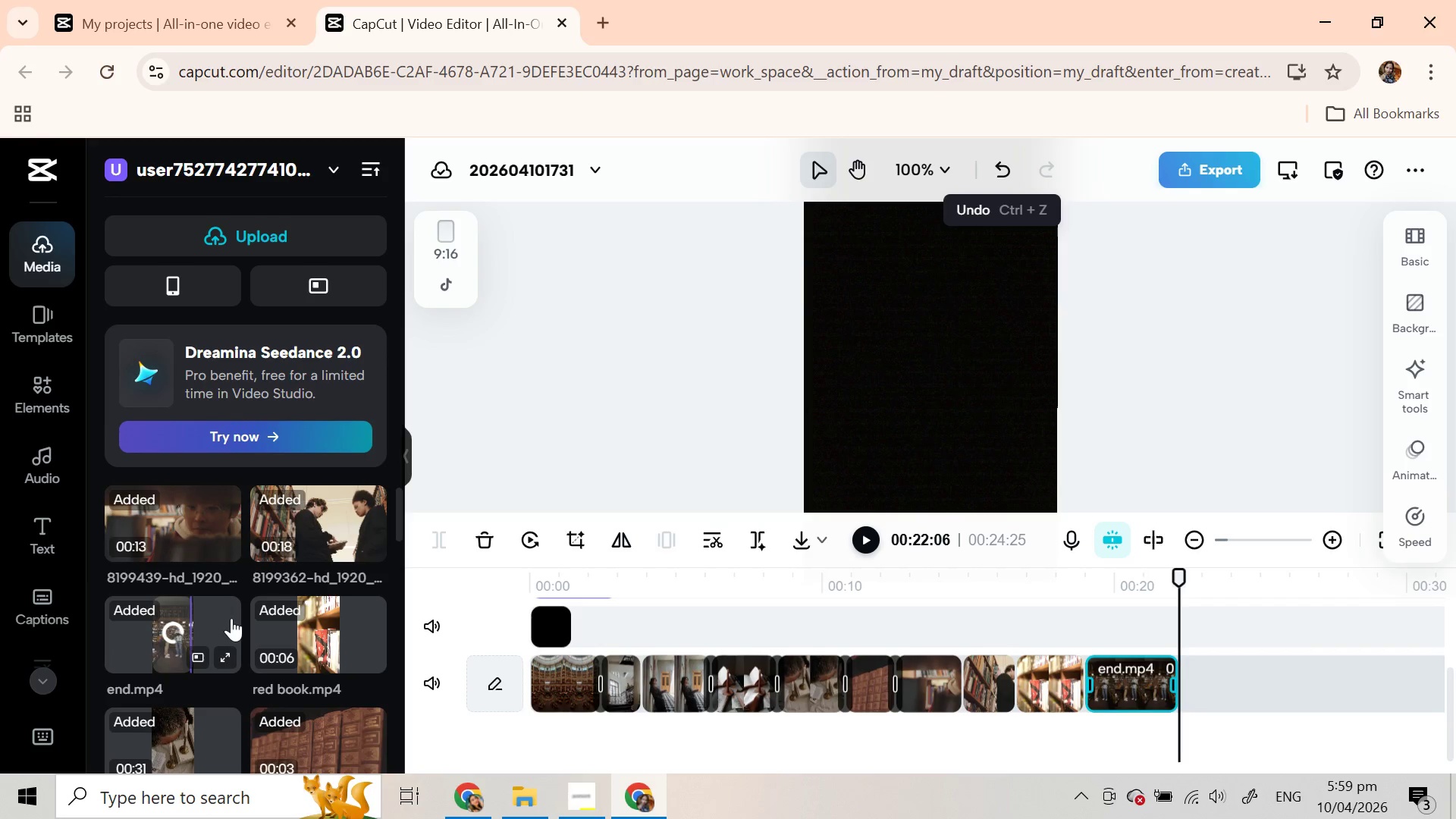 
left_click([1012, 676])
 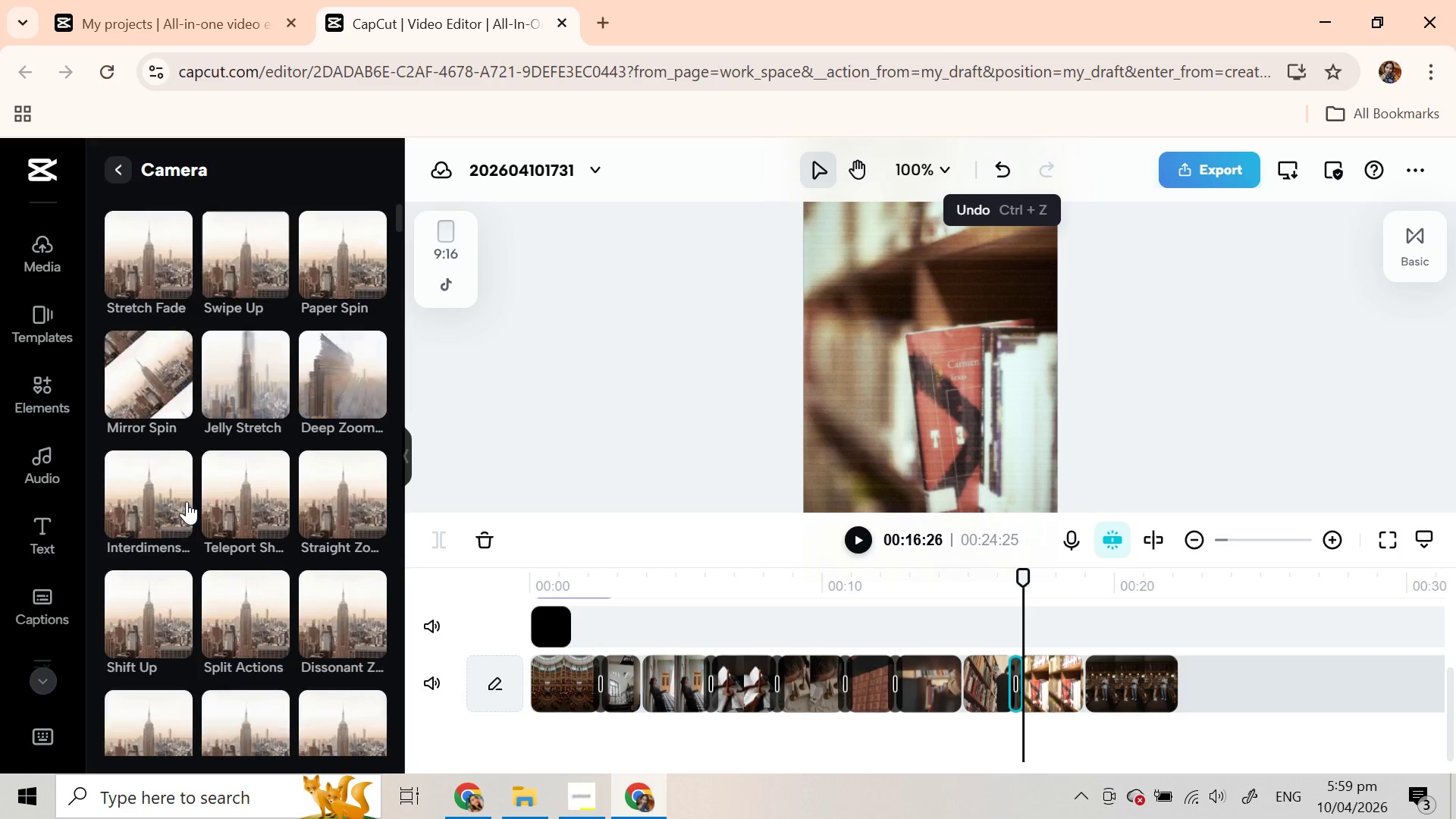 
wait(11.27)
 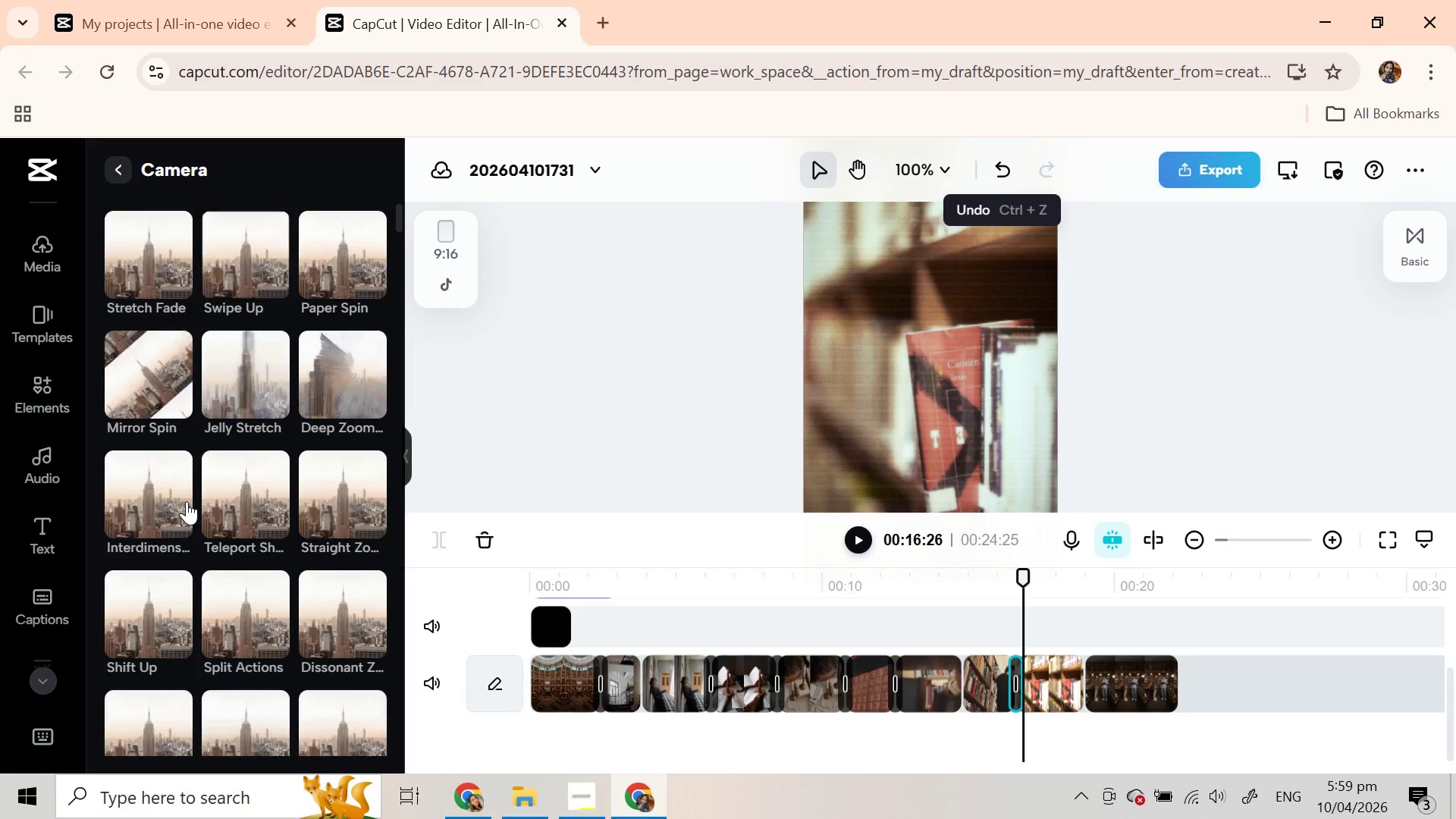 
scroll: coordinate [325, 392], scroll_direction: down, amount: 2.0
 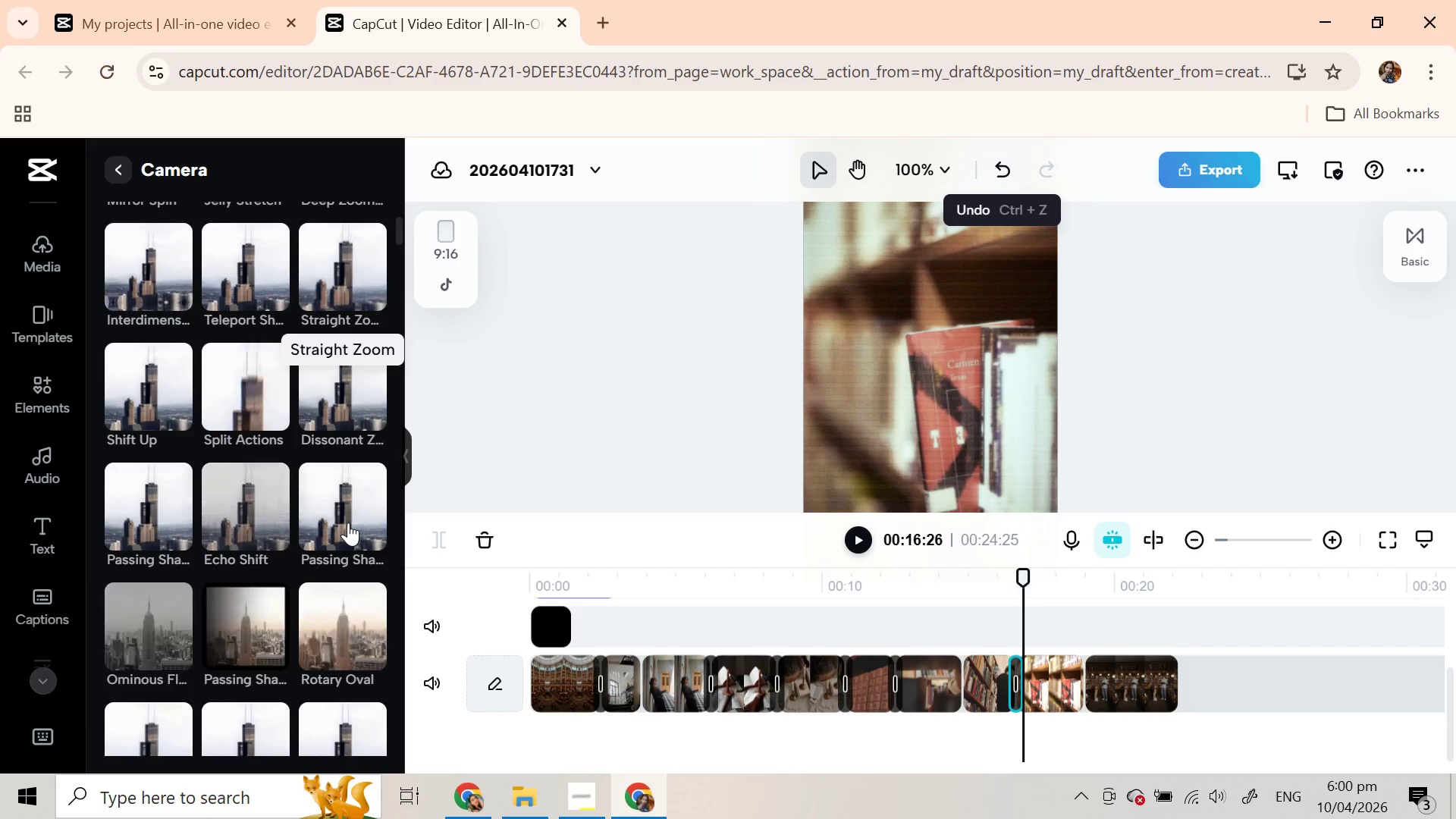 
left_click_drag(start_coordinate=[242, 636], to_coordinate=[893, 695])
 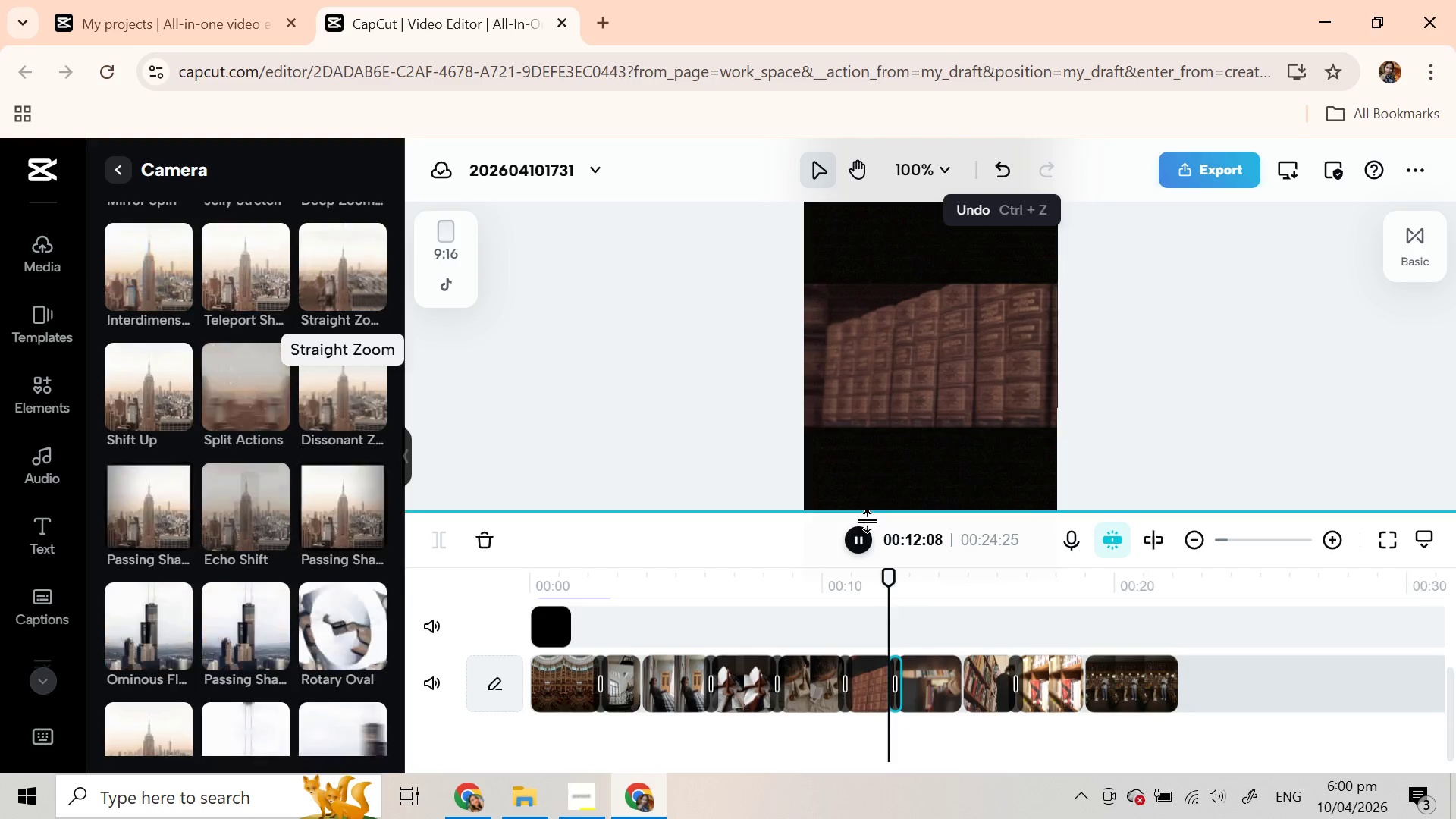 
left_click([861, 533])
 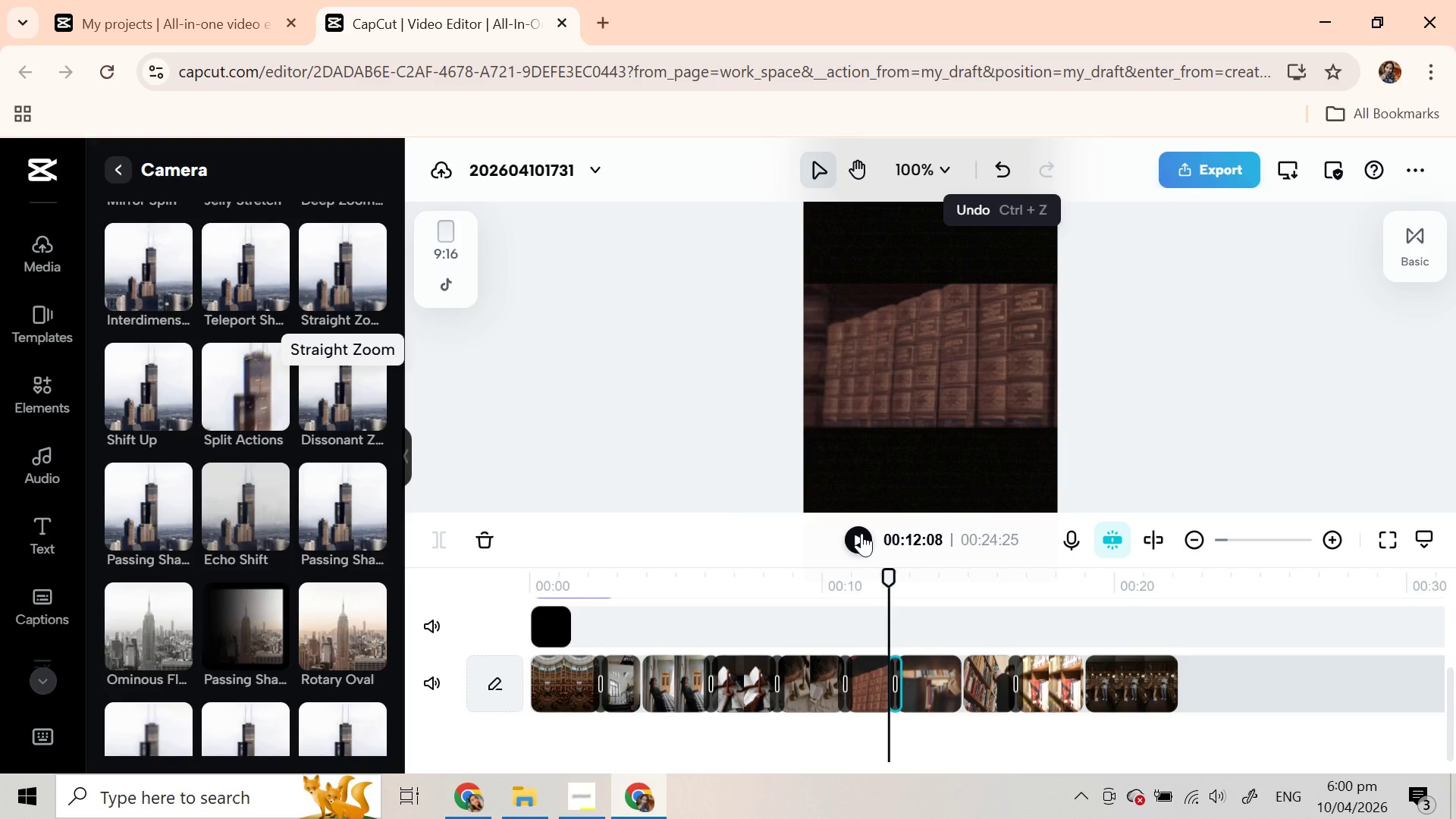 
left_click([861, 533])
 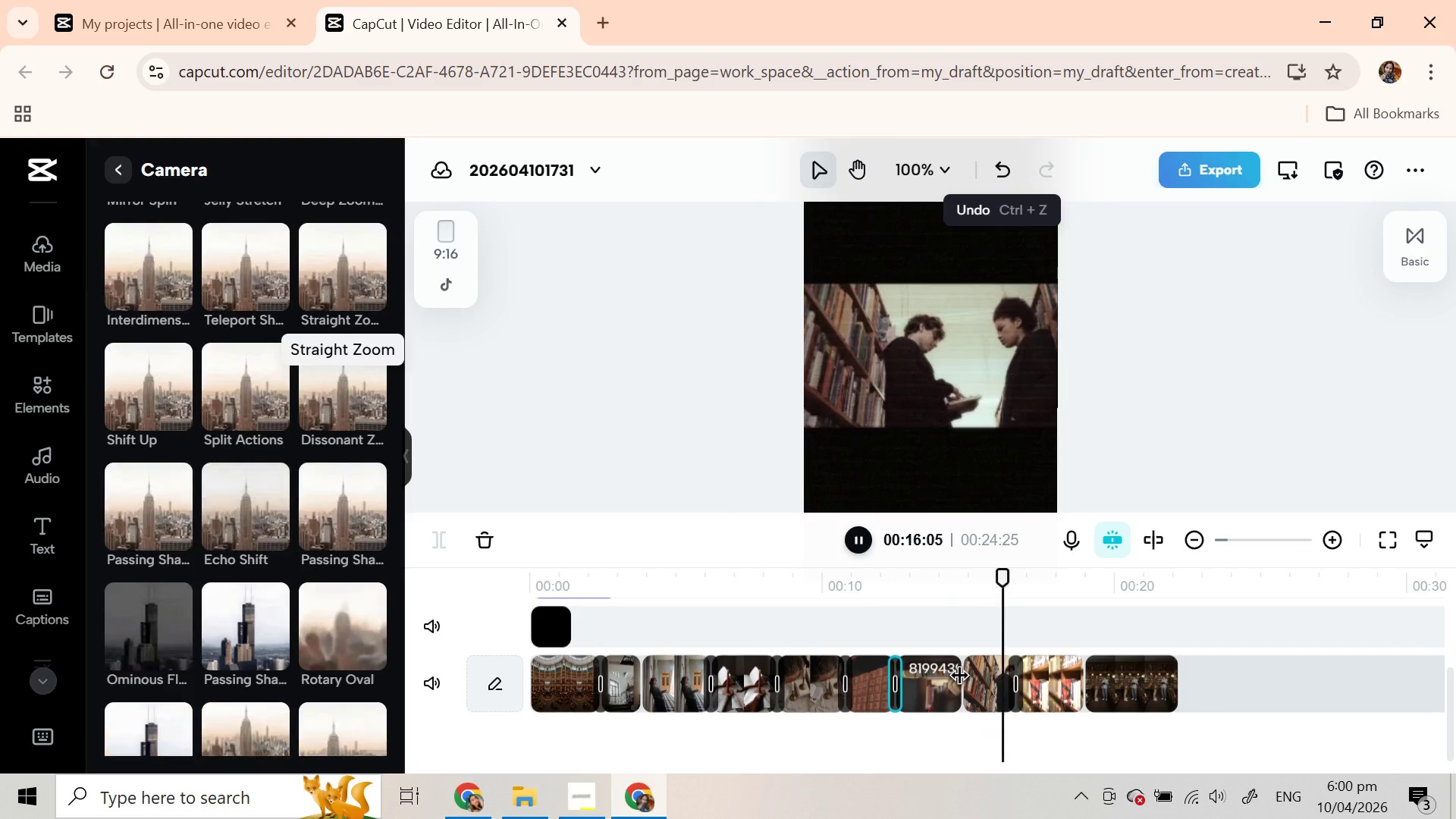 
wait(6.02)
 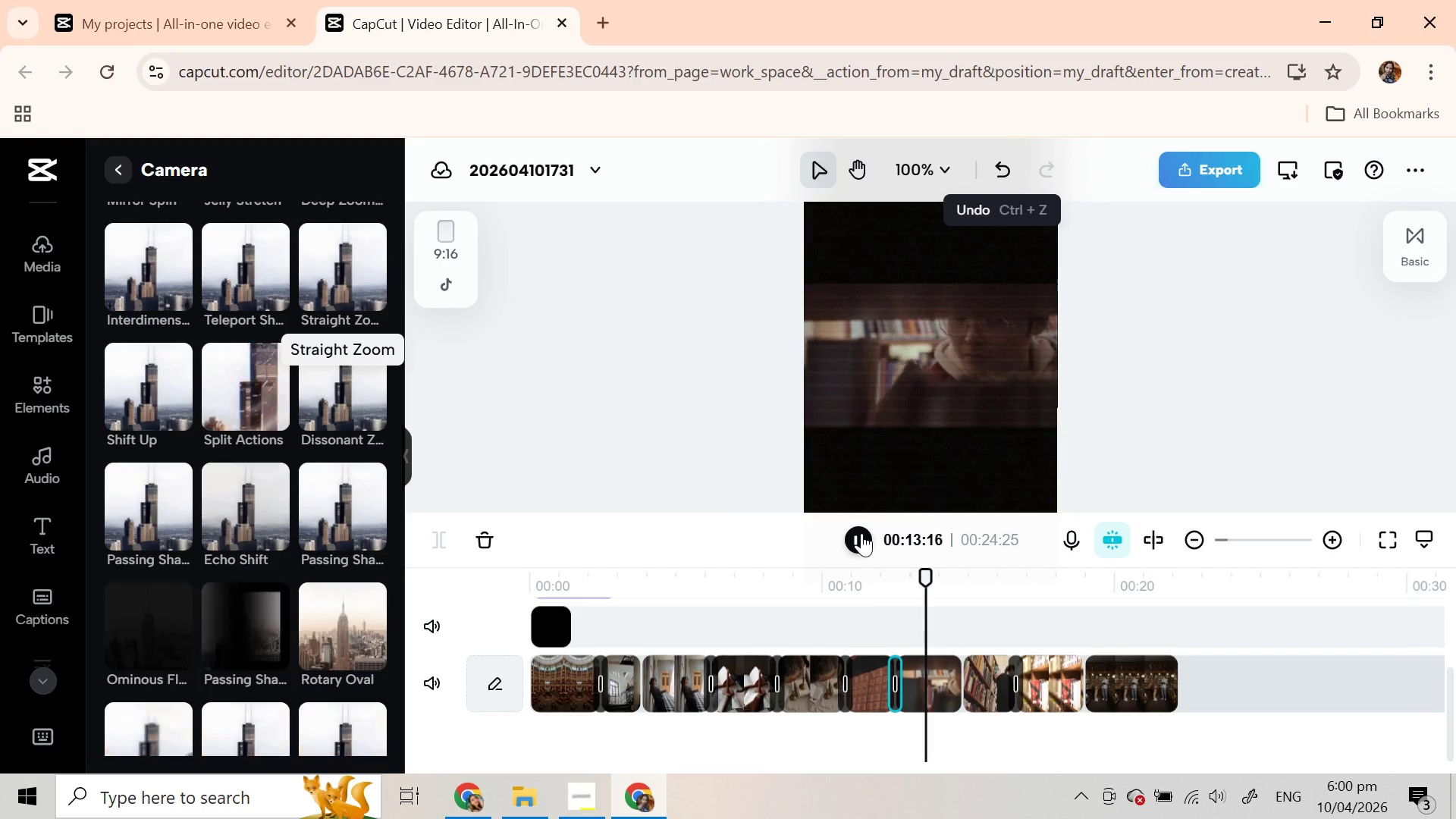 
left_click_drag(start_coordinate=[241, 645], to_coordinate=[961, 694])
 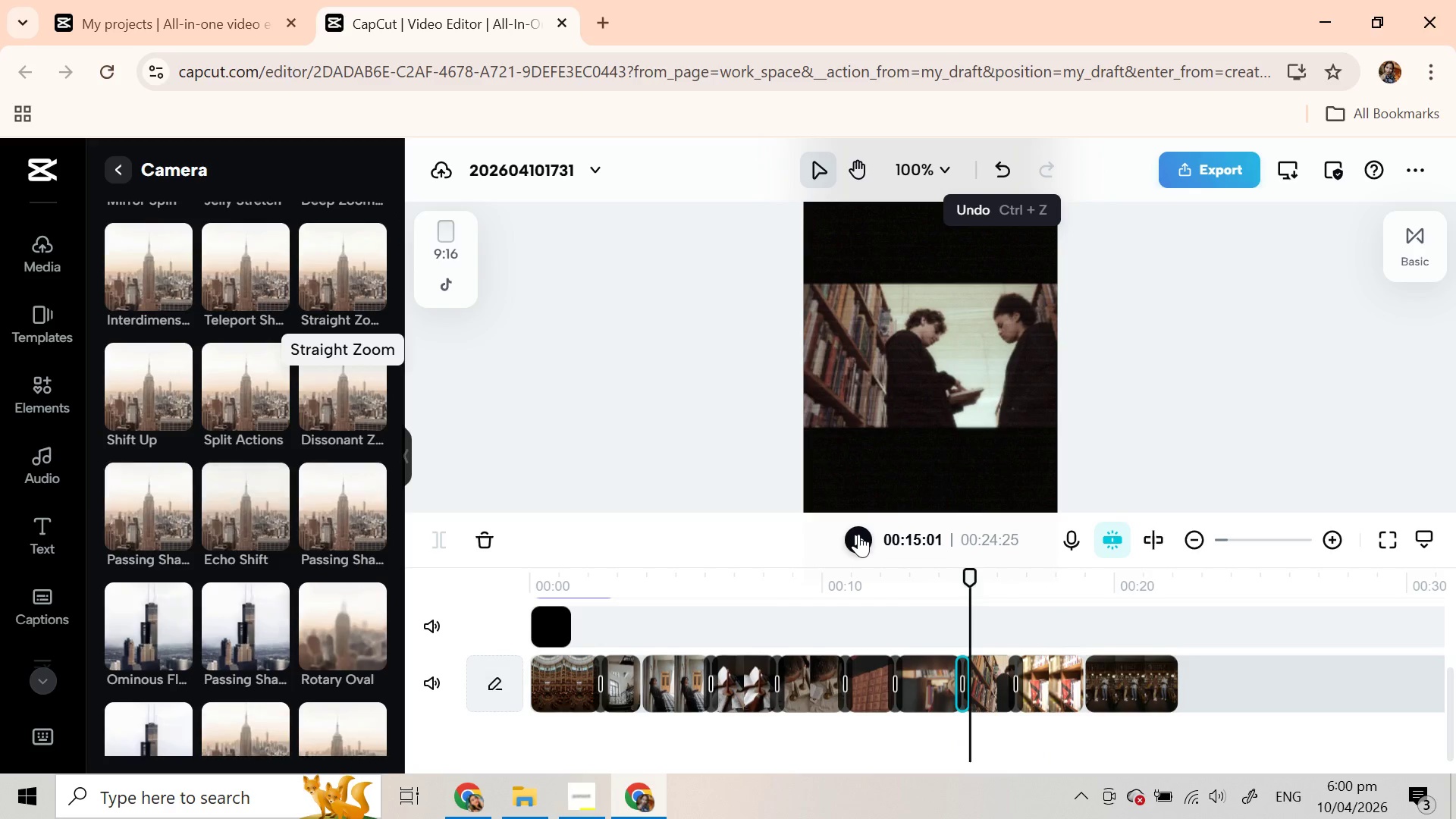 
left_click([858, 534])
 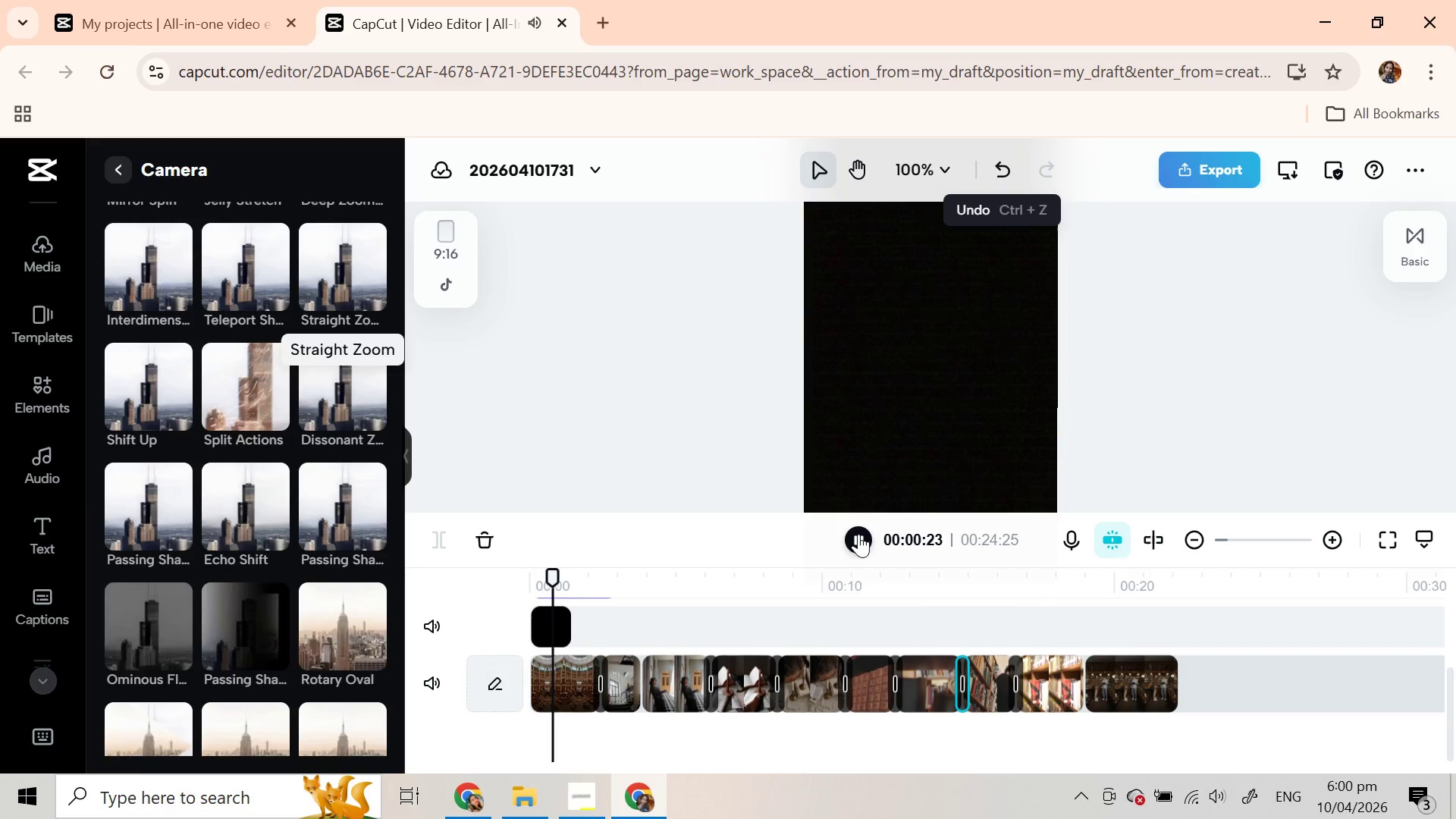 
left_click([858, 534])
 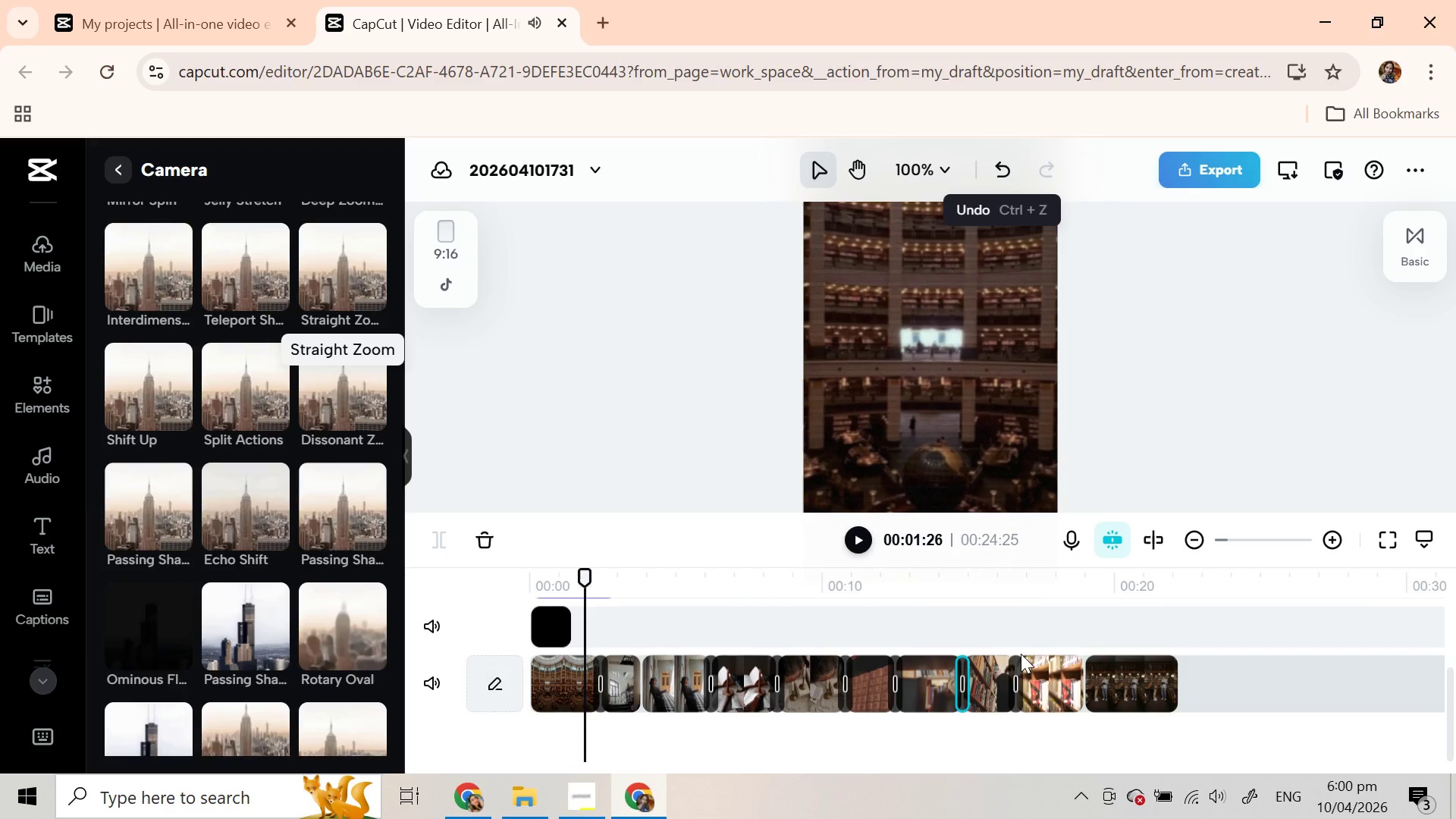 
left_click([1033, 678])
 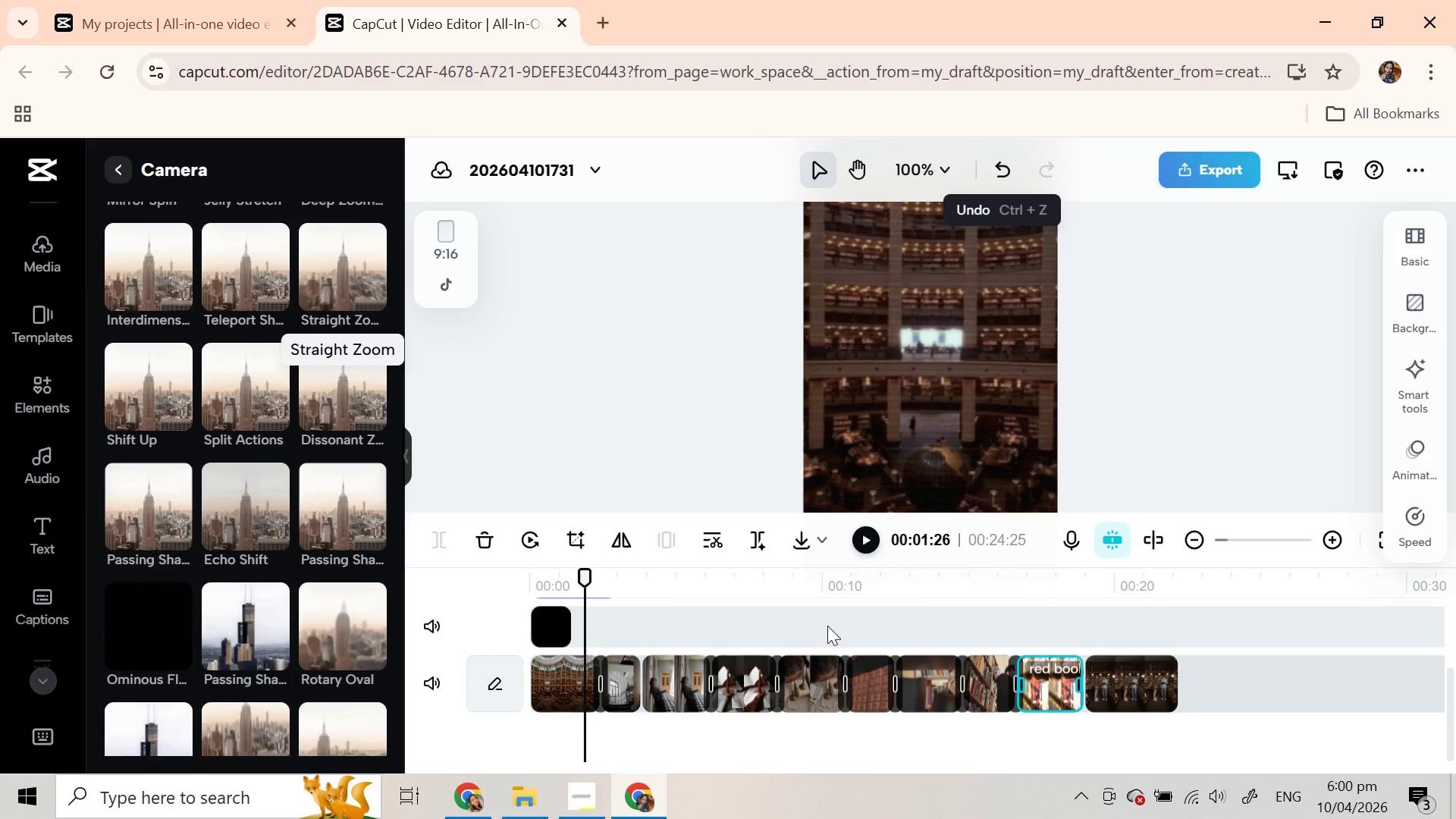 
left_click([574, 692])
 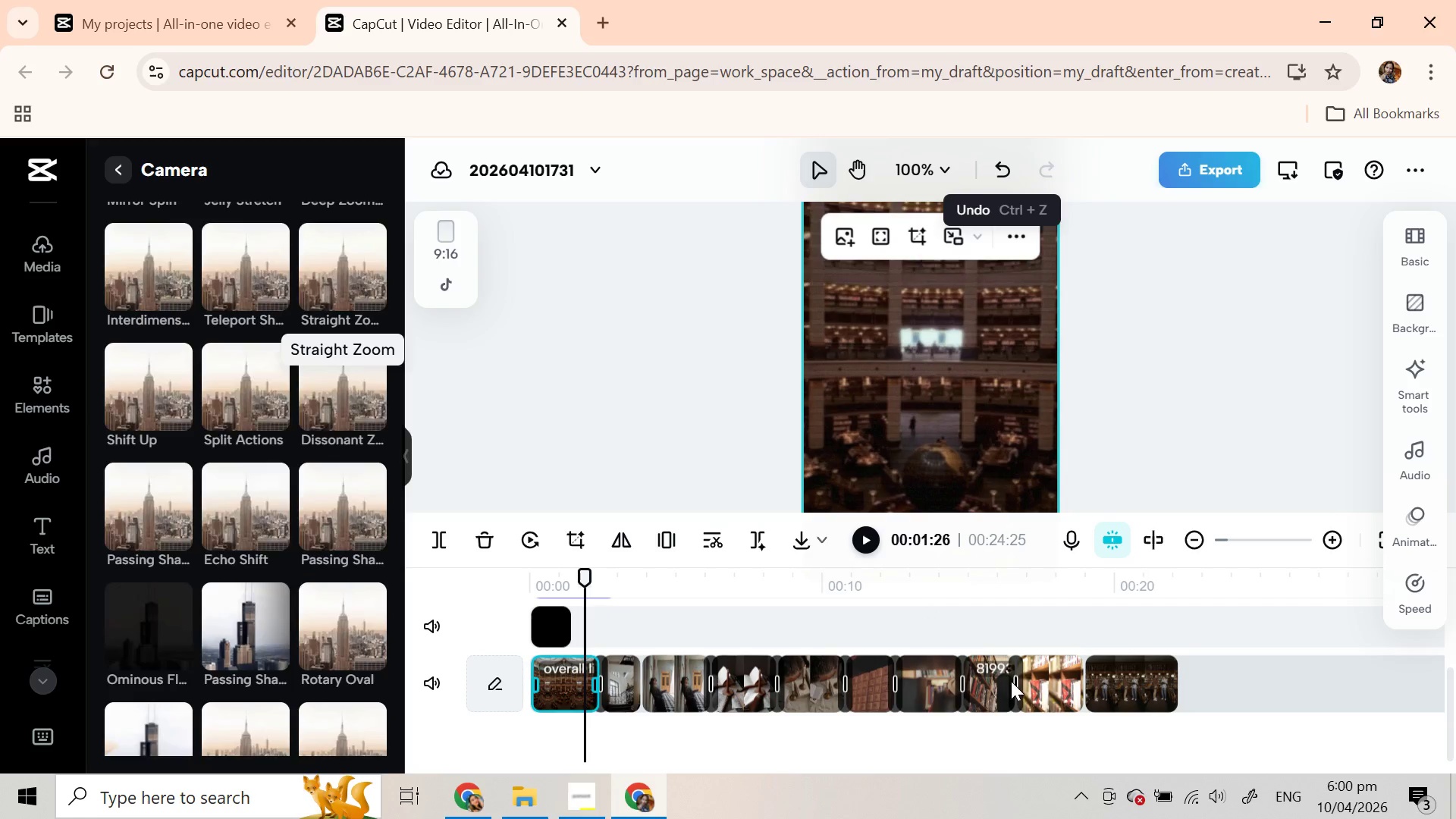 
left_click([1022, 682])
 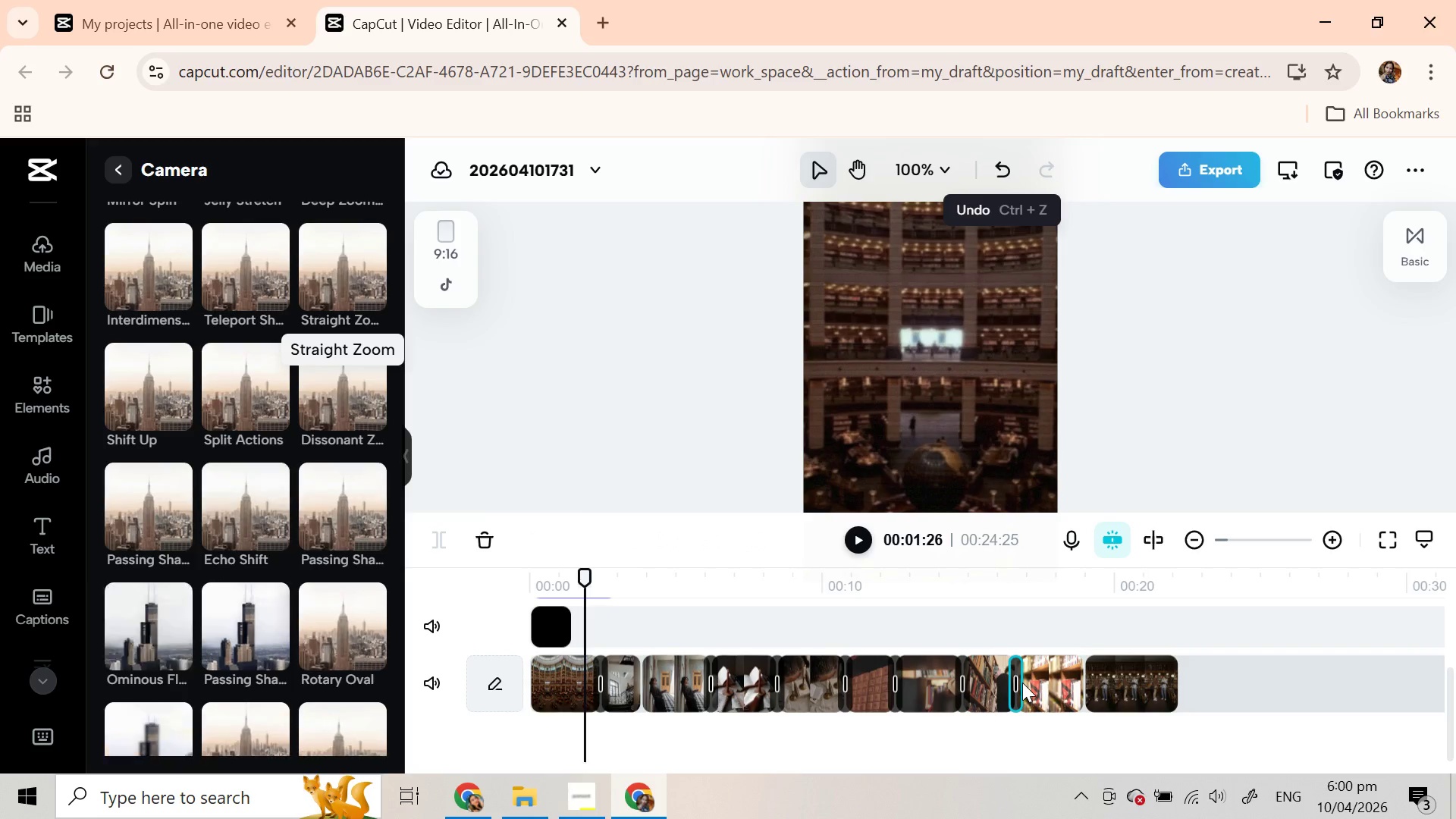 
scroll: coordinate [939, 674], scroll_direction: up, amount: 1.0
 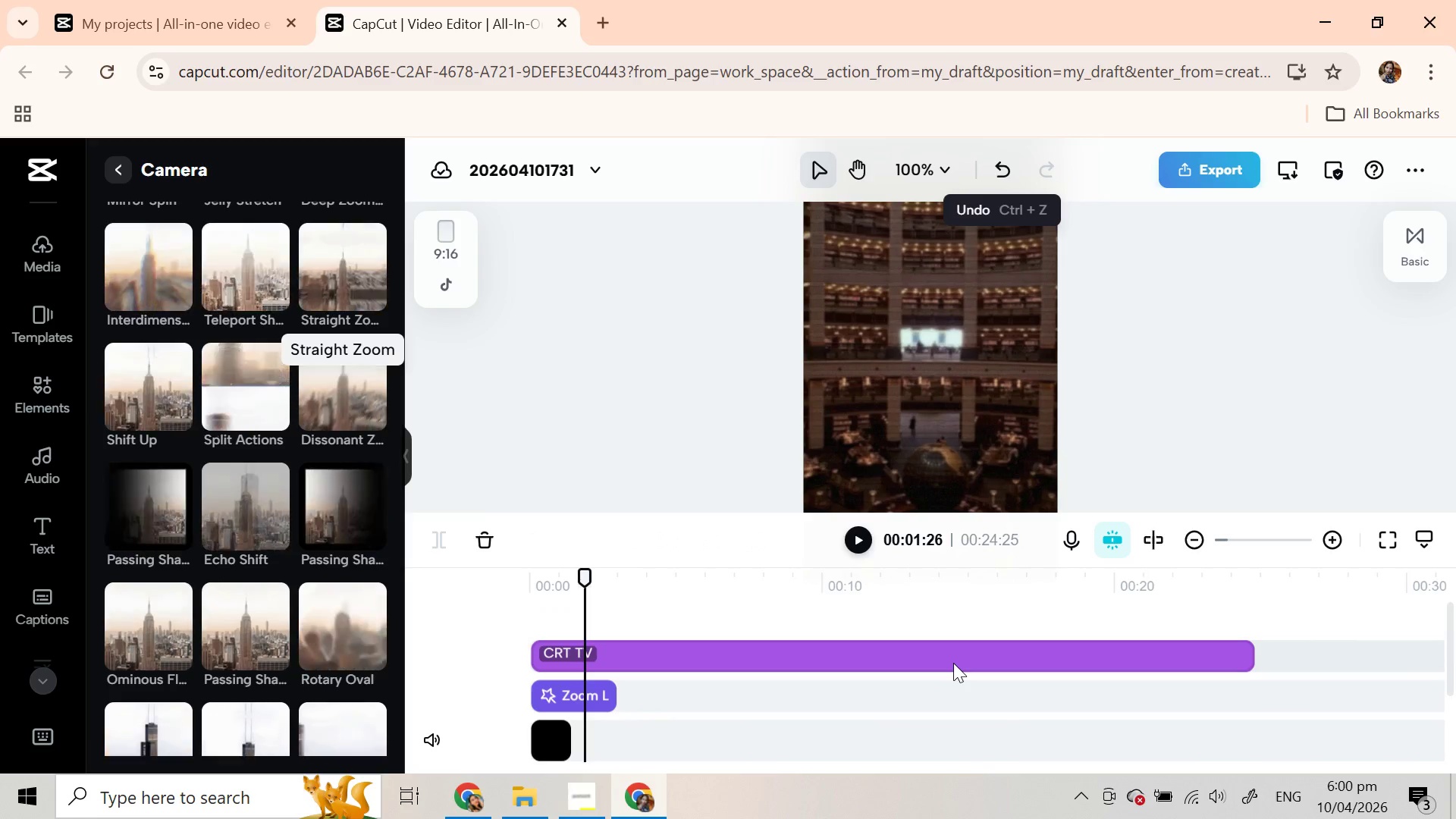 
scroll: coordinate [317, 658], scroll_direction: down, amount: 11.0
 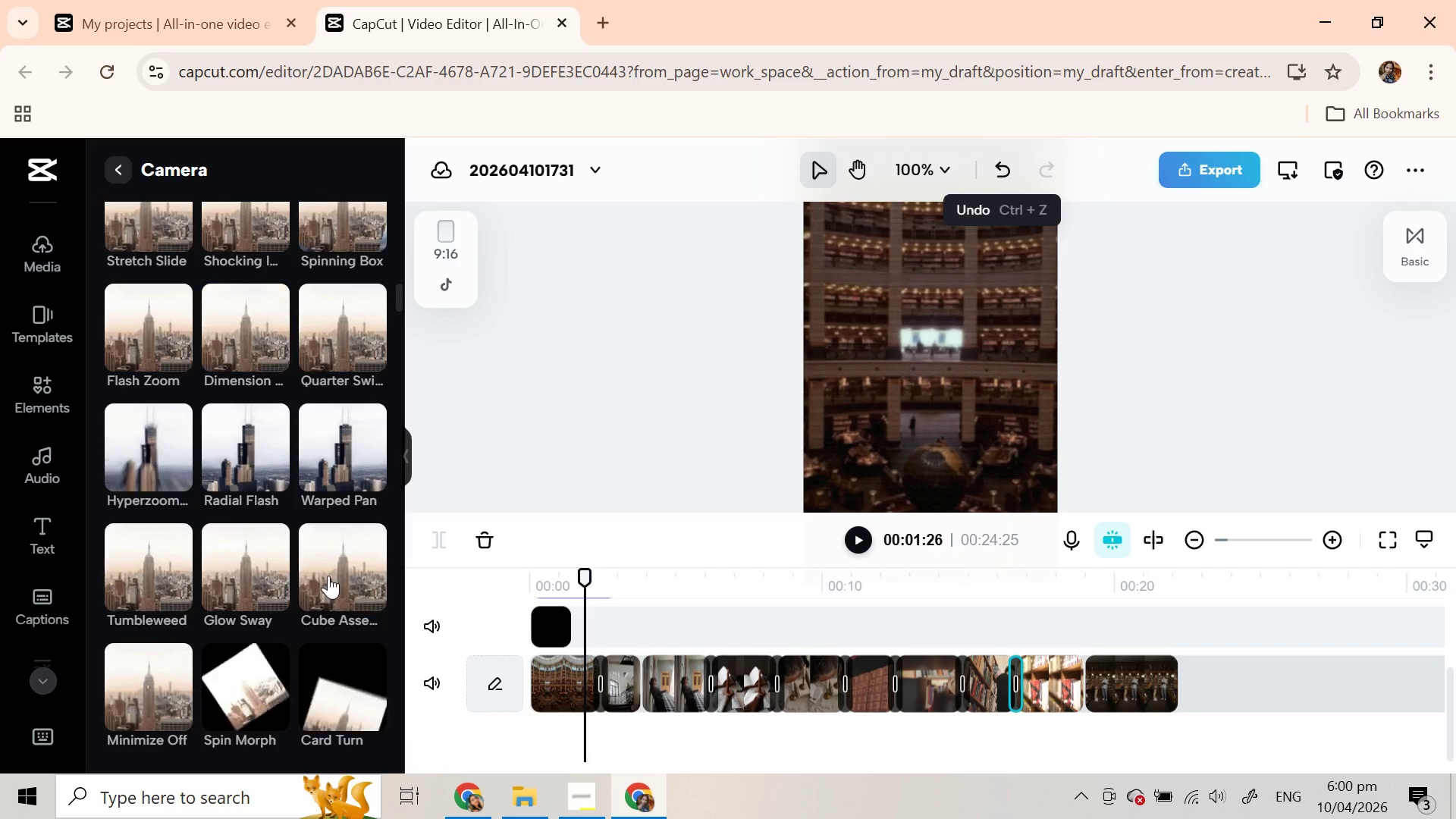 
left_click_drag(start_coordinate=[328, 576], to_coordinate=[1081, 694])
 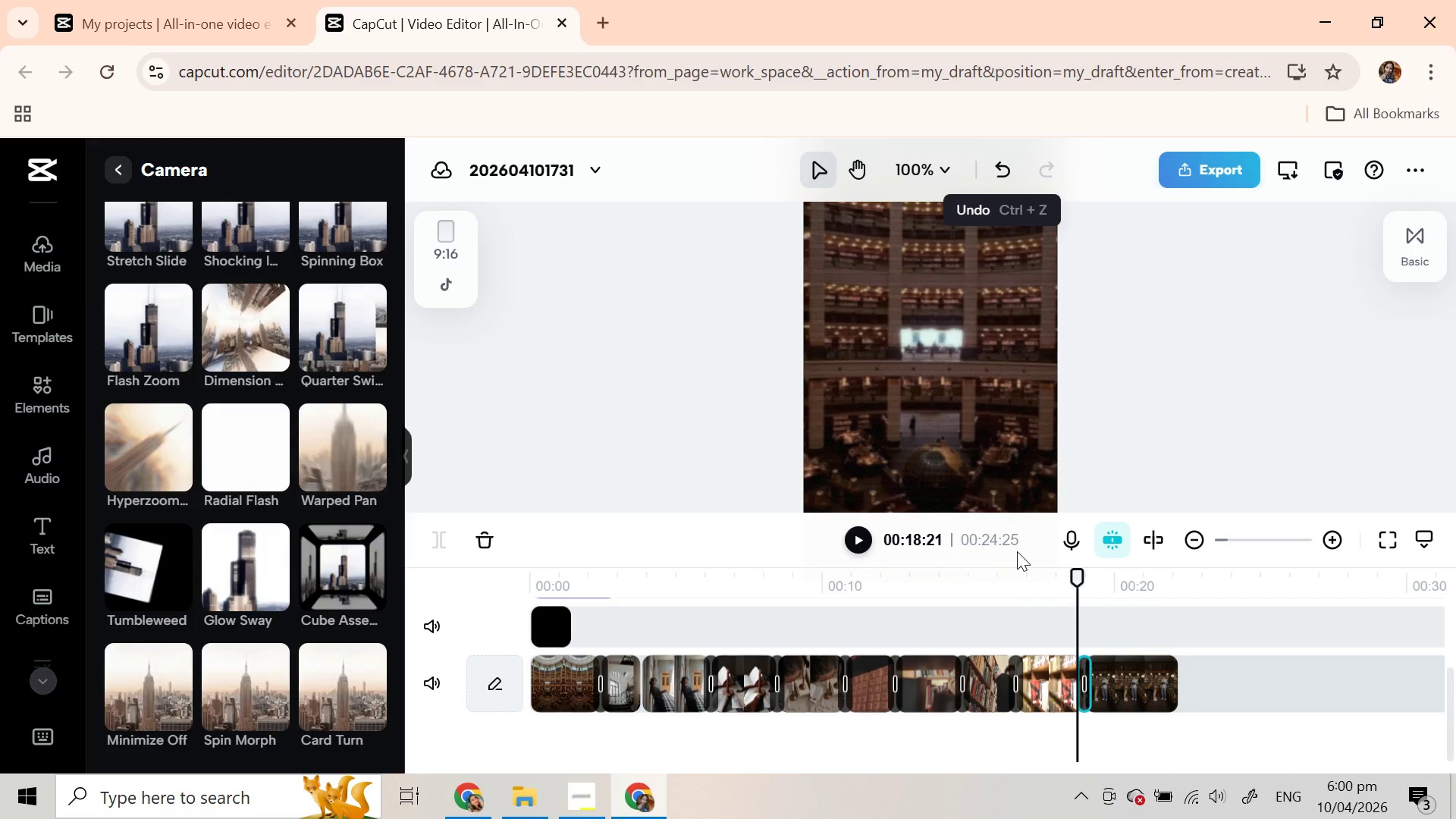 
left_click([869, 537])
 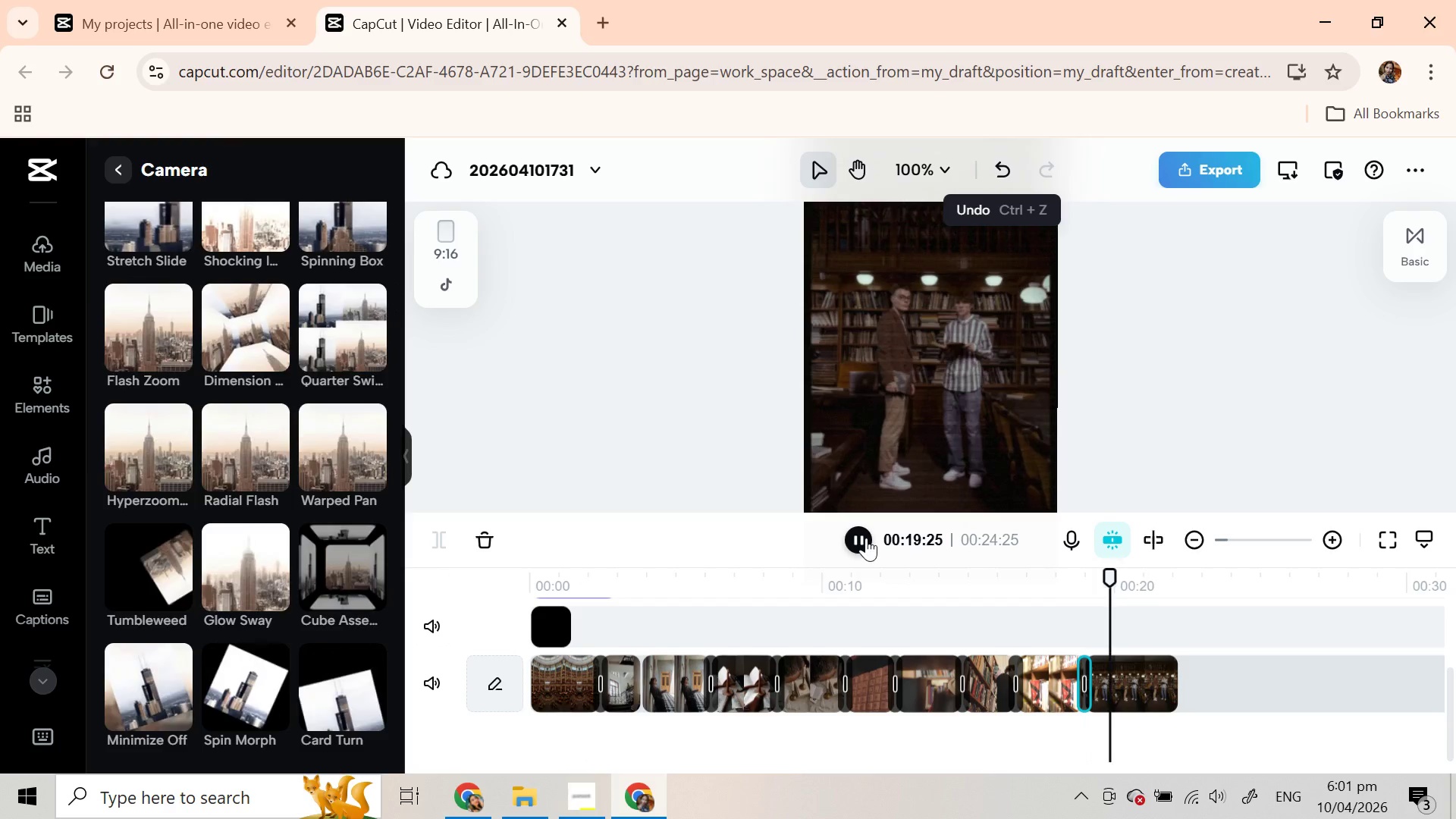 
left_click([866, 538])
 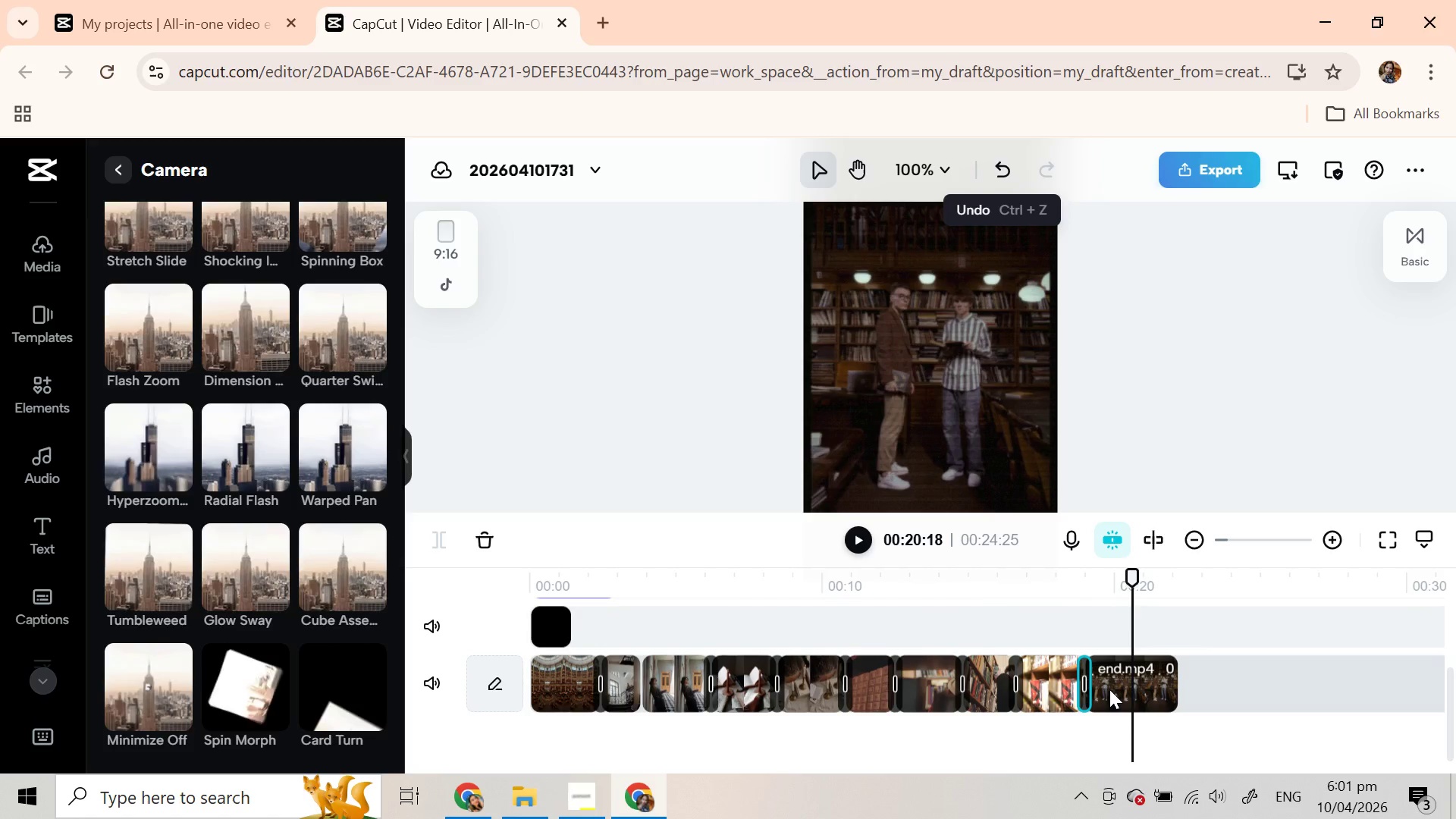 
left_click([1141, 695])
 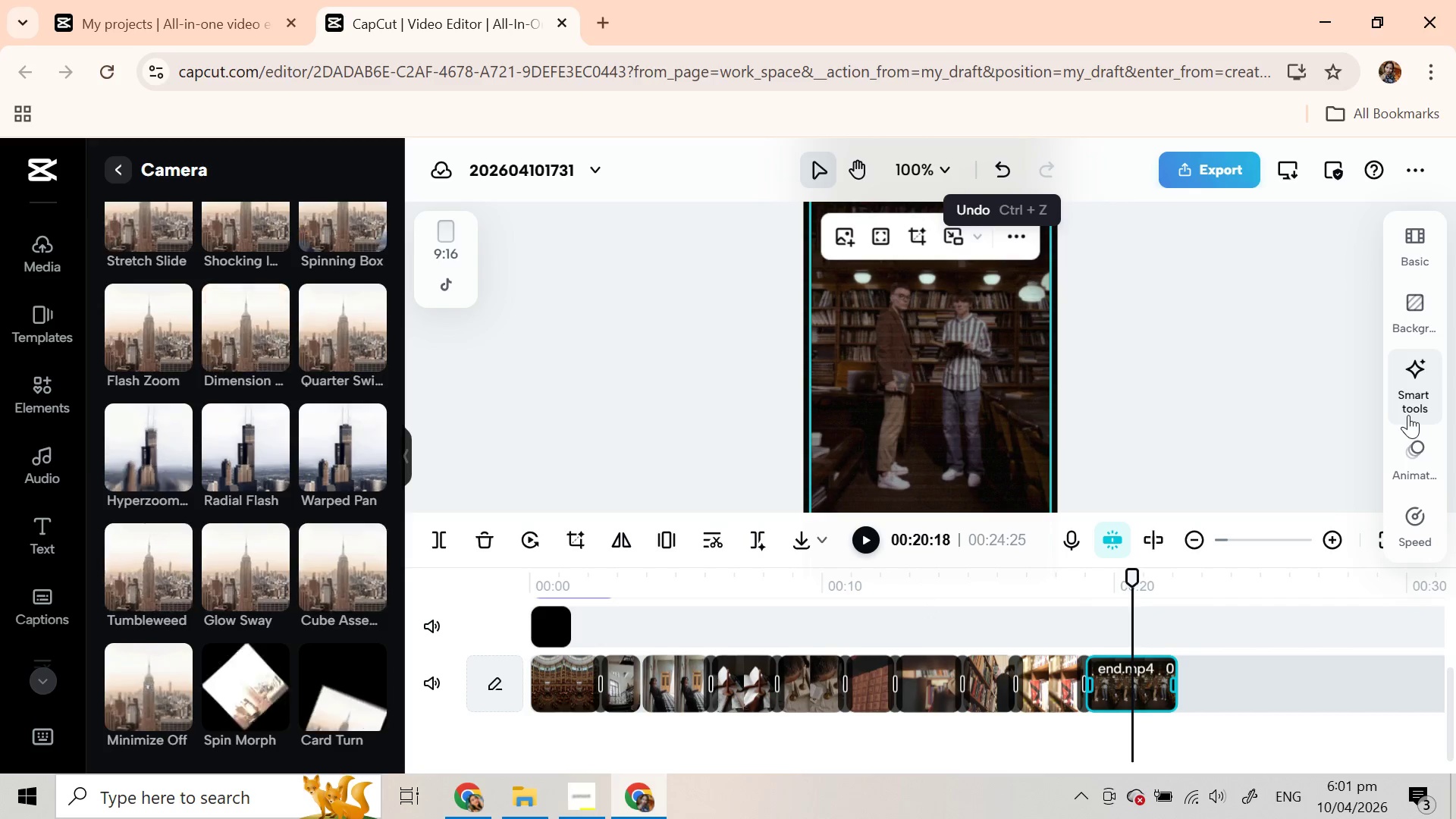 
left_click([1423, 469])
 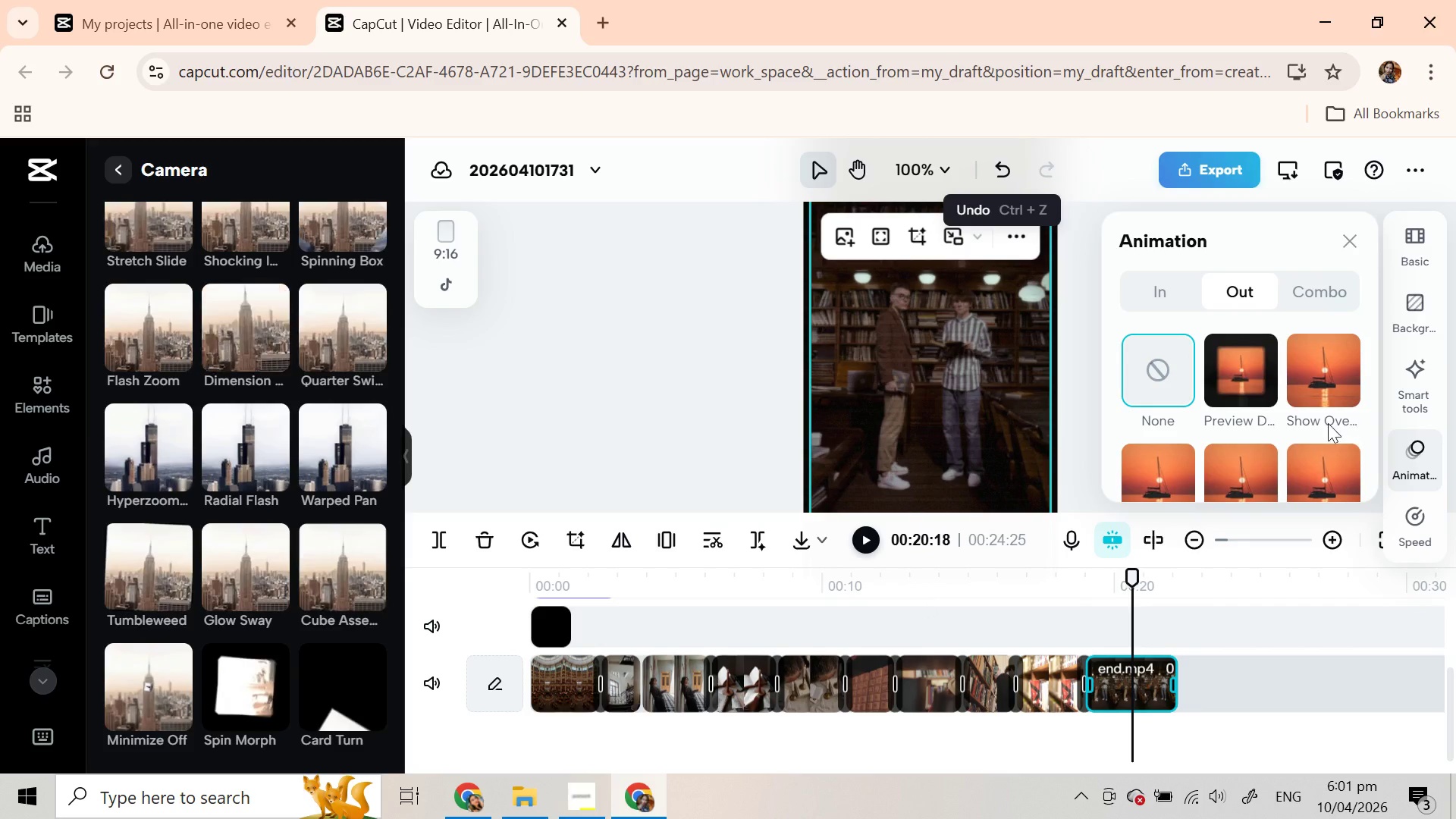 
wait(5.72)
 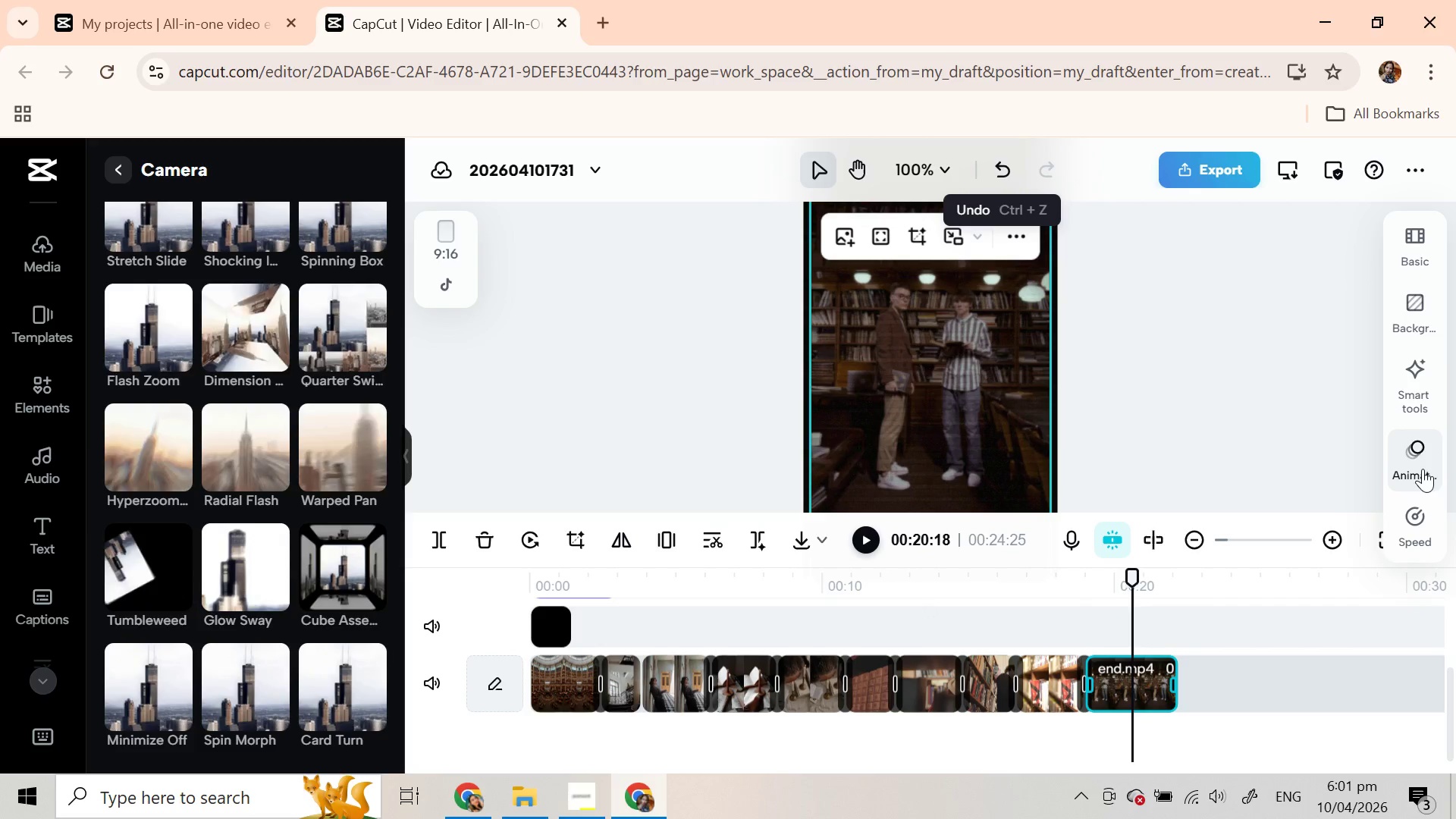 
scroll: coordinate [1210, 381], scroll_direction: down, amount: 2.0
 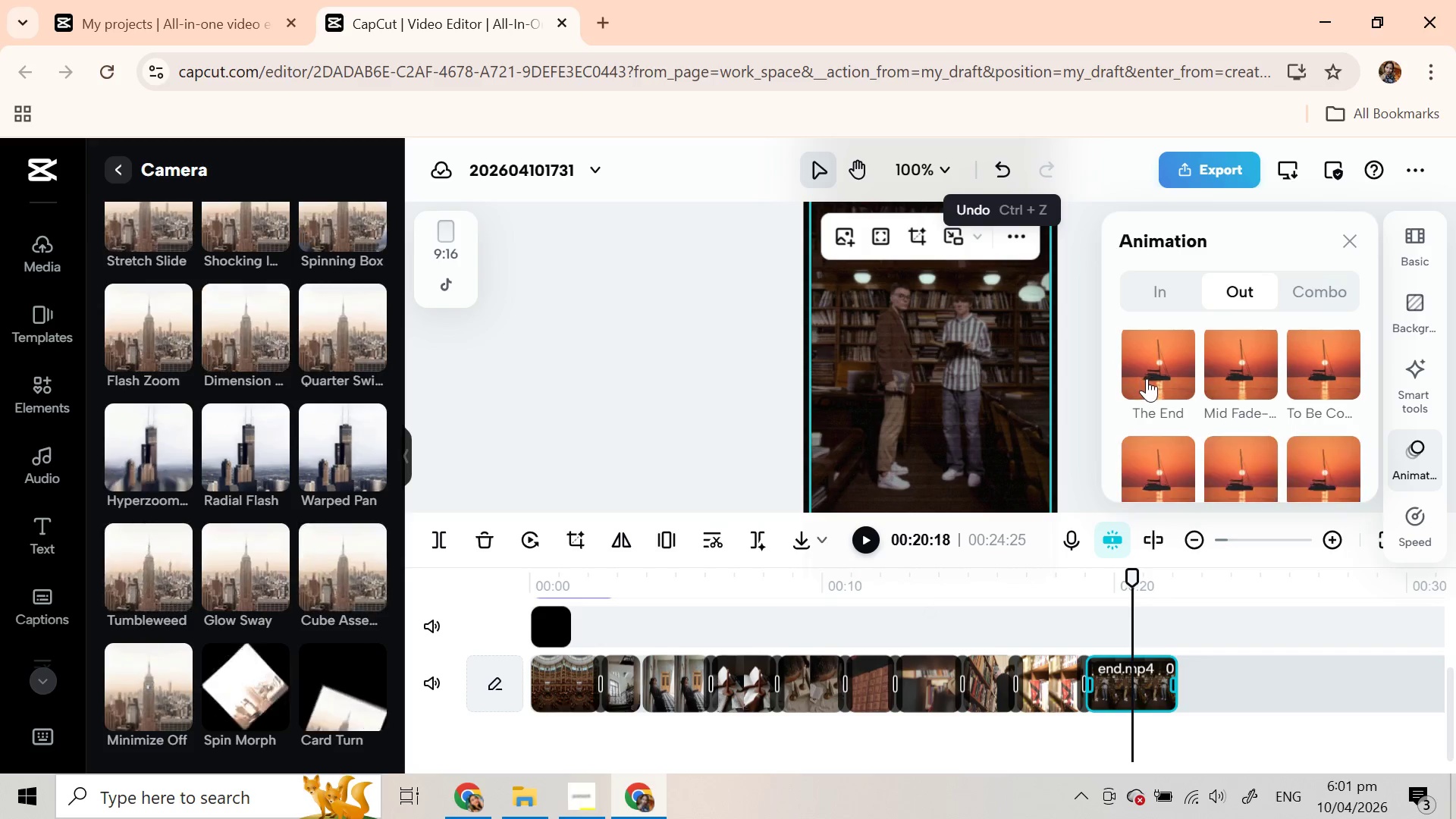 
left_click([1147, 379])
 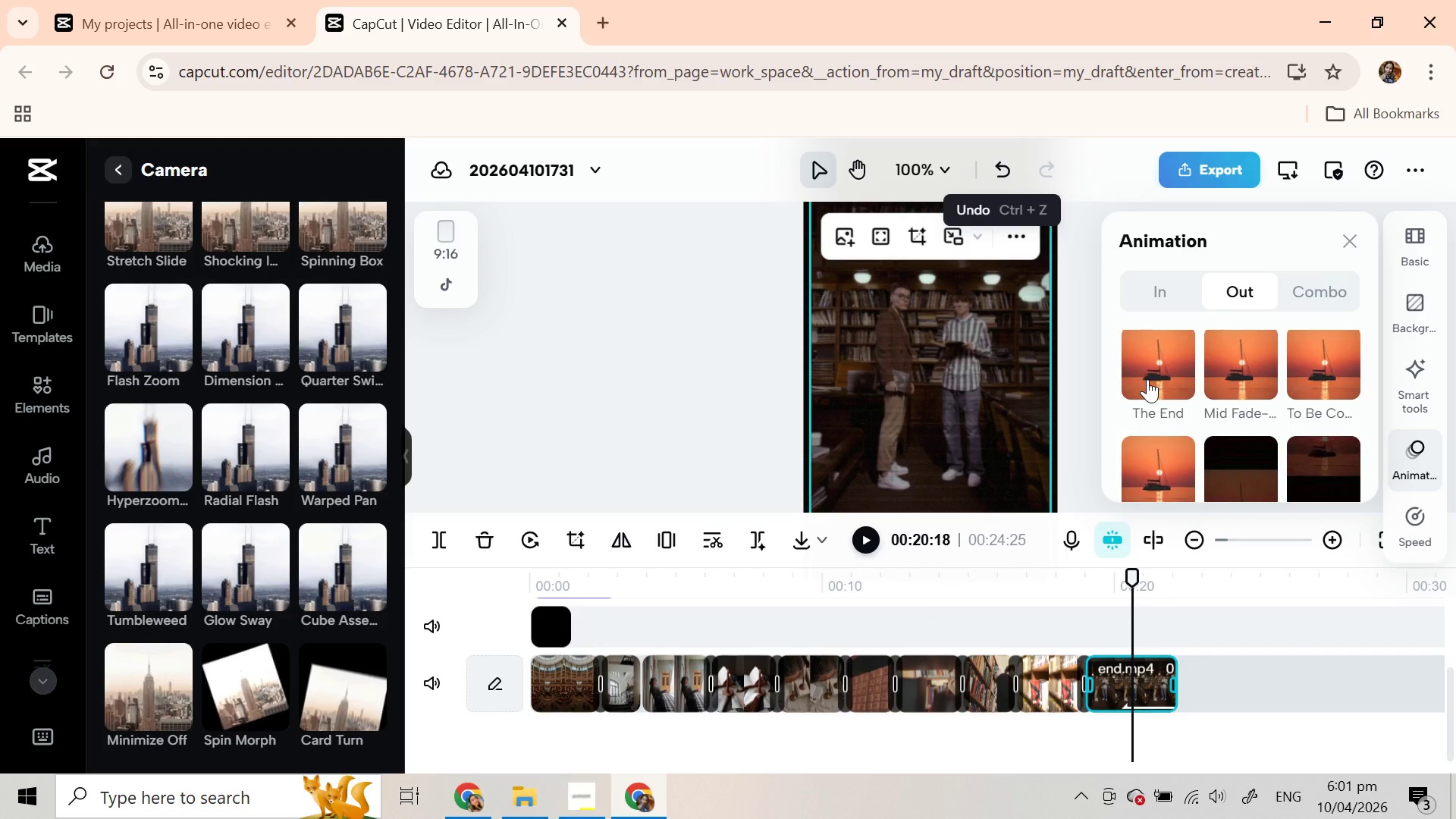 
left_click([1147, 379])
 